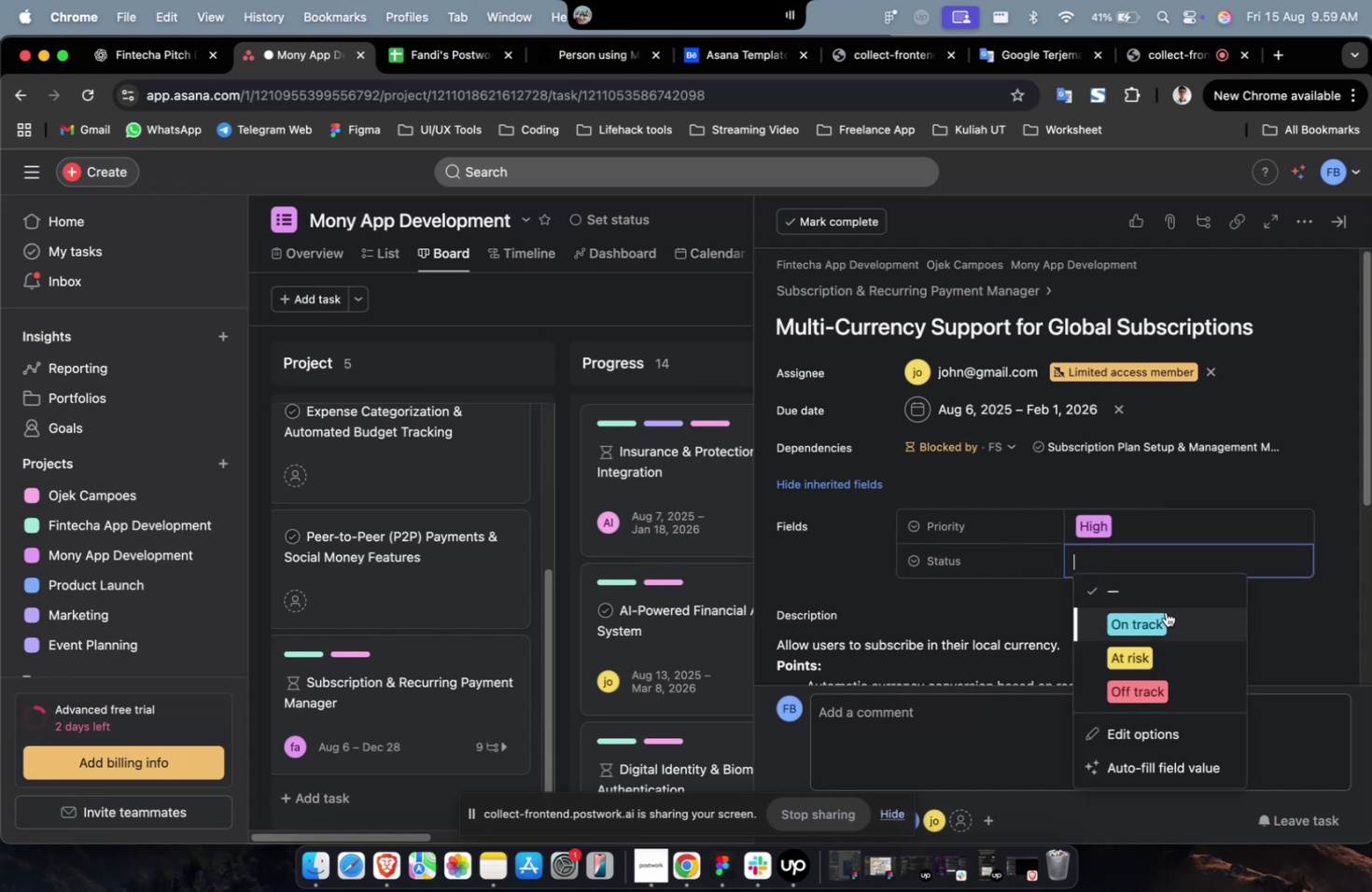 
triple_click([1165, 611])
 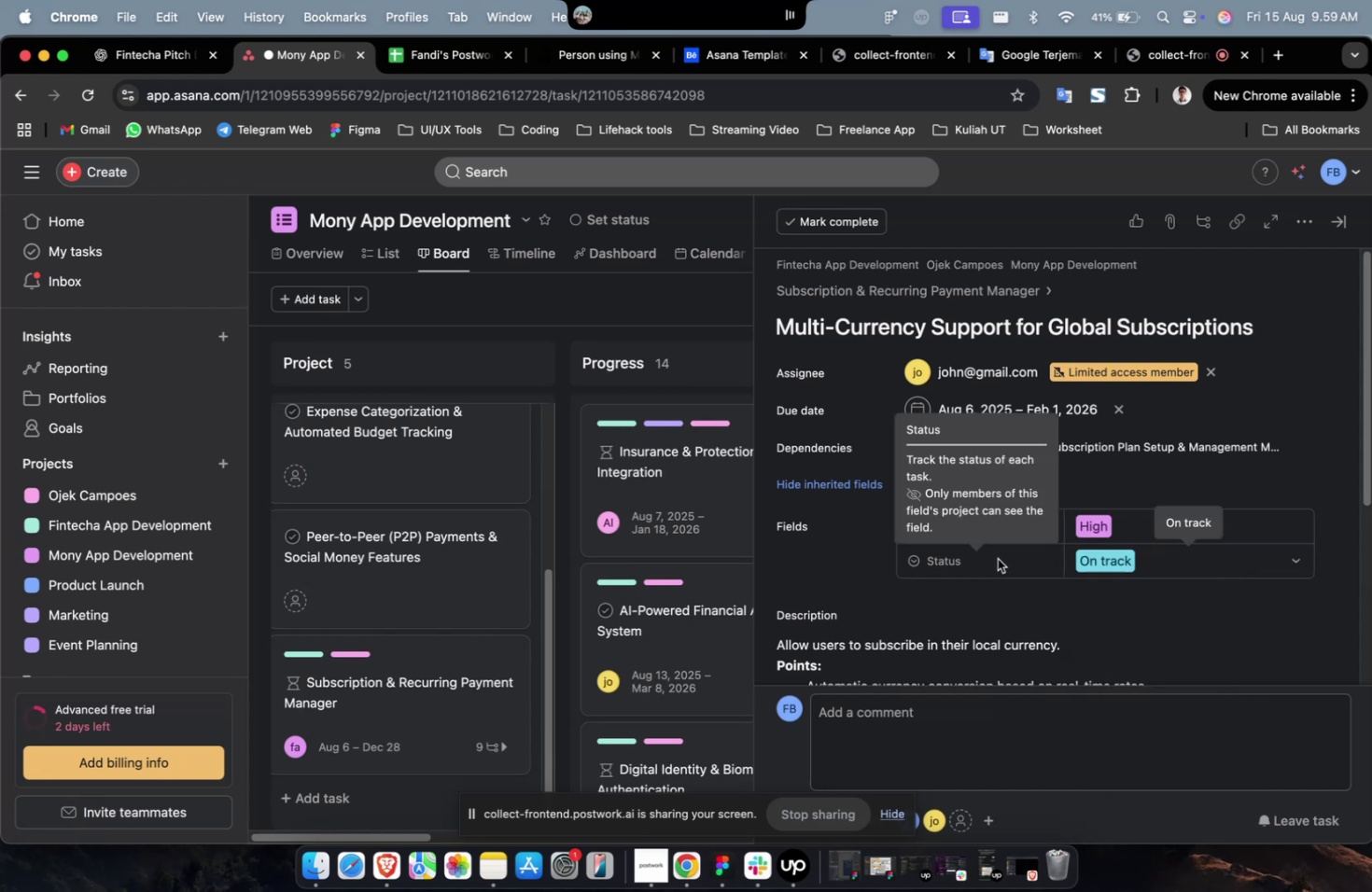 
scroll: coordinate [982, 578], scroll_direction: down, amount: 1.0
 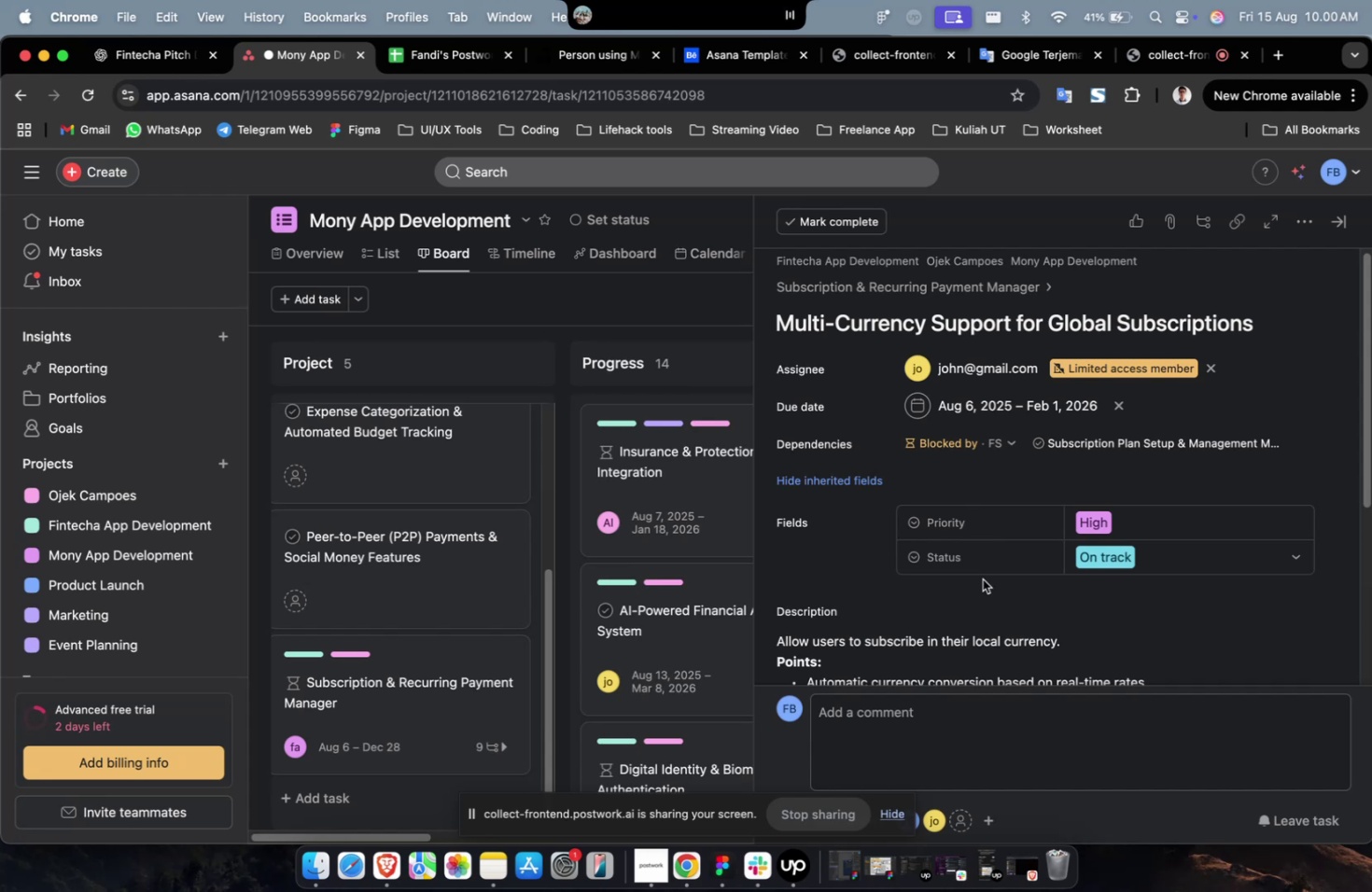 
wait(36.79)
 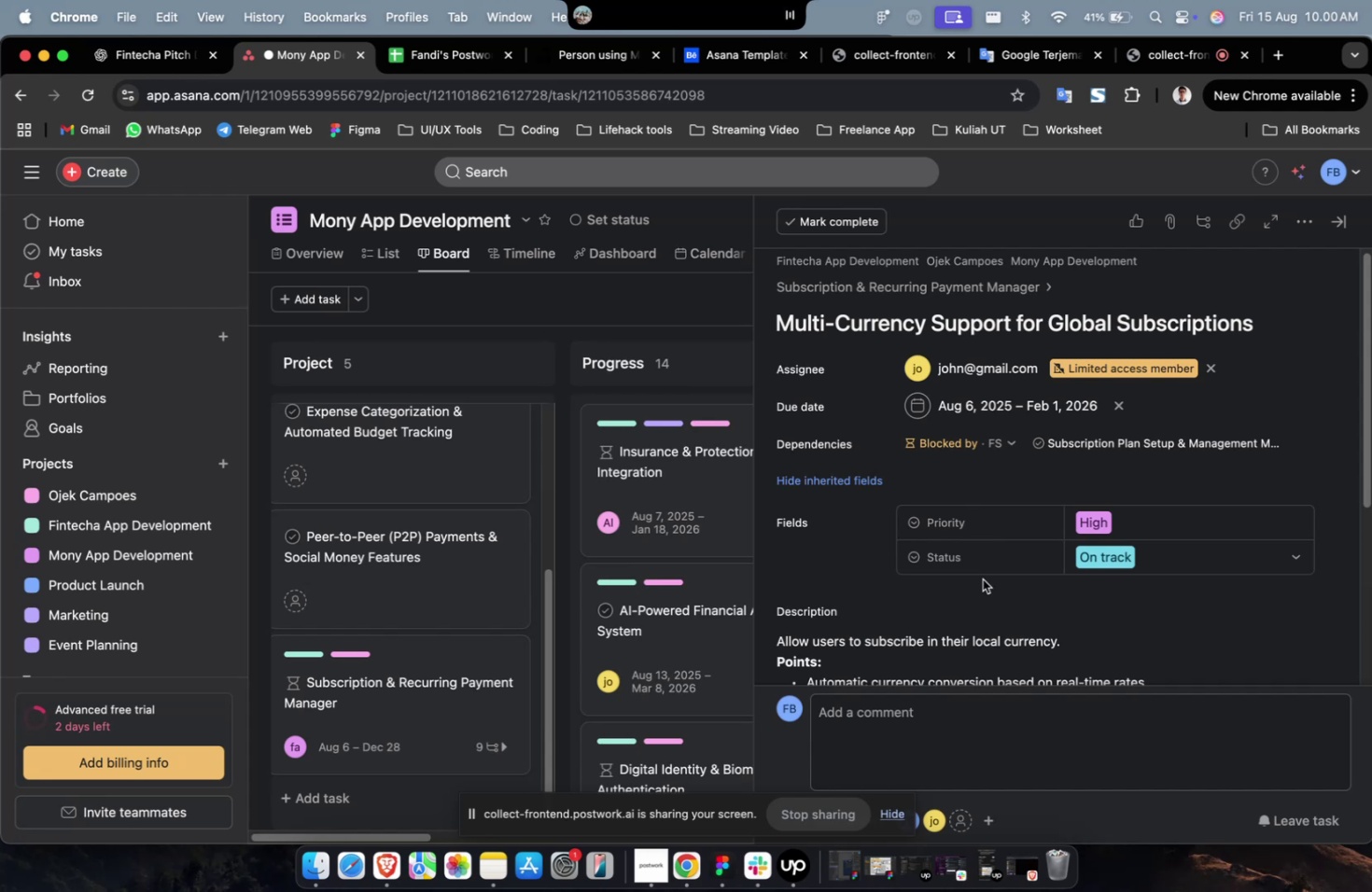 
scroll: coordinate [974, 593], scroll_direction: down, amount: 13.0
 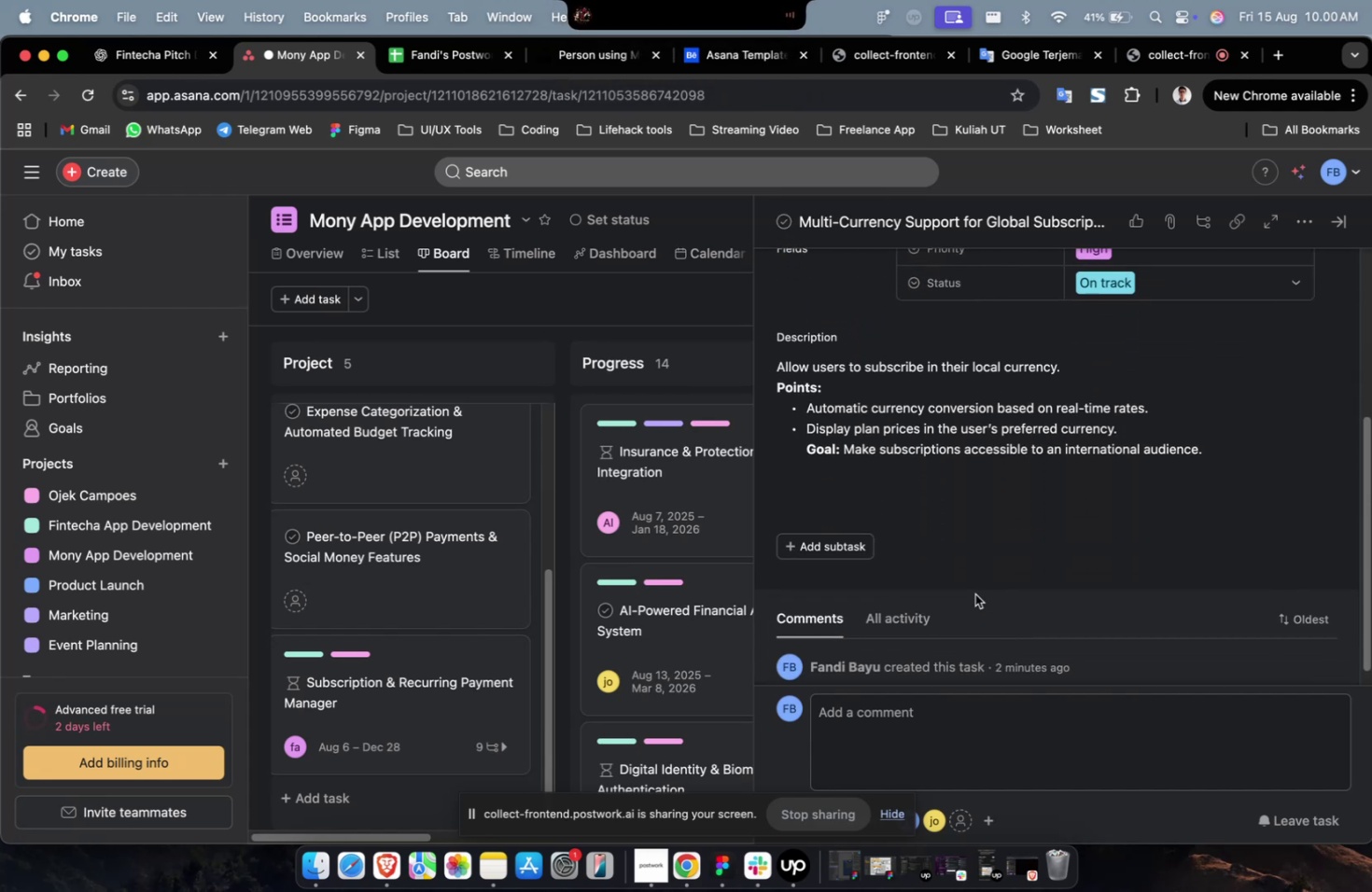 
scroll: coordinate [867, 549], scroll_direction: up, amount: 14.0
 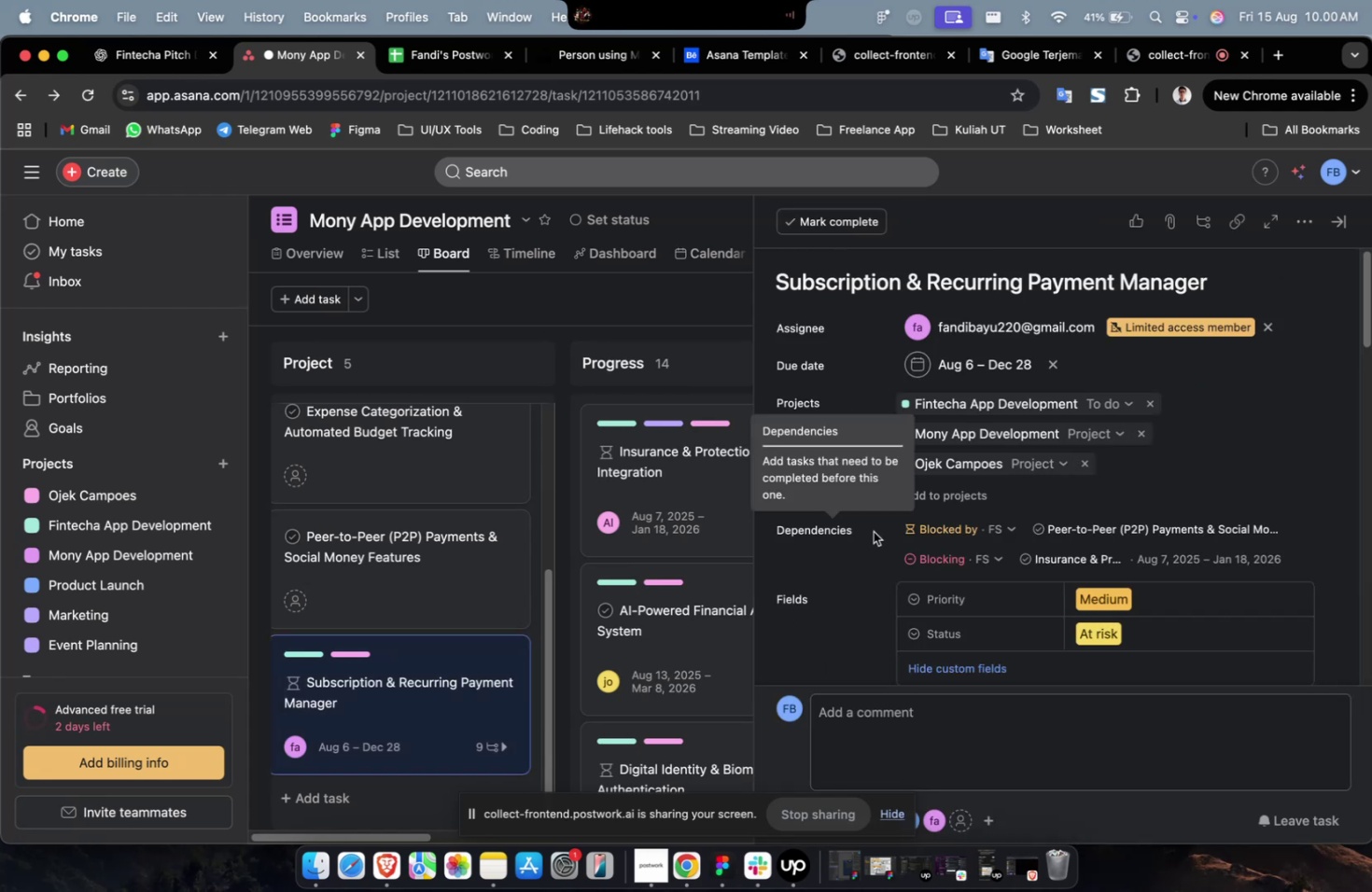 
wait(12.78)
 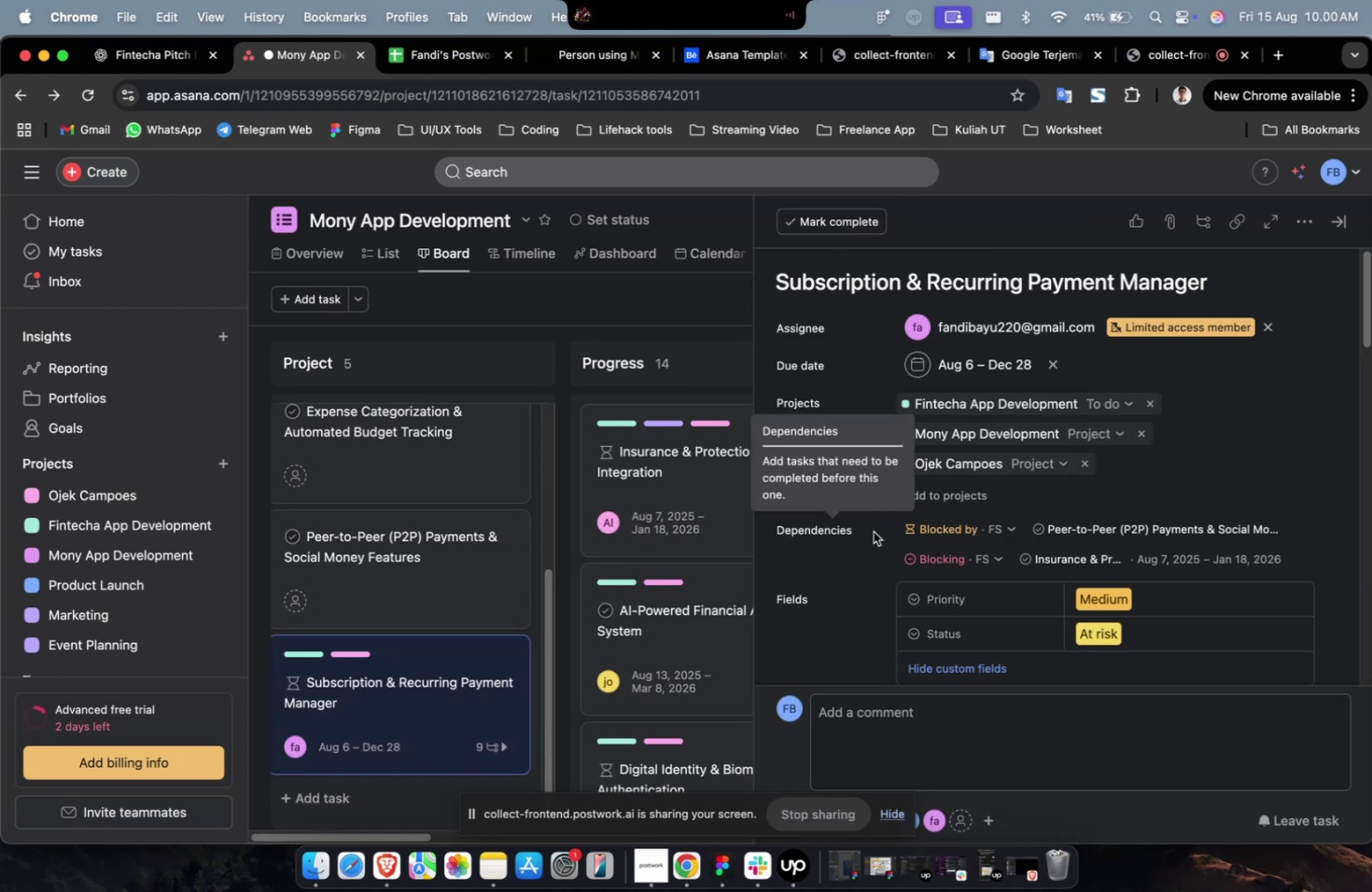 
scroll: coordinate [1054, 567], scroll_direction: down, amount: 45.0
 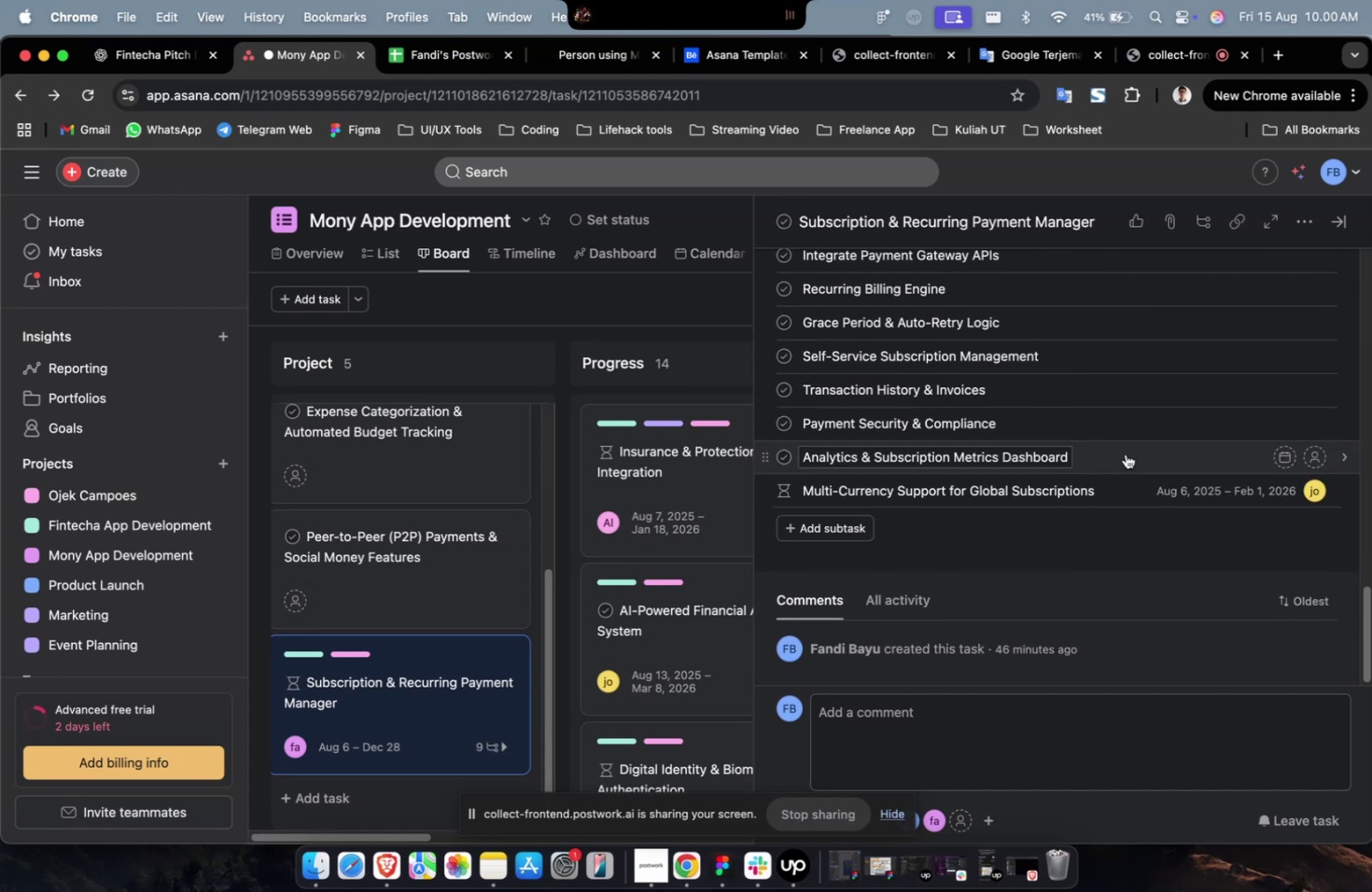 
left_click([1126, 454])
 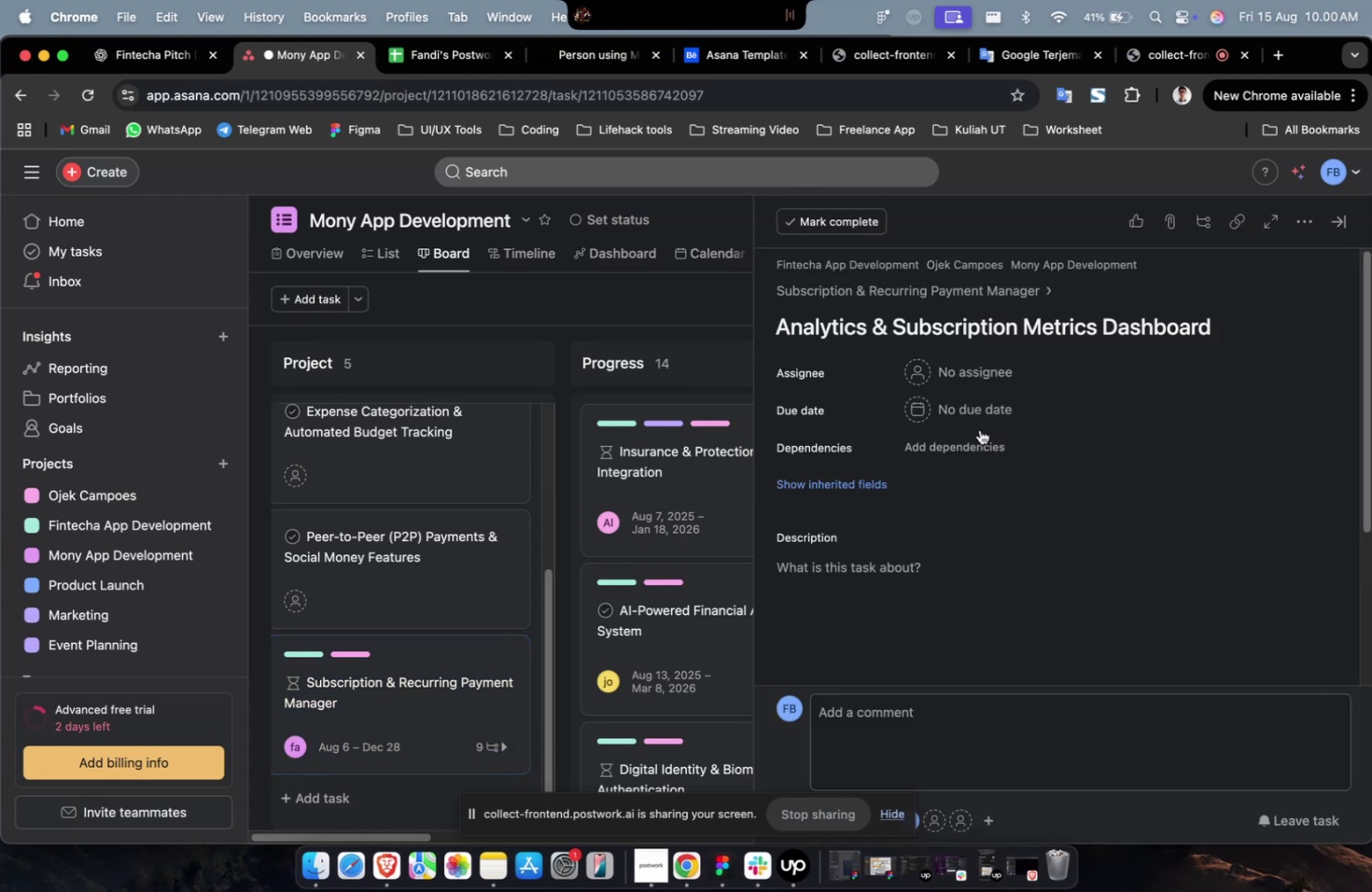 
mouse_move([945, 438])
 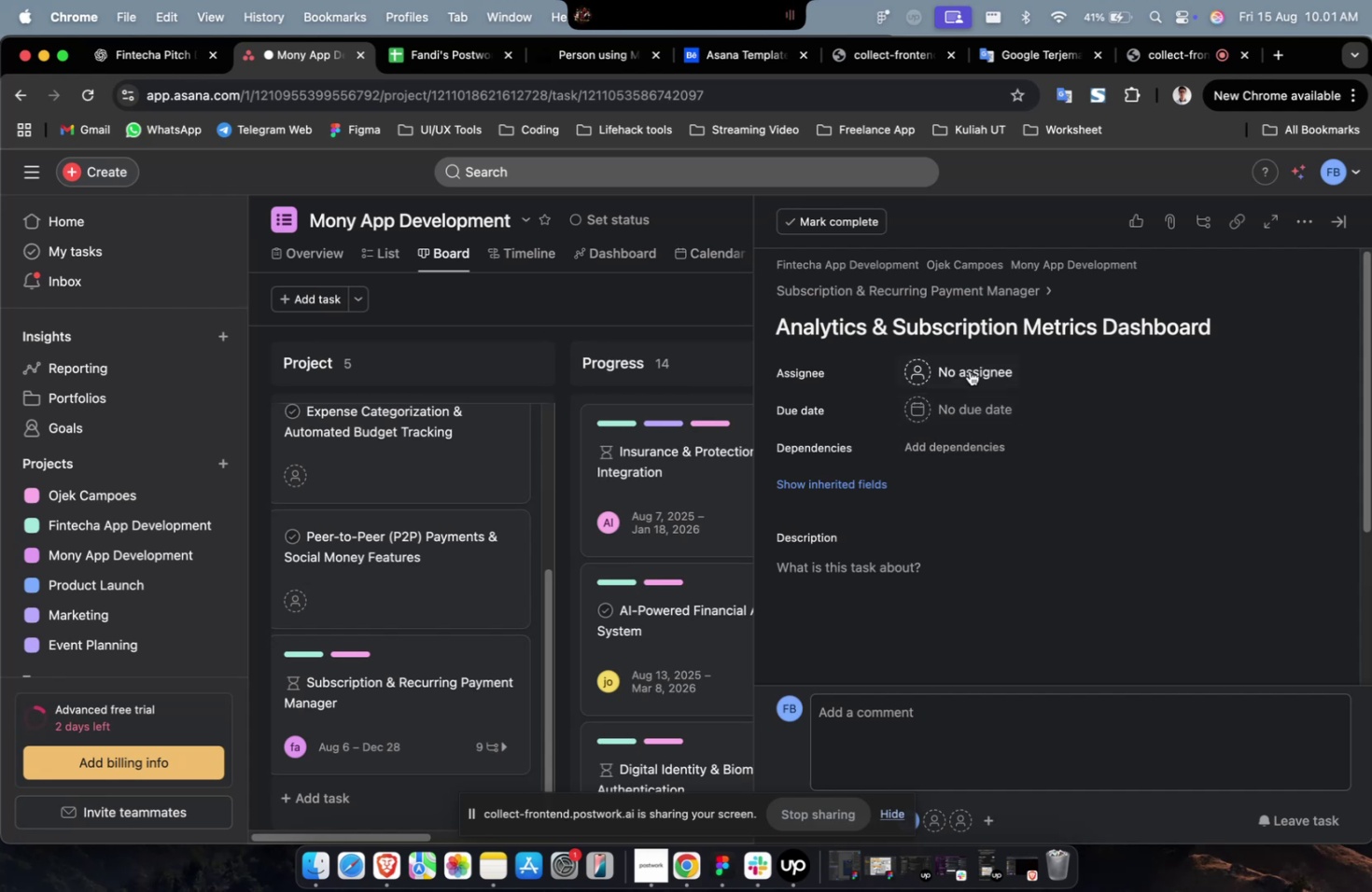 
left_click([968, 370])
 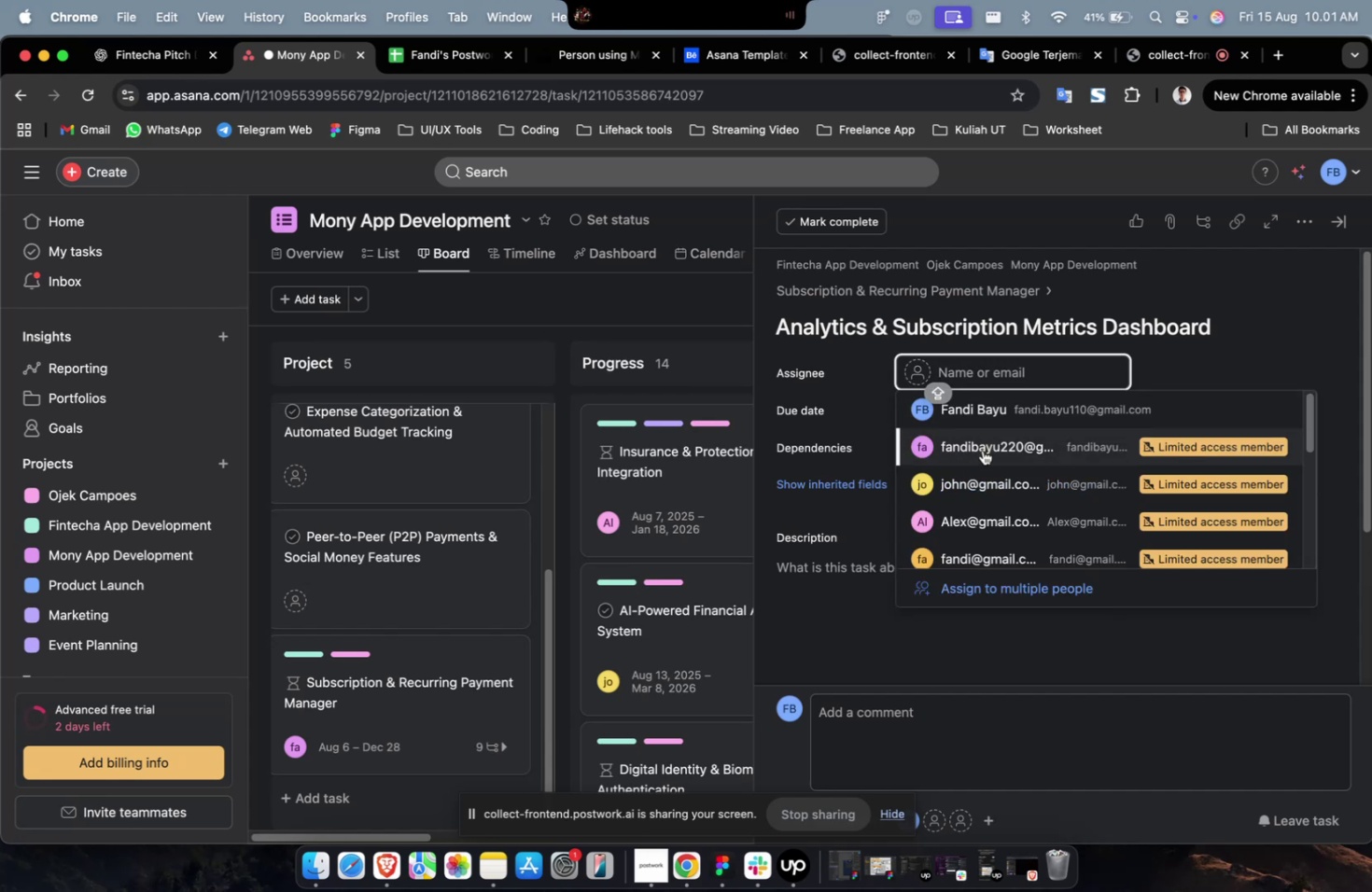 
double_click([982, 450])
 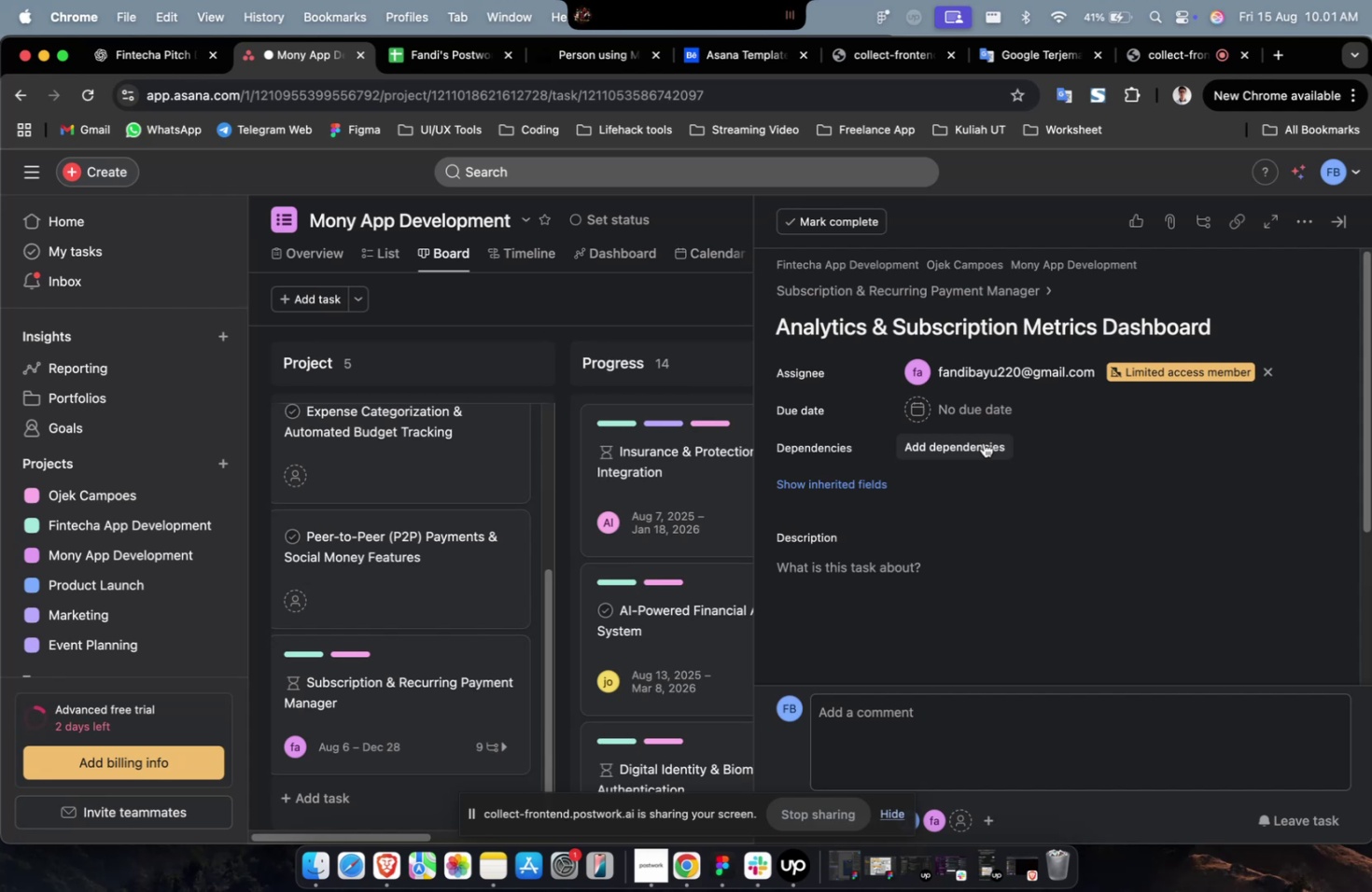 
wait(6.81)
 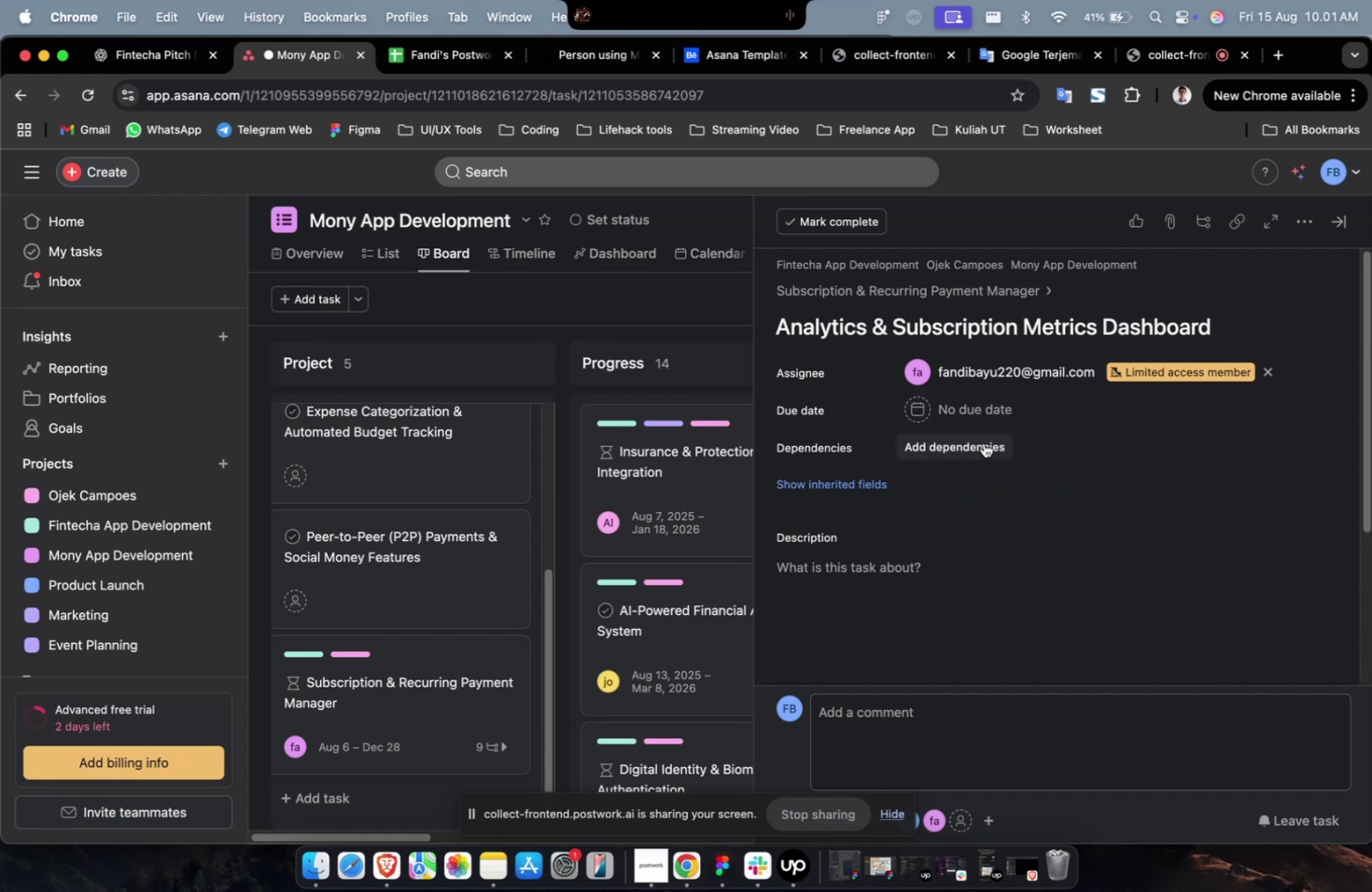 
left_click([989, 422])
 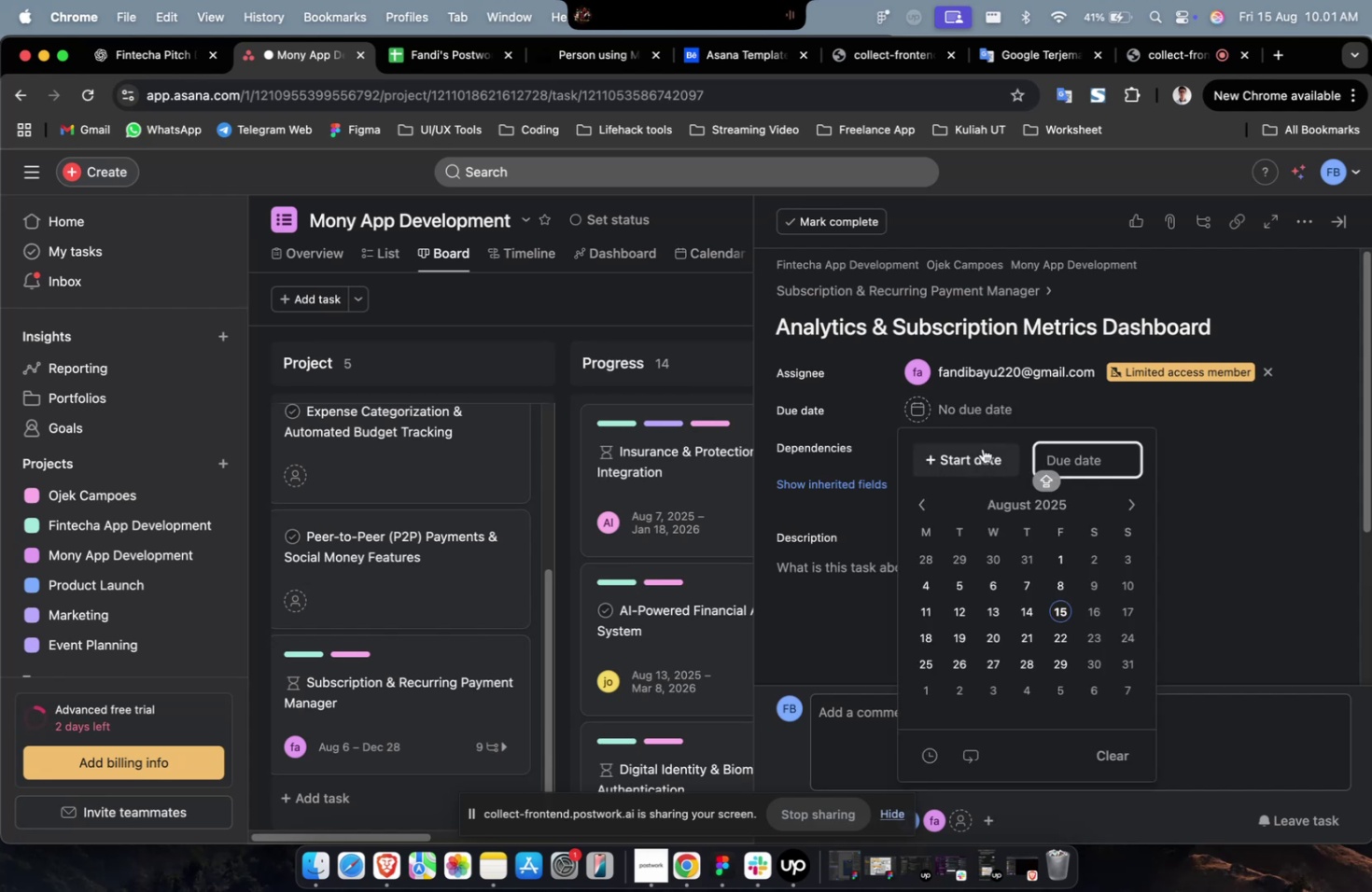 
double_click([982, 448])
 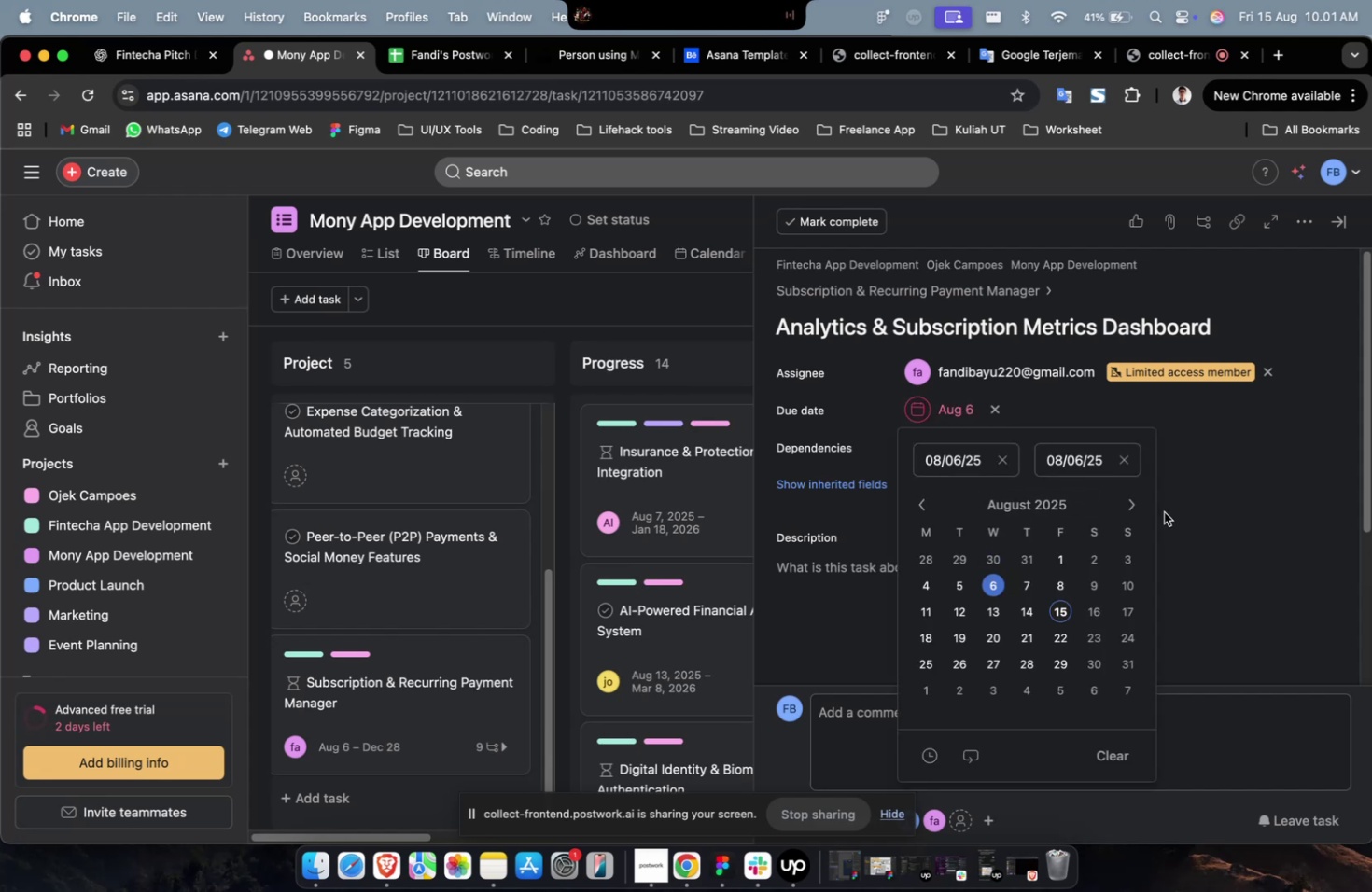 
triple_click([1137, 505])
 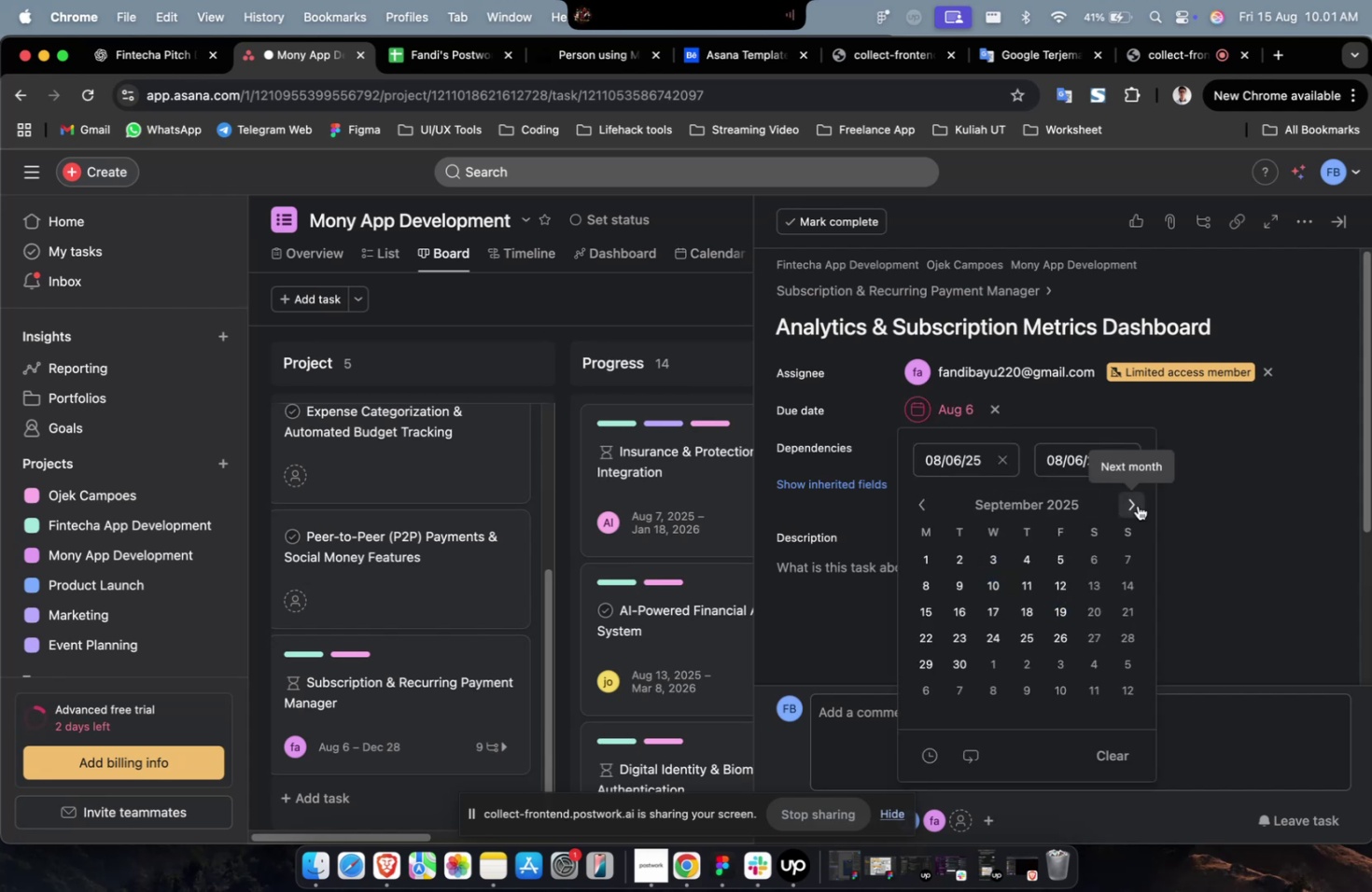 
triple_click([1137, 505])
 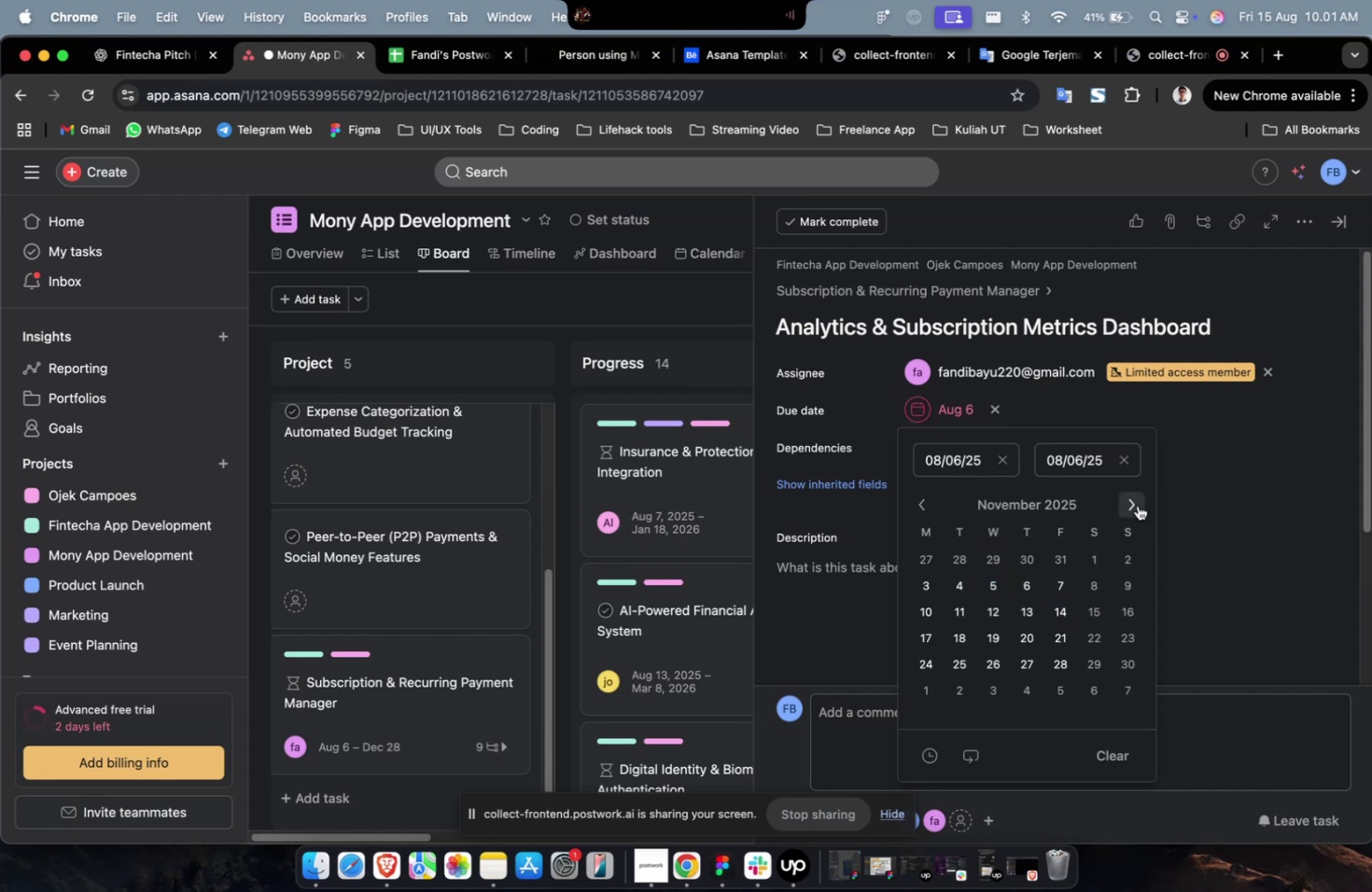 
triple_click([1137, 505])
 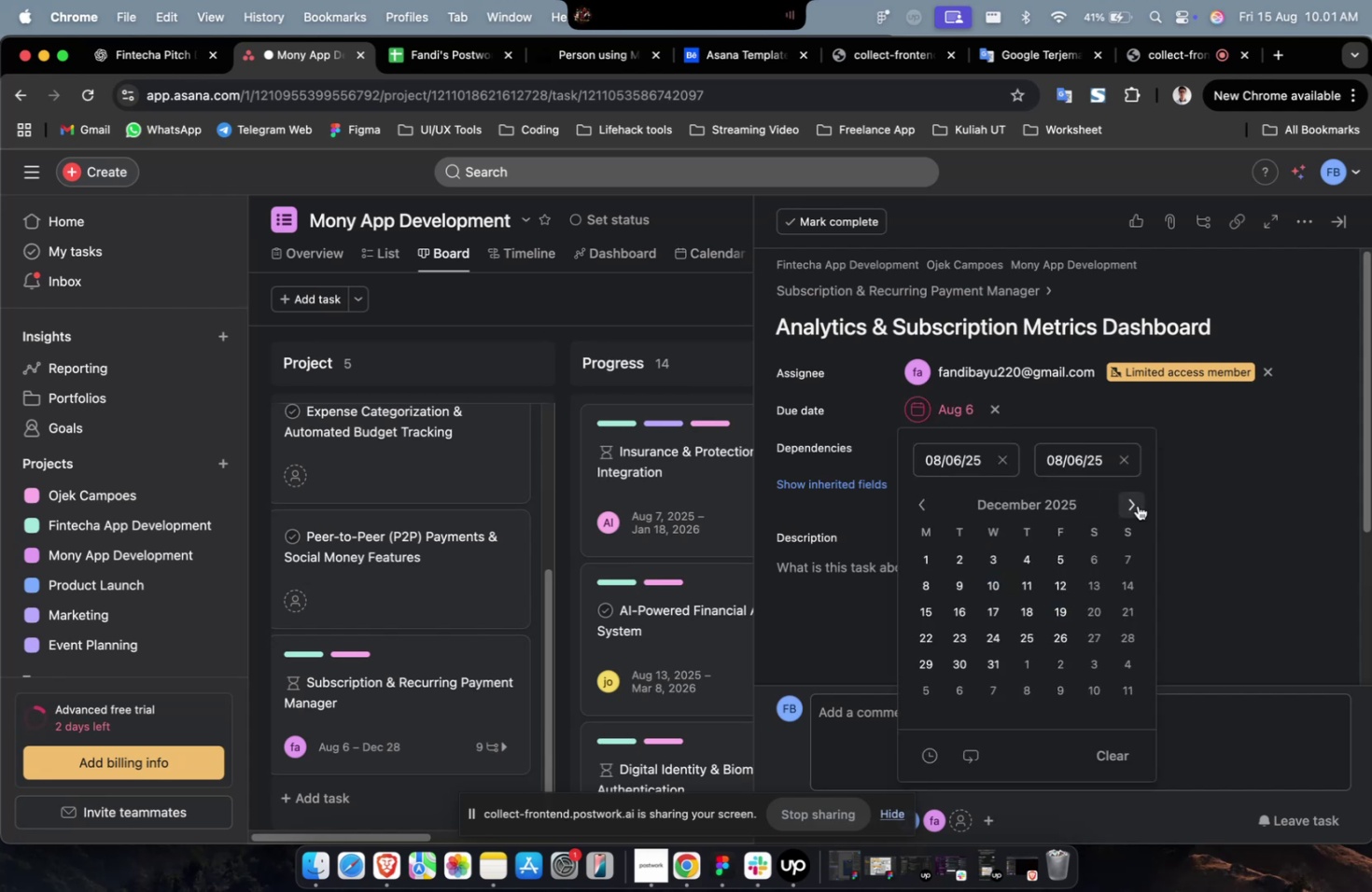 
triple_click([1137, 505])
 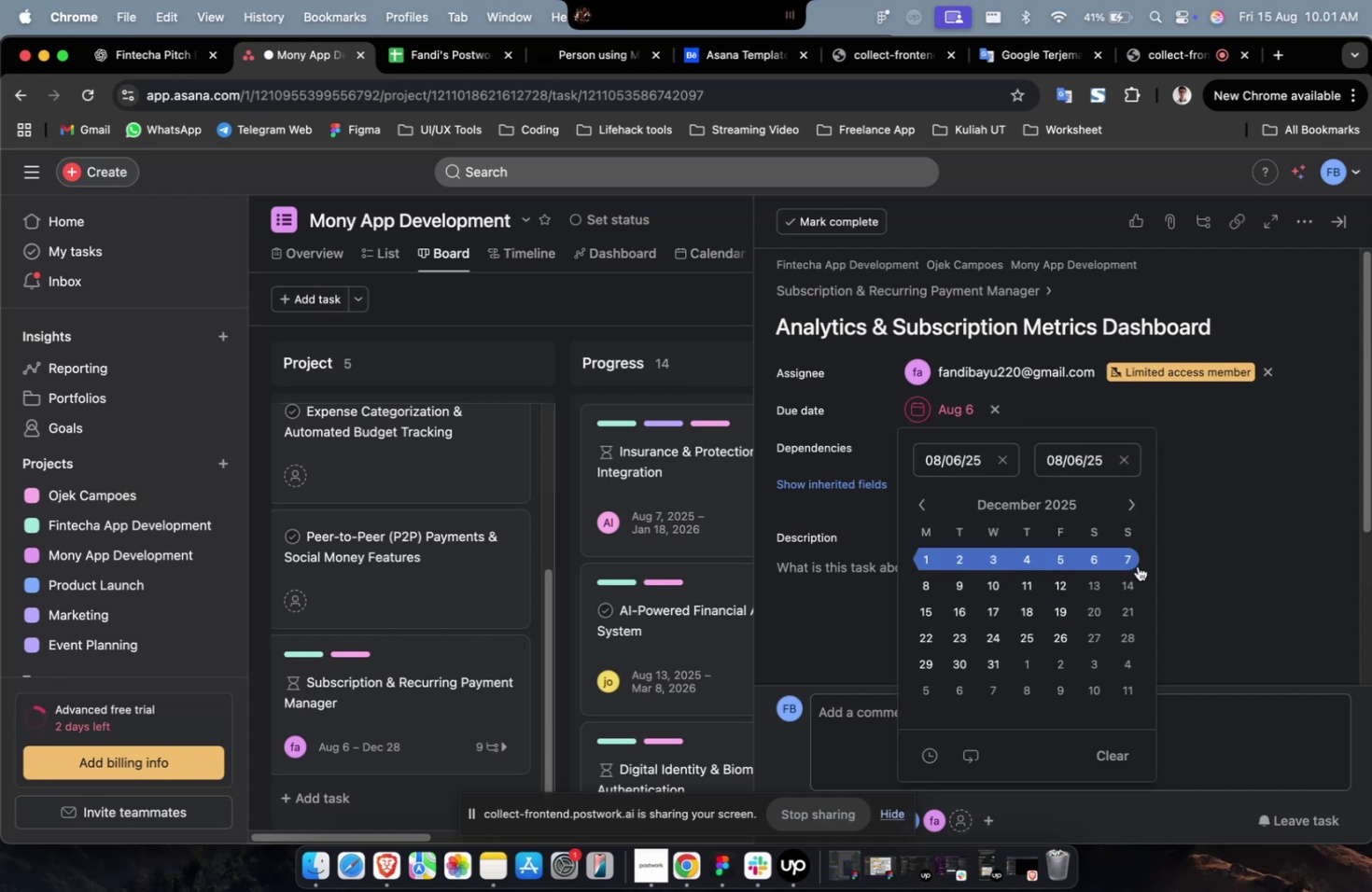 
left_click([1140, 580])
 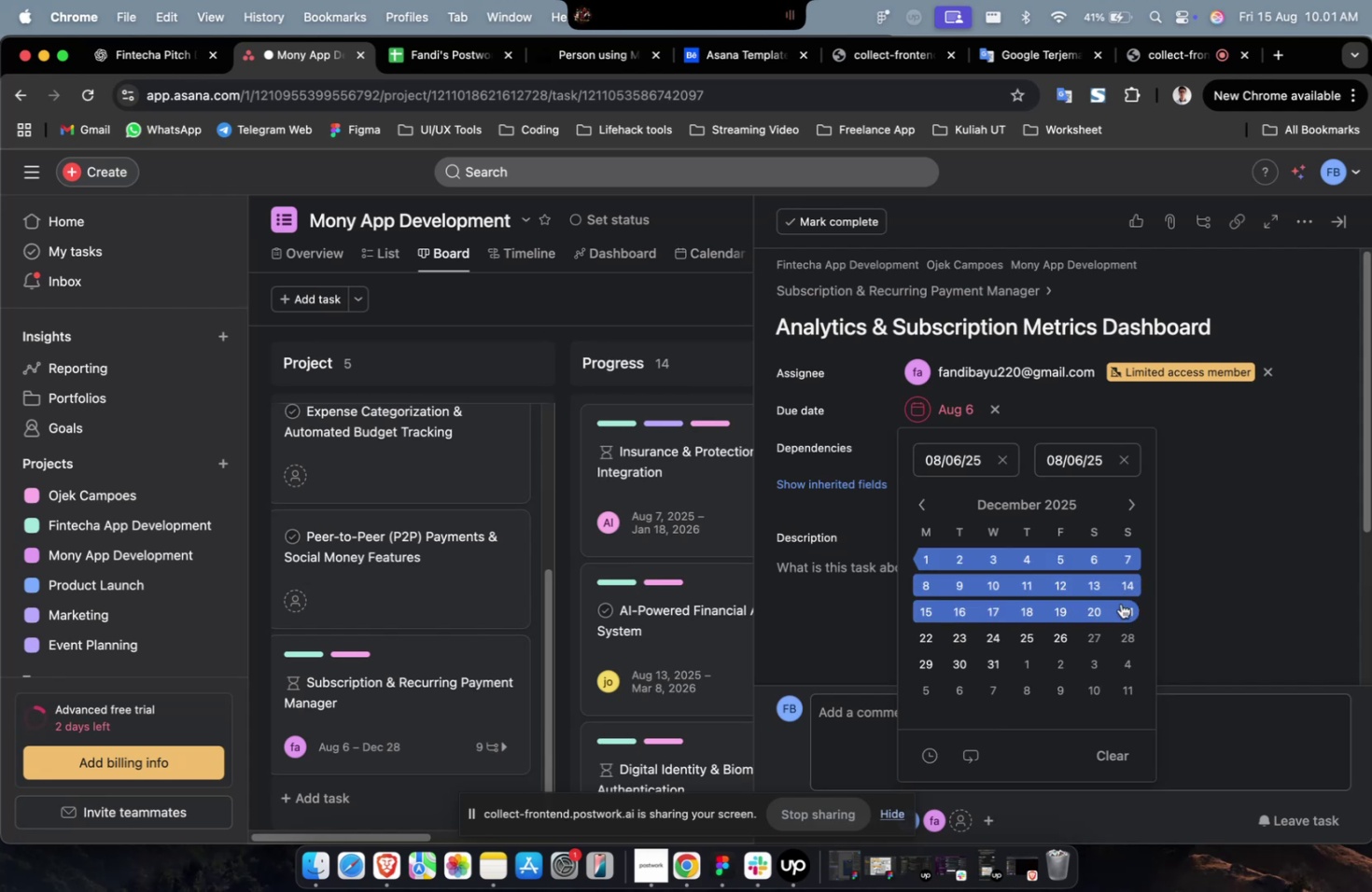 
left_click([1120, 604])
 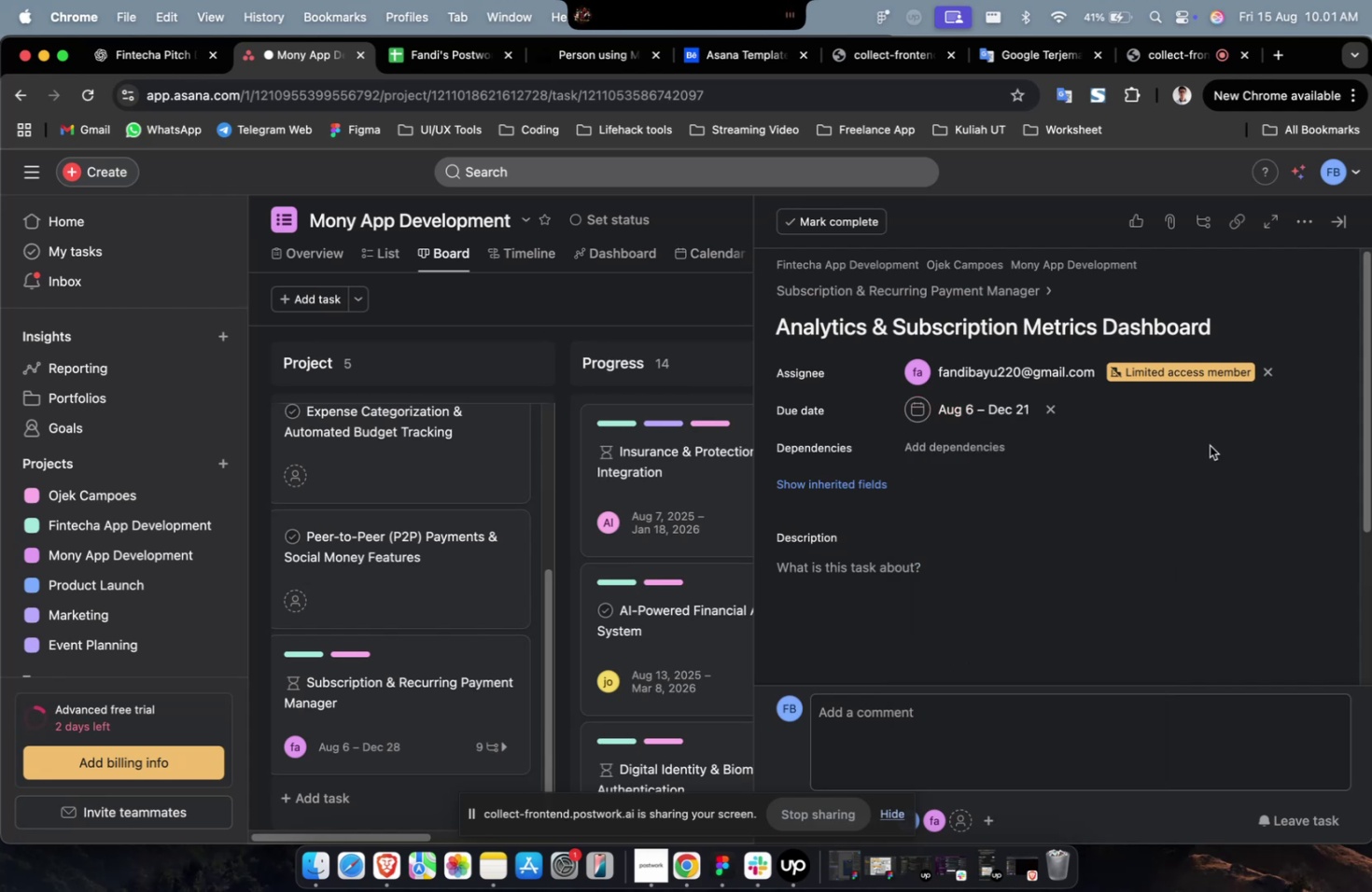 
wait(5.33)
 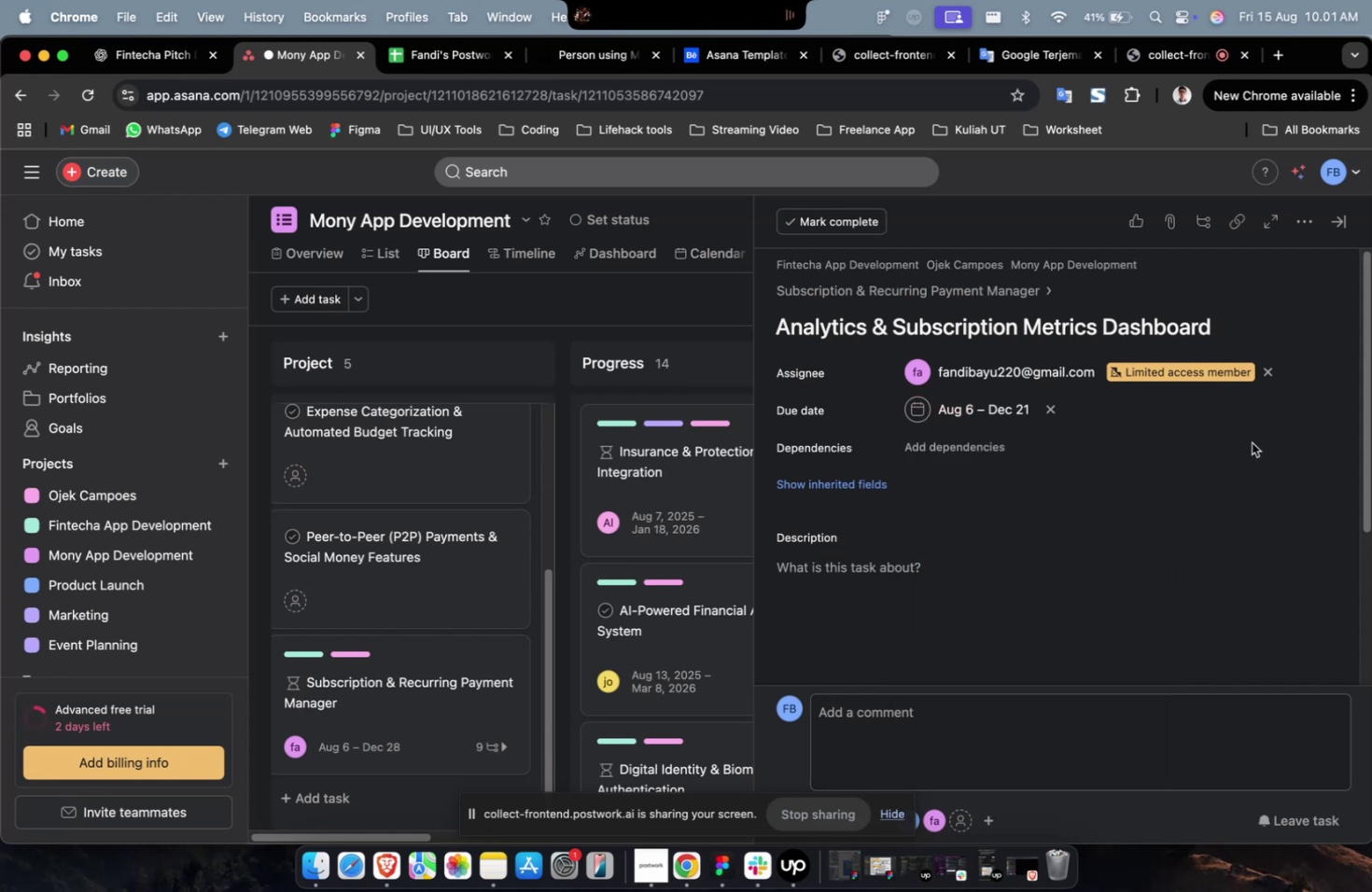 
left_click([945, 452])
 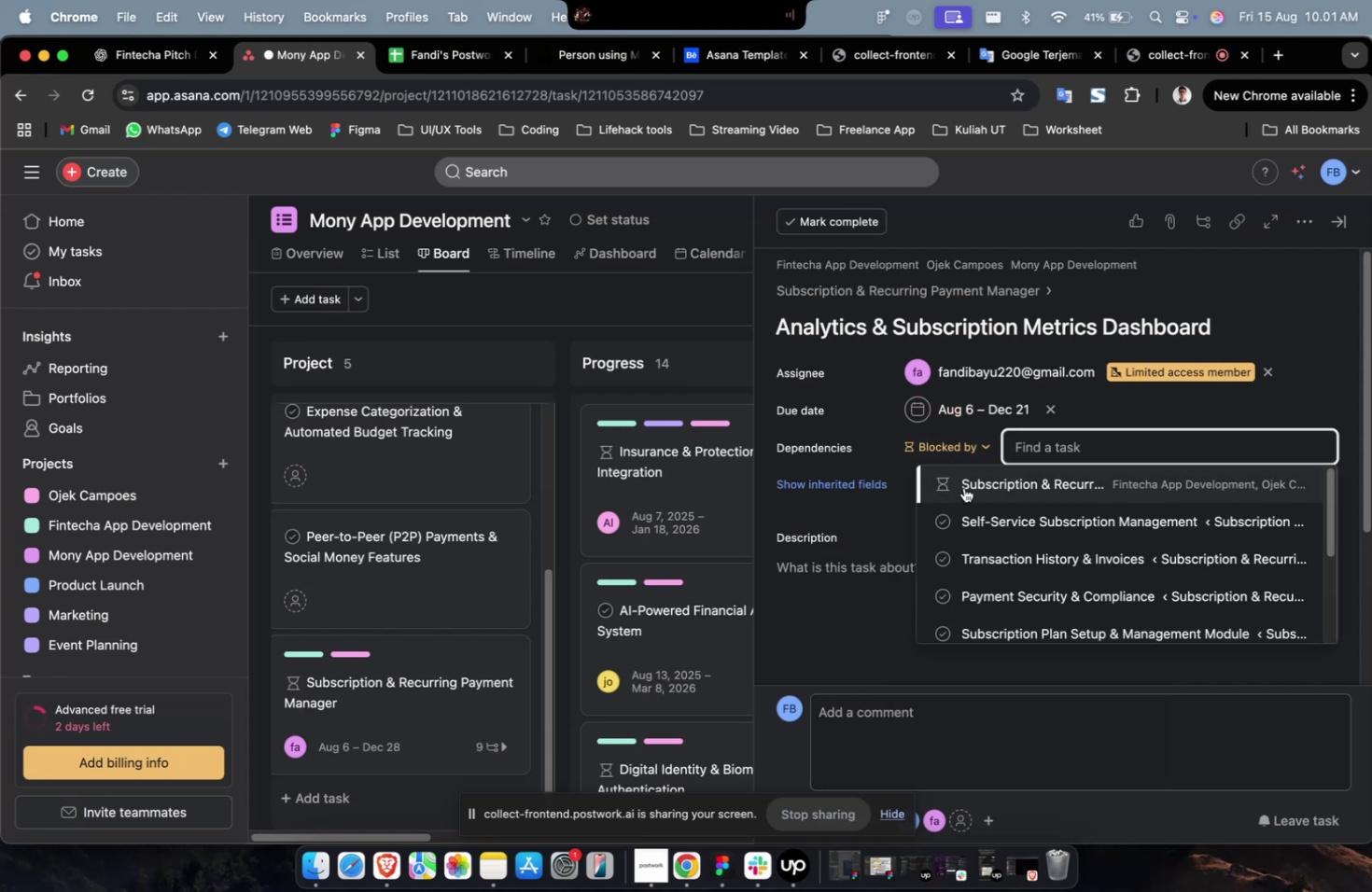 
double_click([963, 487])
 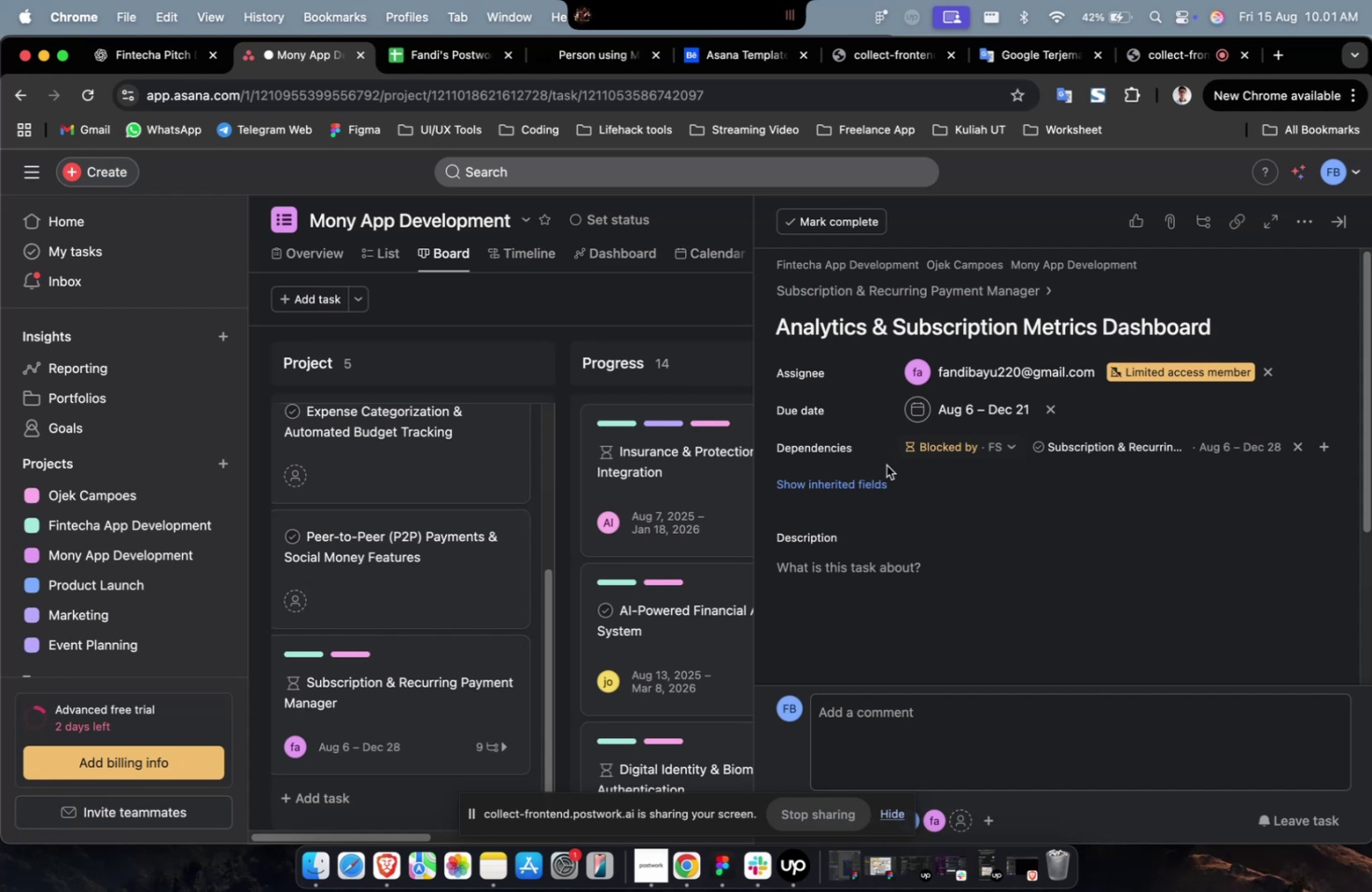 
double_click([867, 481])
 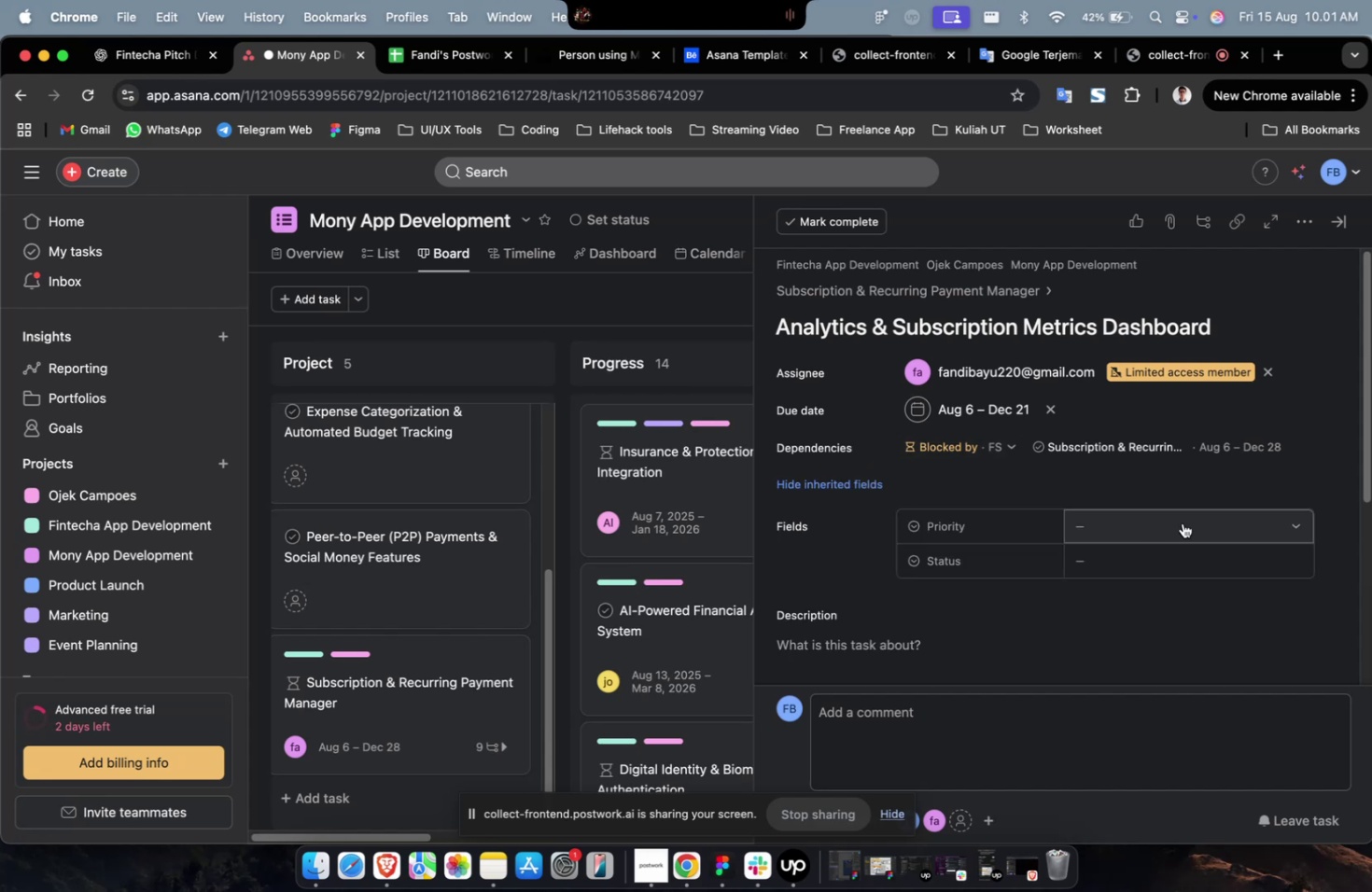 
triple_click([1182, 523])
 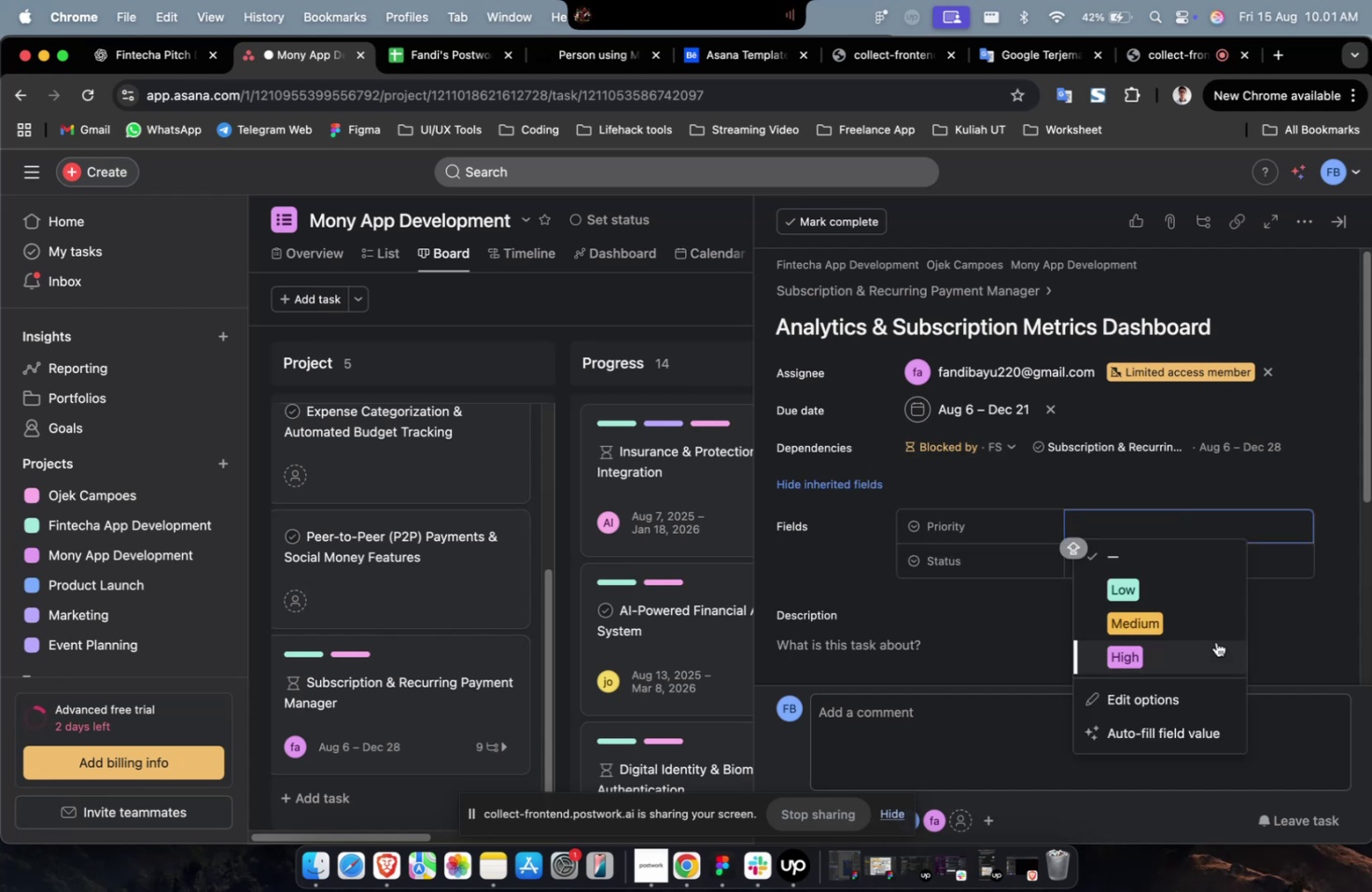 
triple_click([1215, 641])
 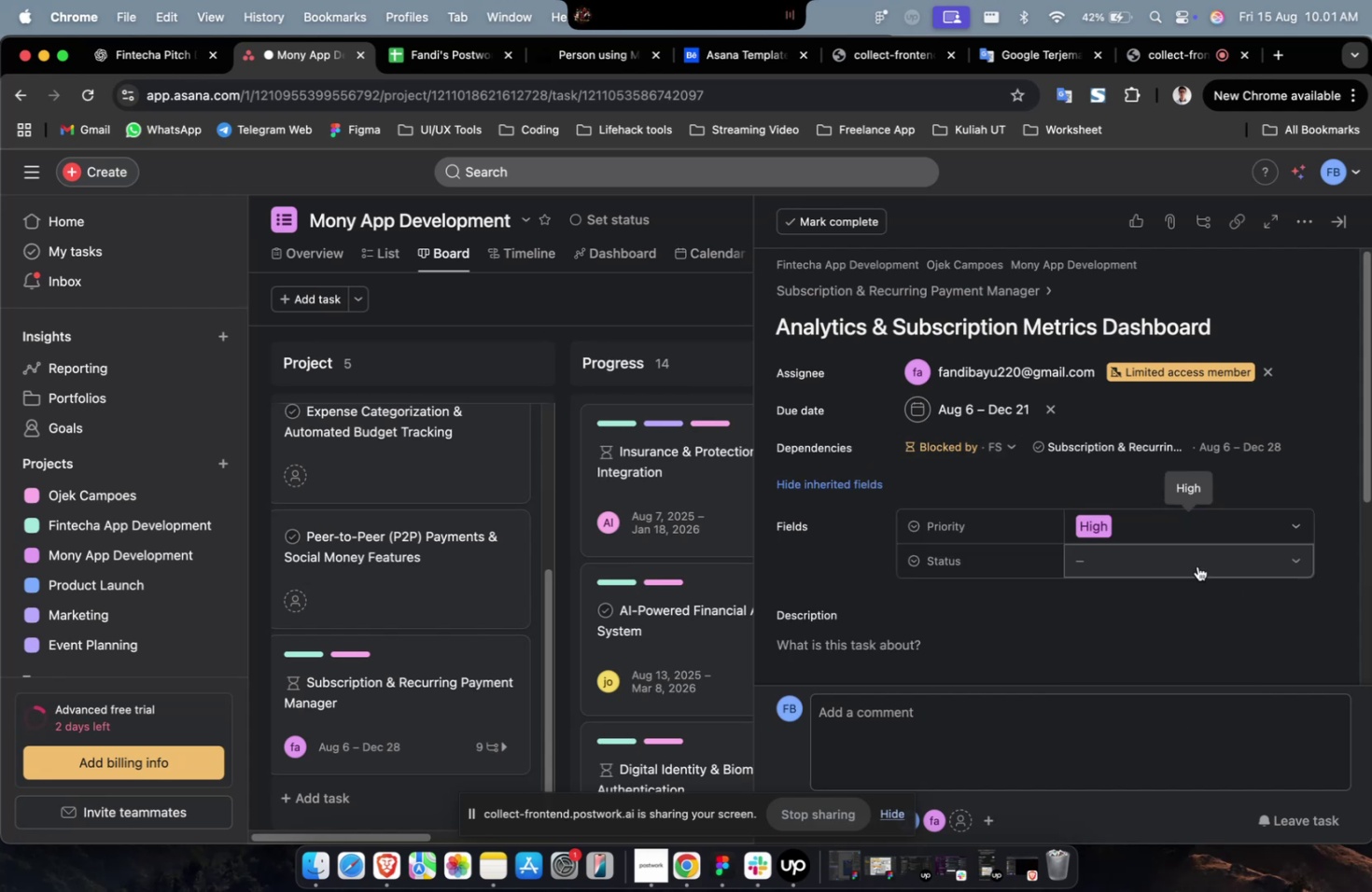 
triple_click([1197, 565])
 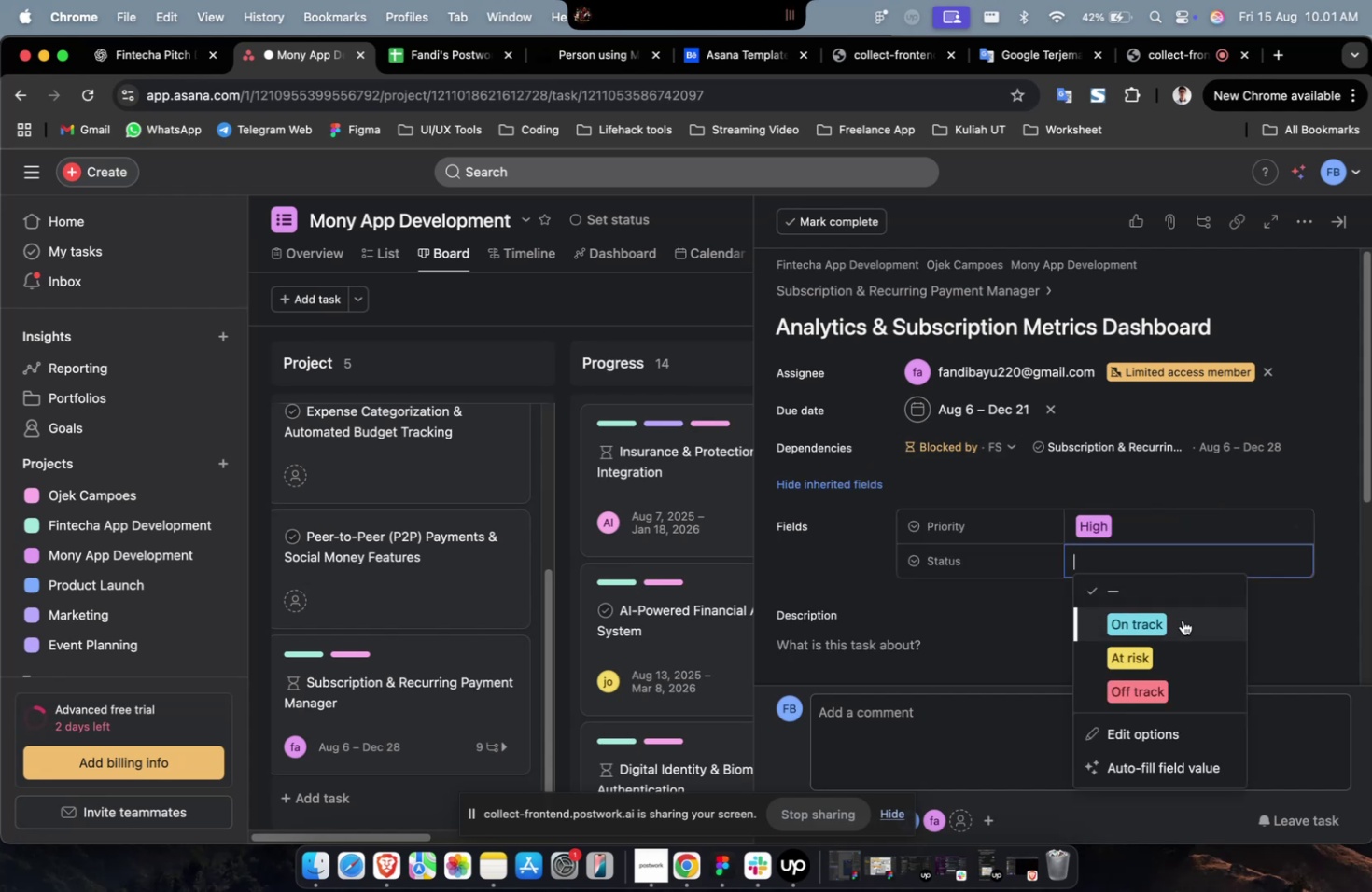 
triple_click([1182, 620])
 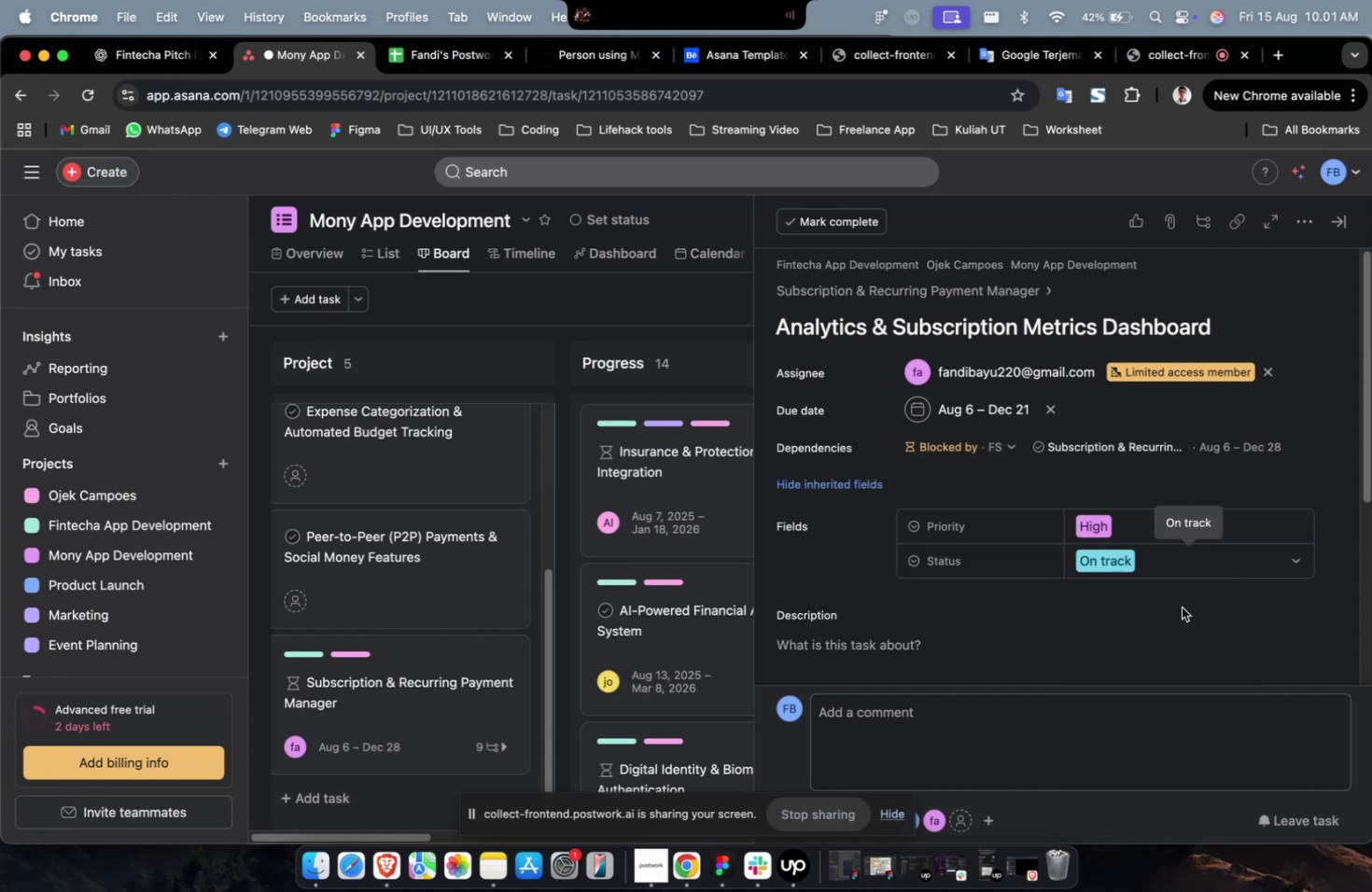 
wait(9.75)
 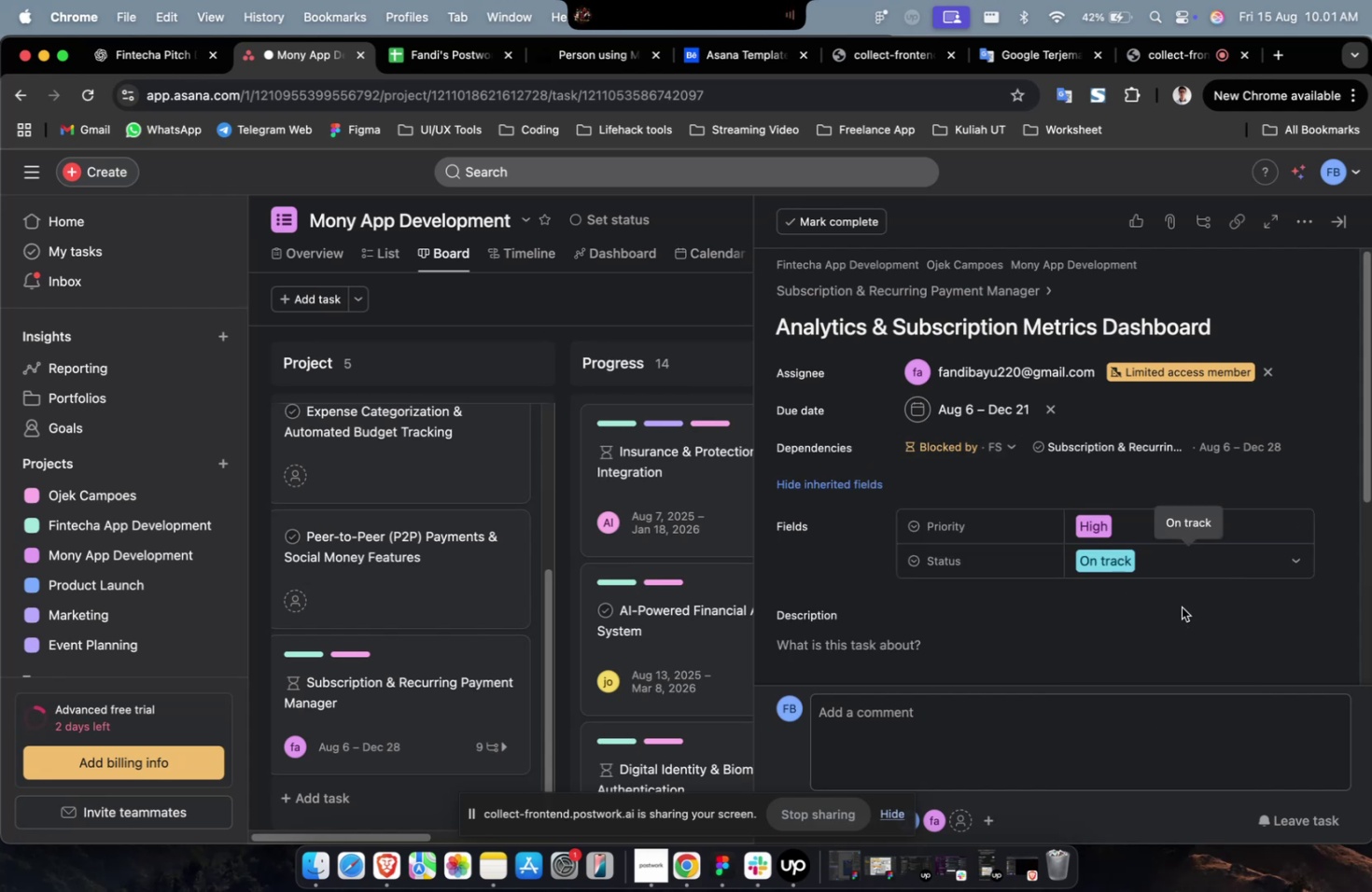 
scroll: coordinate [1142, 554], scroll_direction: down, amount: 3.0
 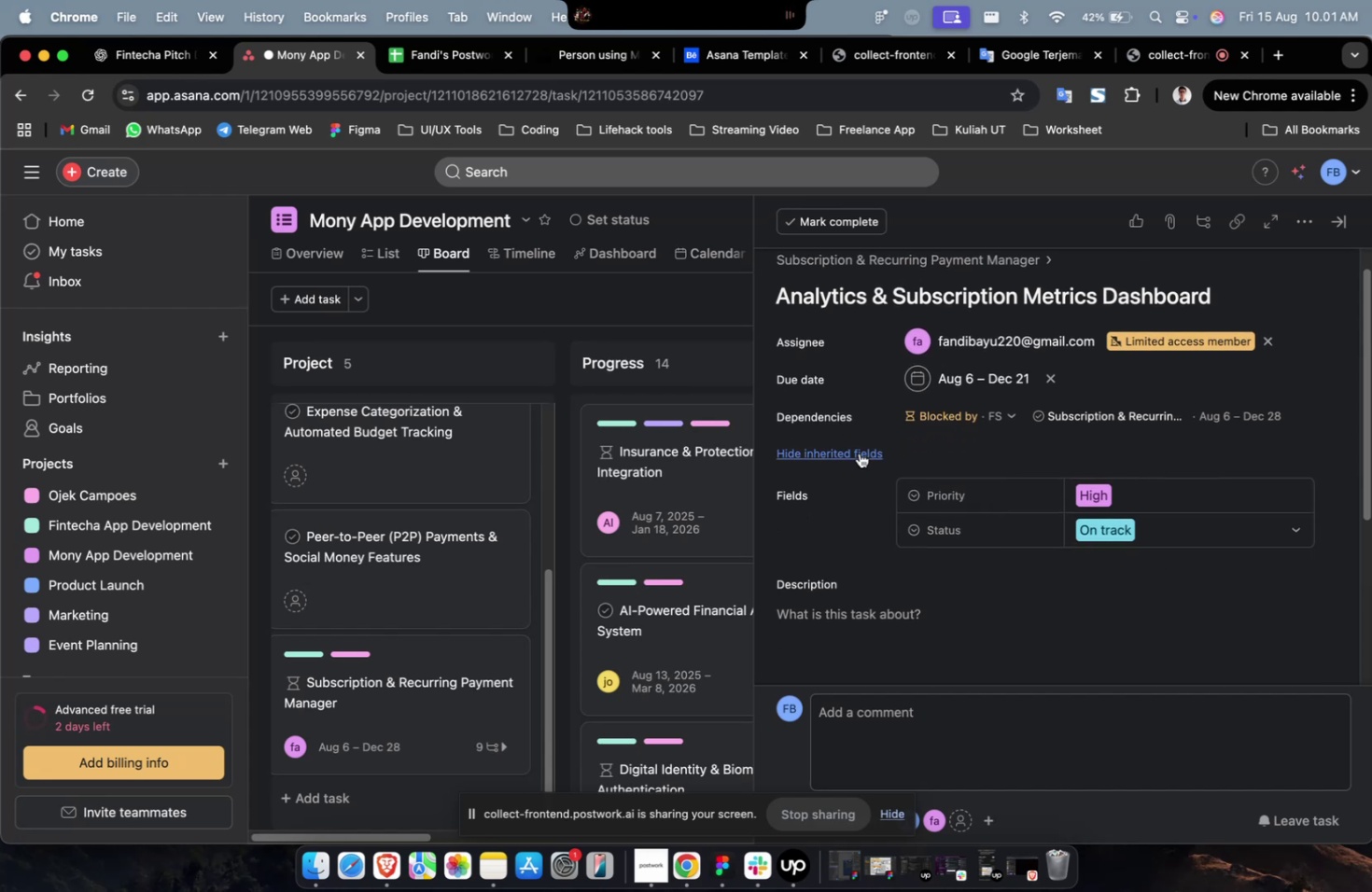 
left_click([859, 453])
 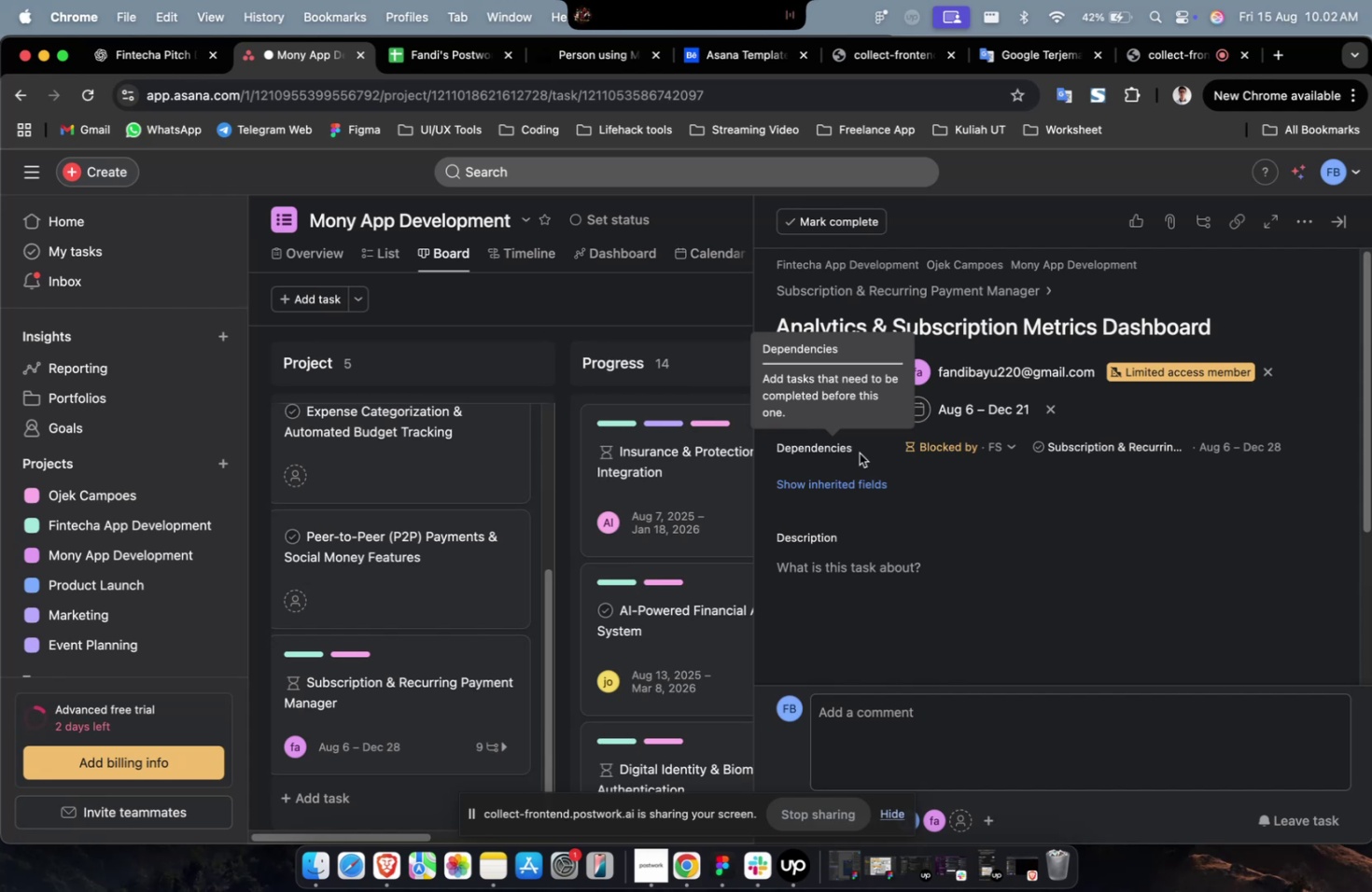 
wait(20.19)
 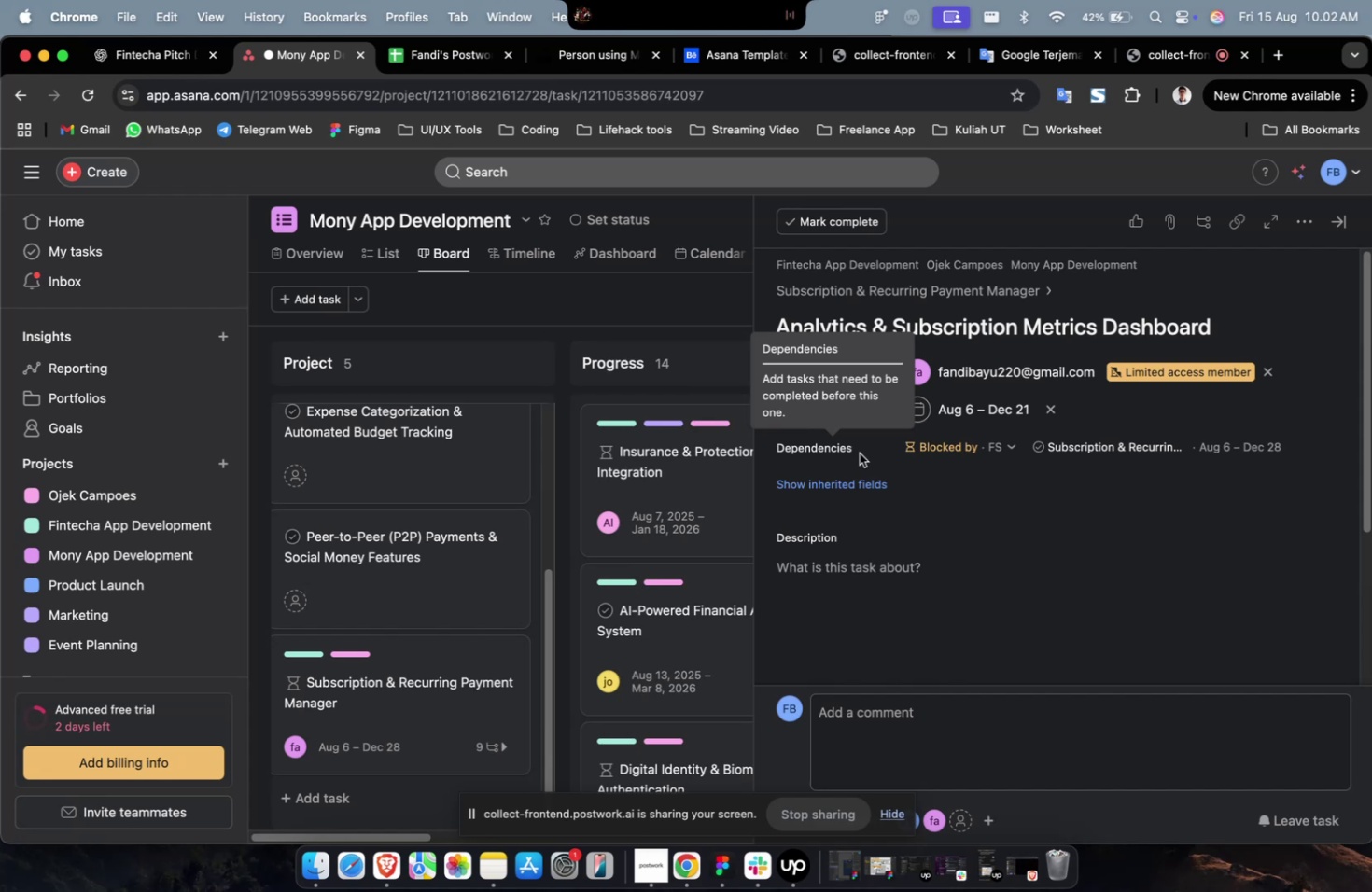 
scroll: coordinate [859, 452], scroll_direction: down, amount: 9.0
 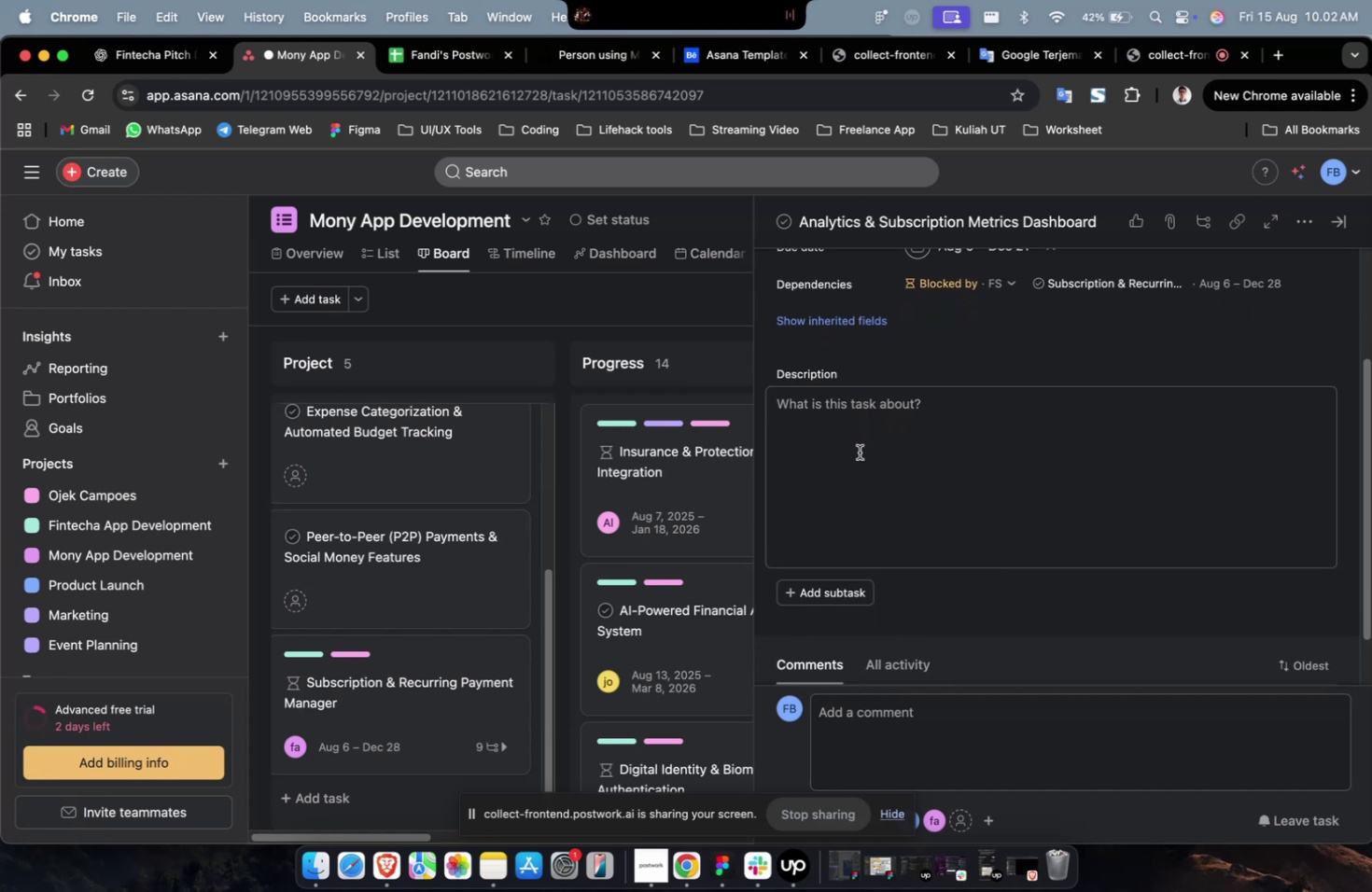 
scroll: coordinate [859, 452], scroll_direction: down, amount: 7.0
 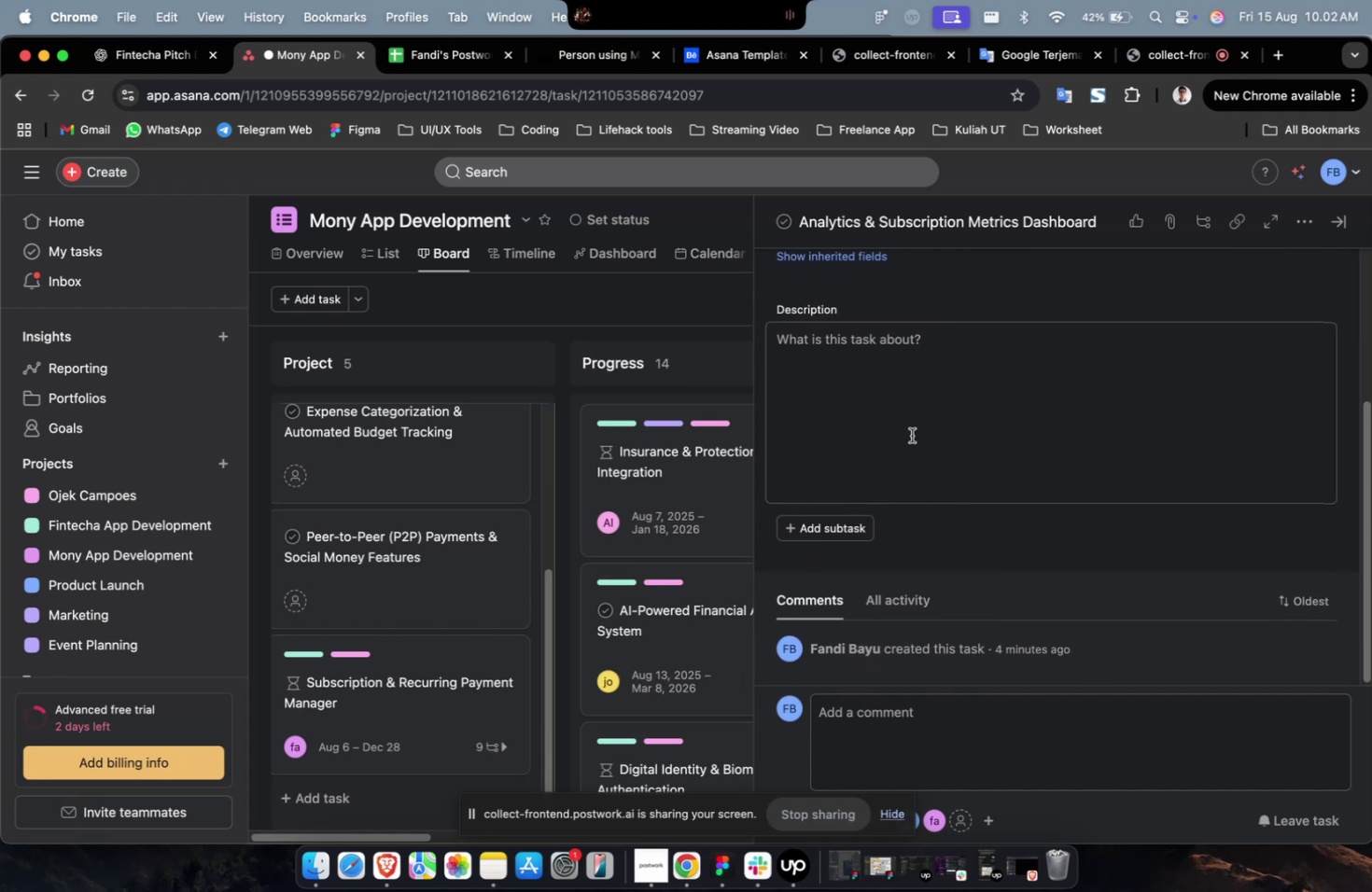 
left_click([911, 435])
 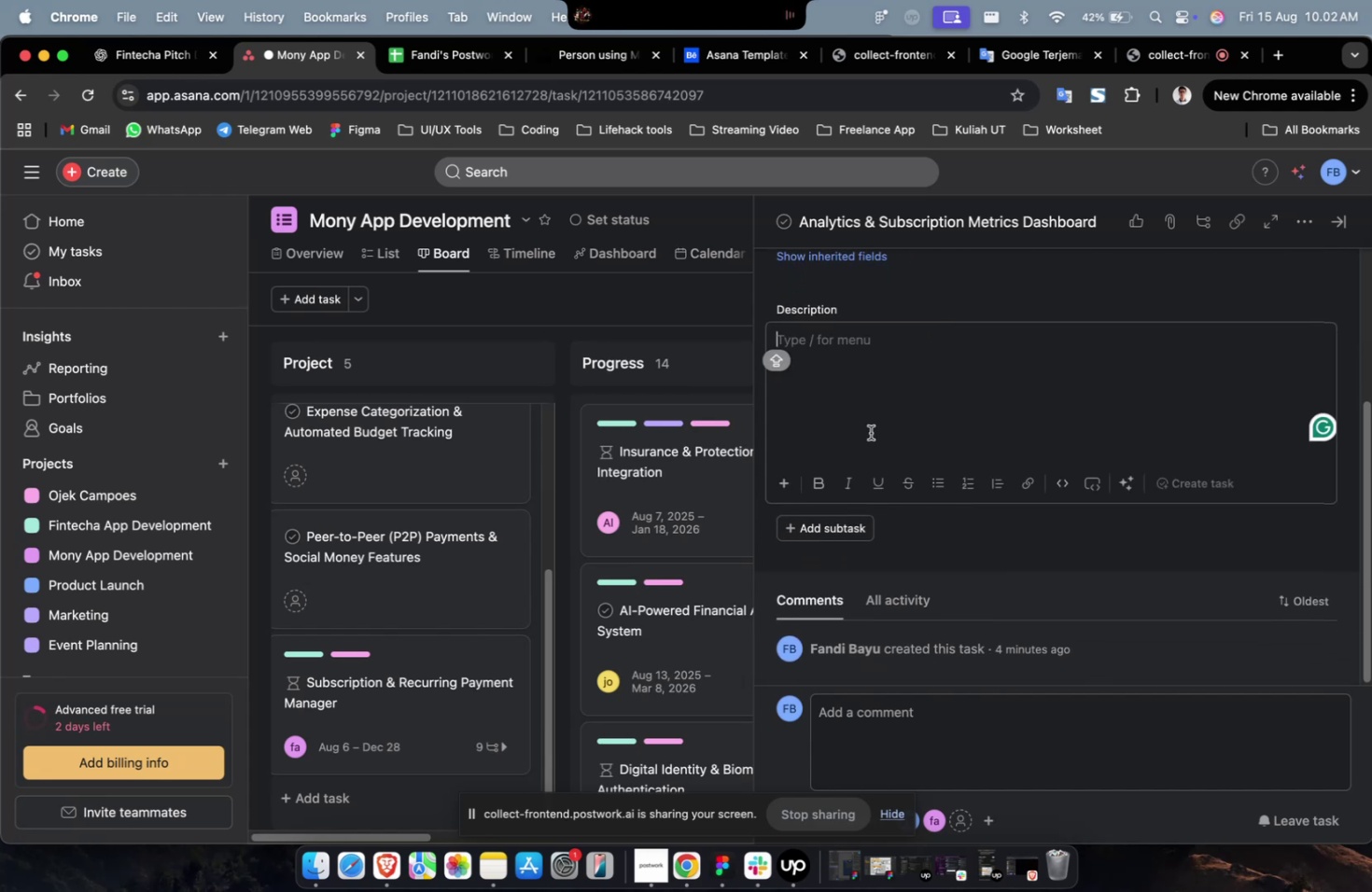 
scroll: coordinate [868, 433], scroll_direction: up, amount: 14.0
 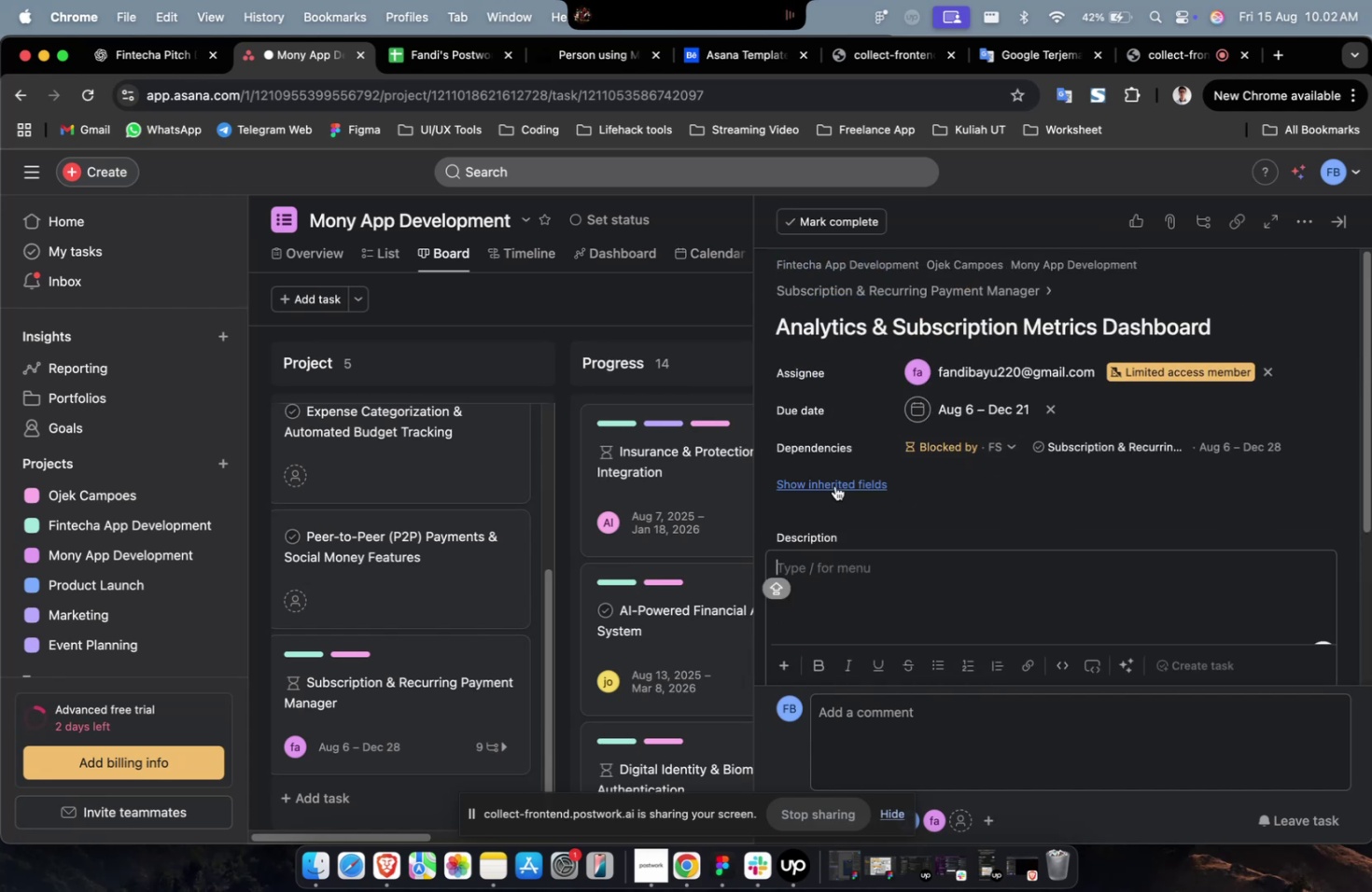 
left_click([834, 485])
 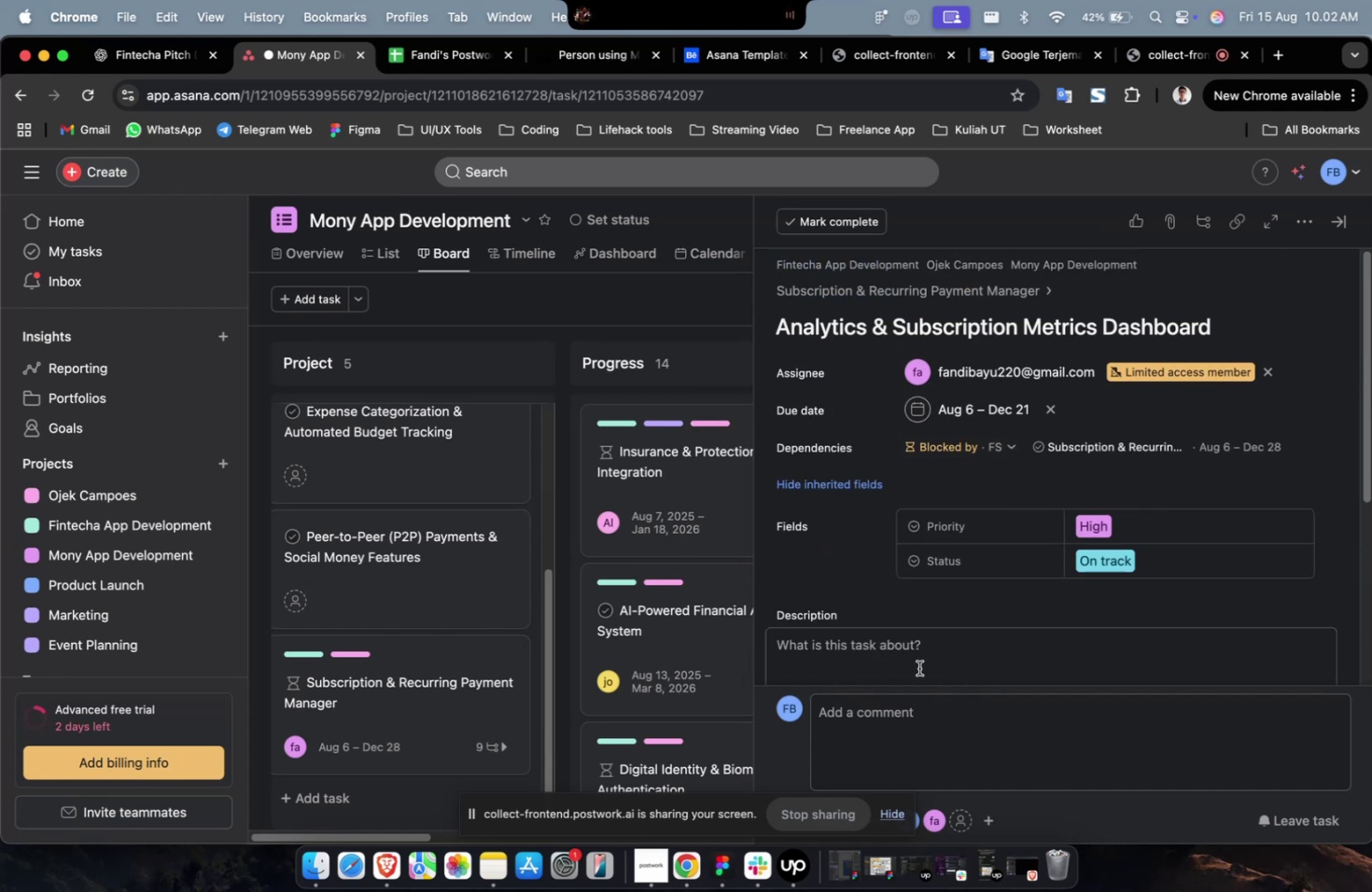 
left_click([924, 735])
 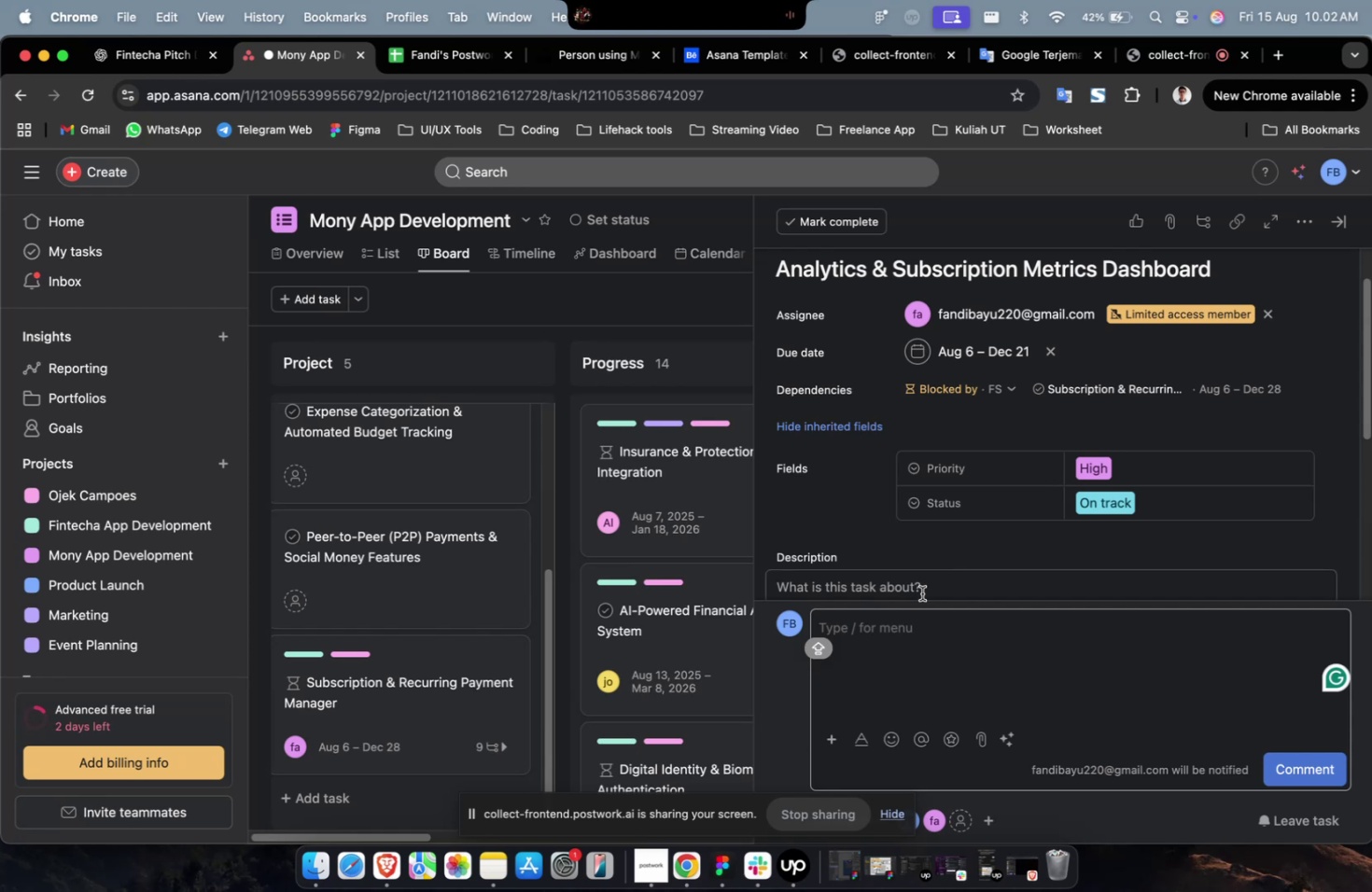 
double_click([921, 592])
 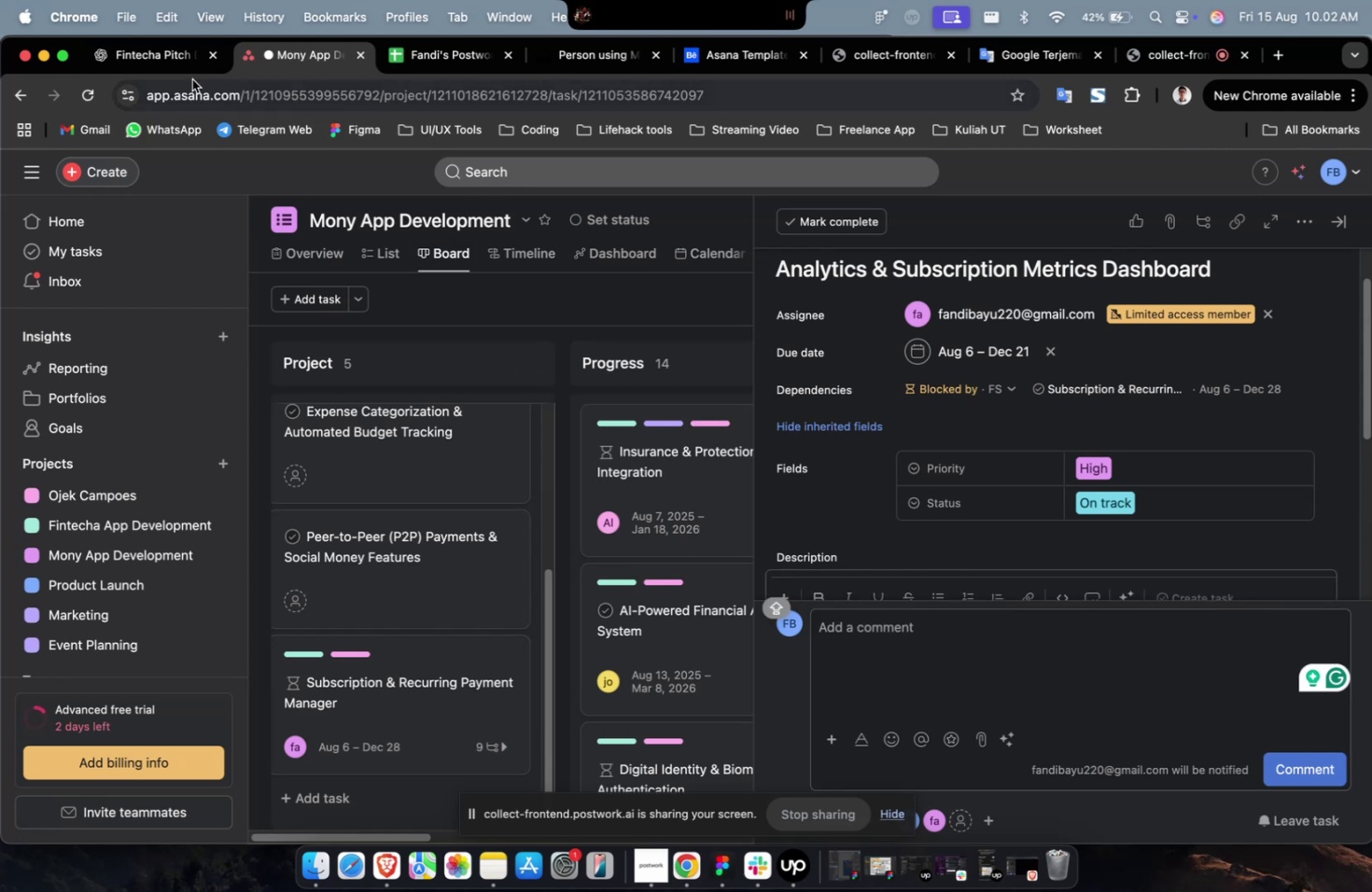 
left_click([196, 66])
 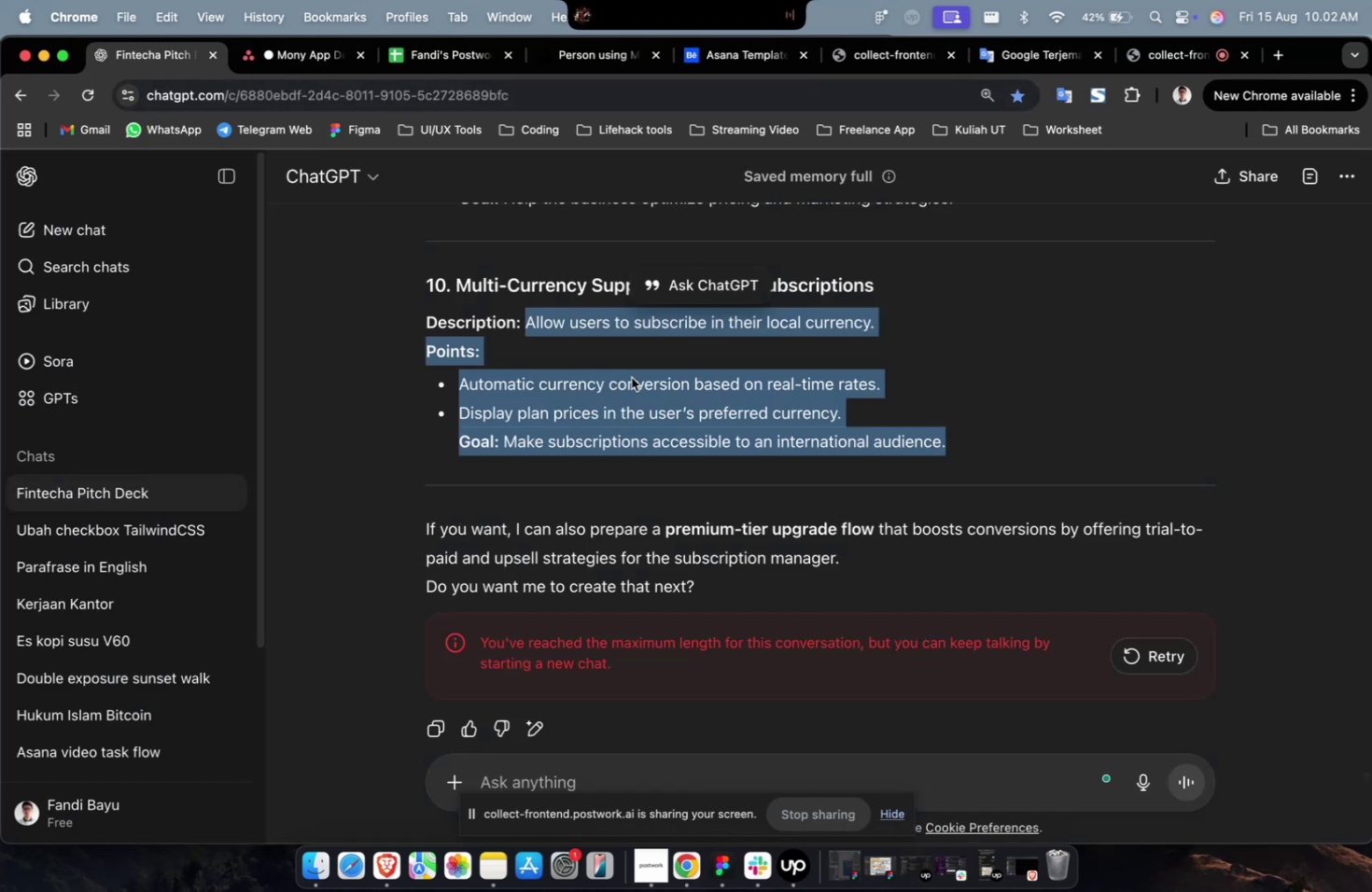 
scroll: coordinate [847, 411], scroll_direction: up, amount: 11.0
 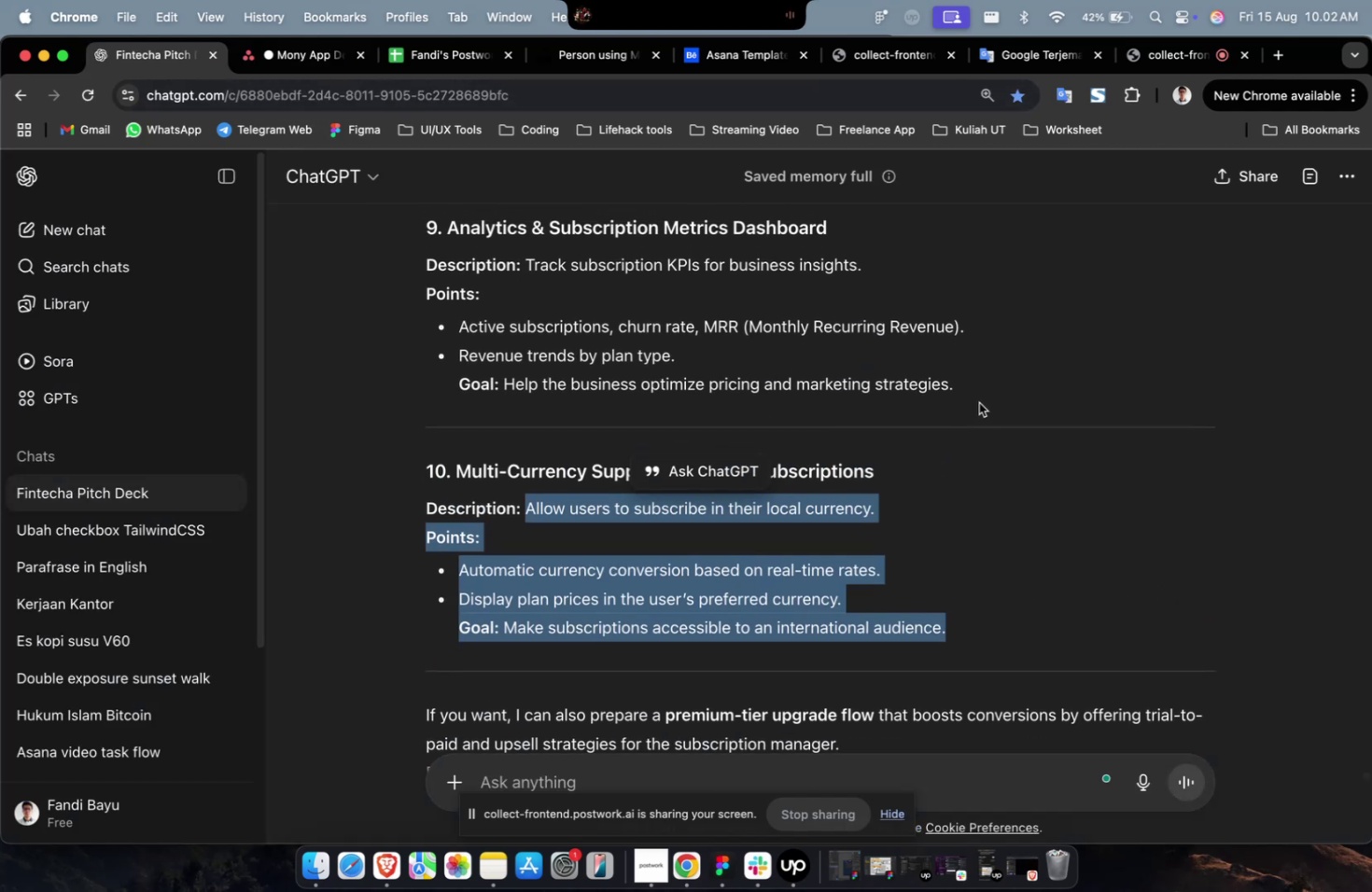 
left_click_drag(start_coordinate=[980, 397], to_coordinate=[526, 274])
 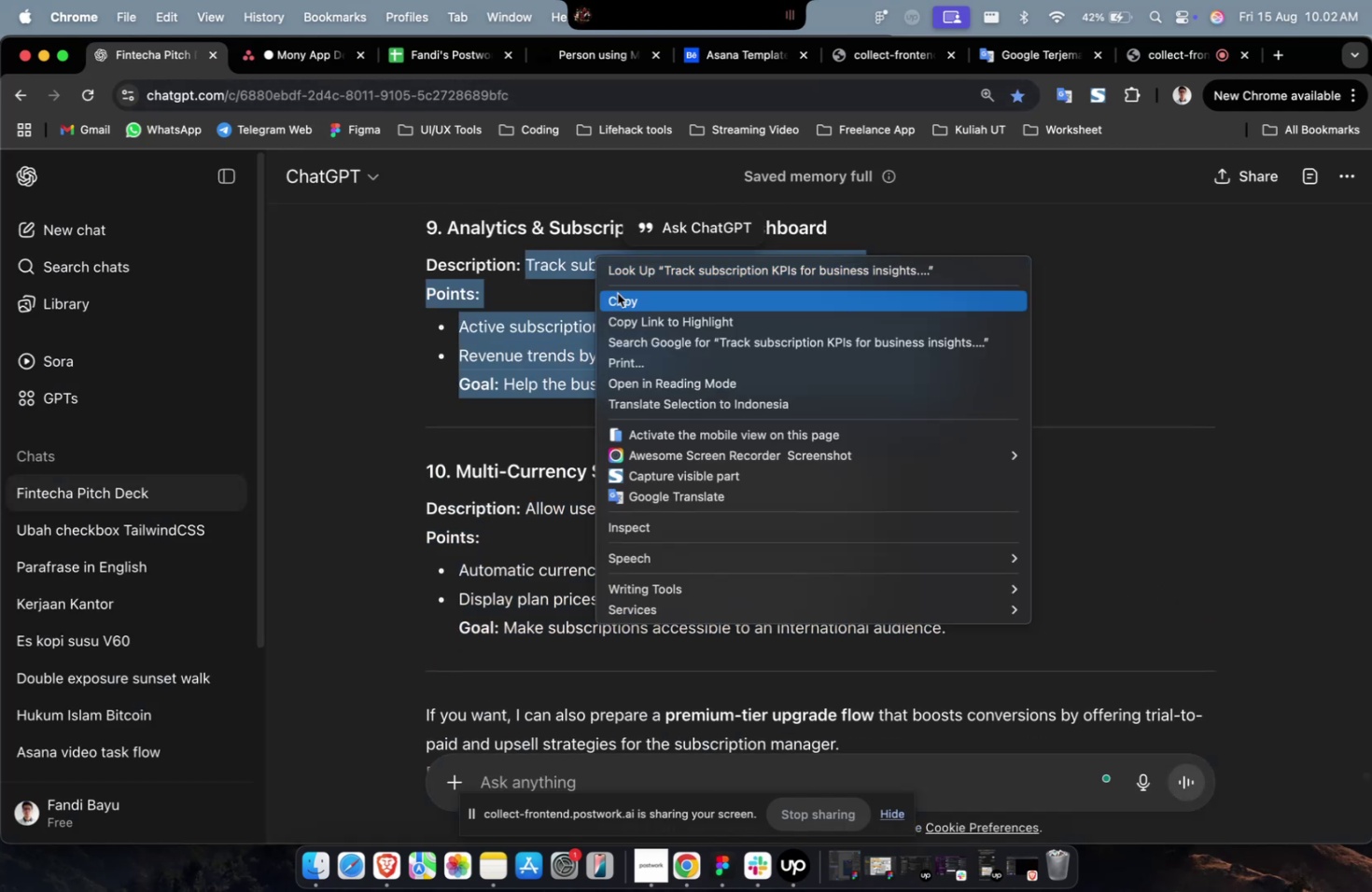 
left_click([617, 293])
 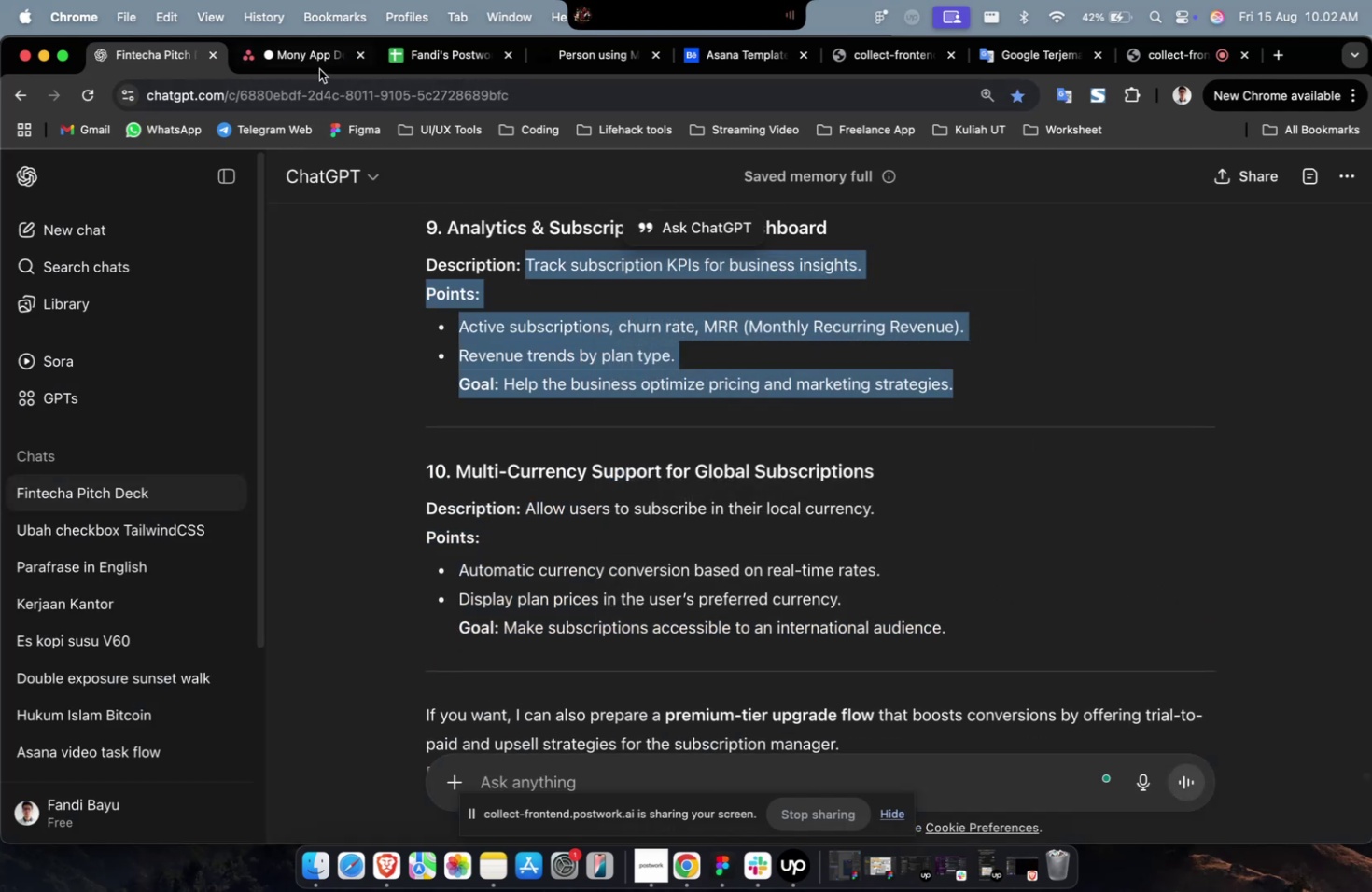 
double_click([318, 68])
 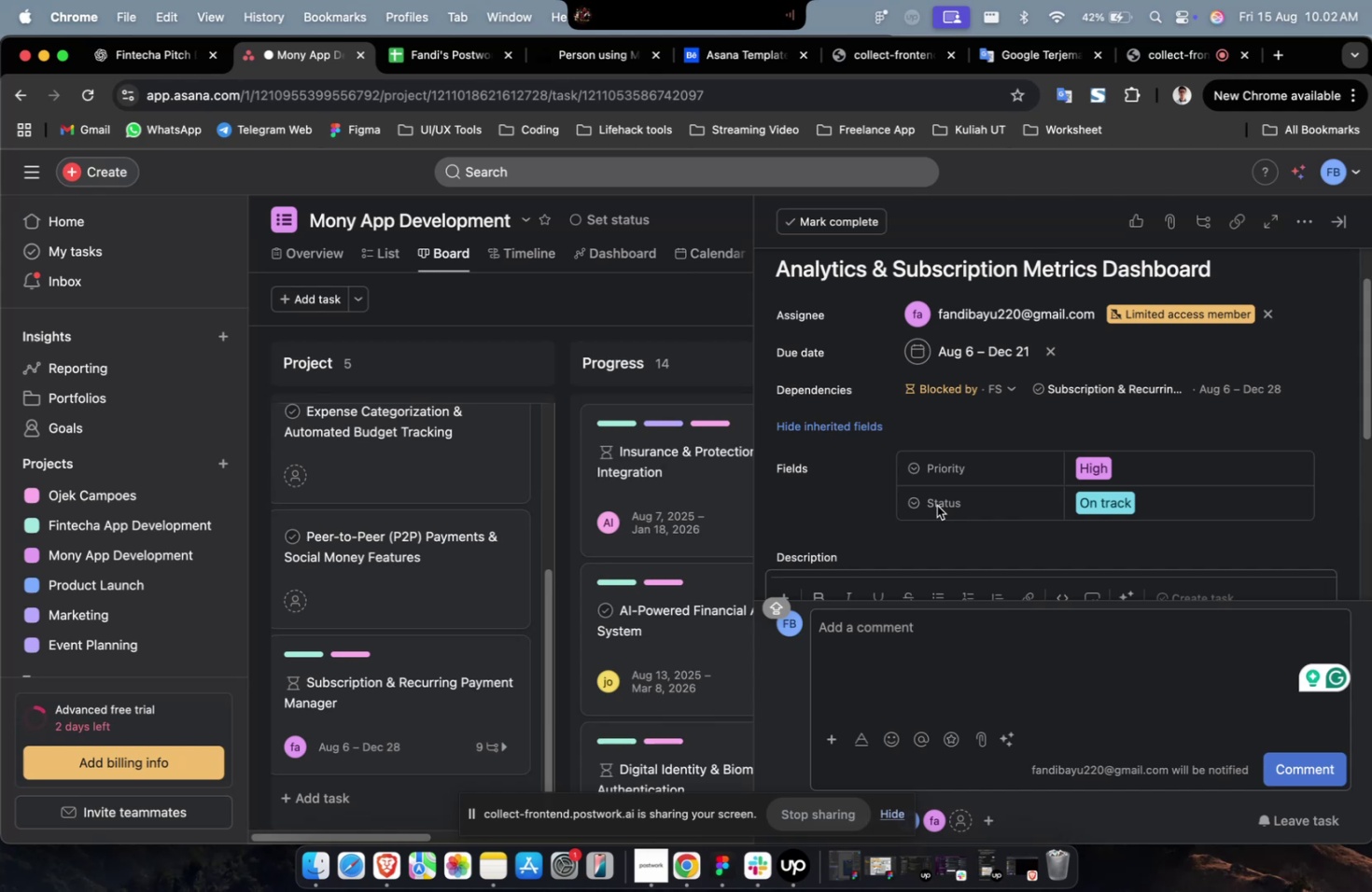 
scroll: coordinate [933, 505], scroll_direction: down, amount: 5.0
 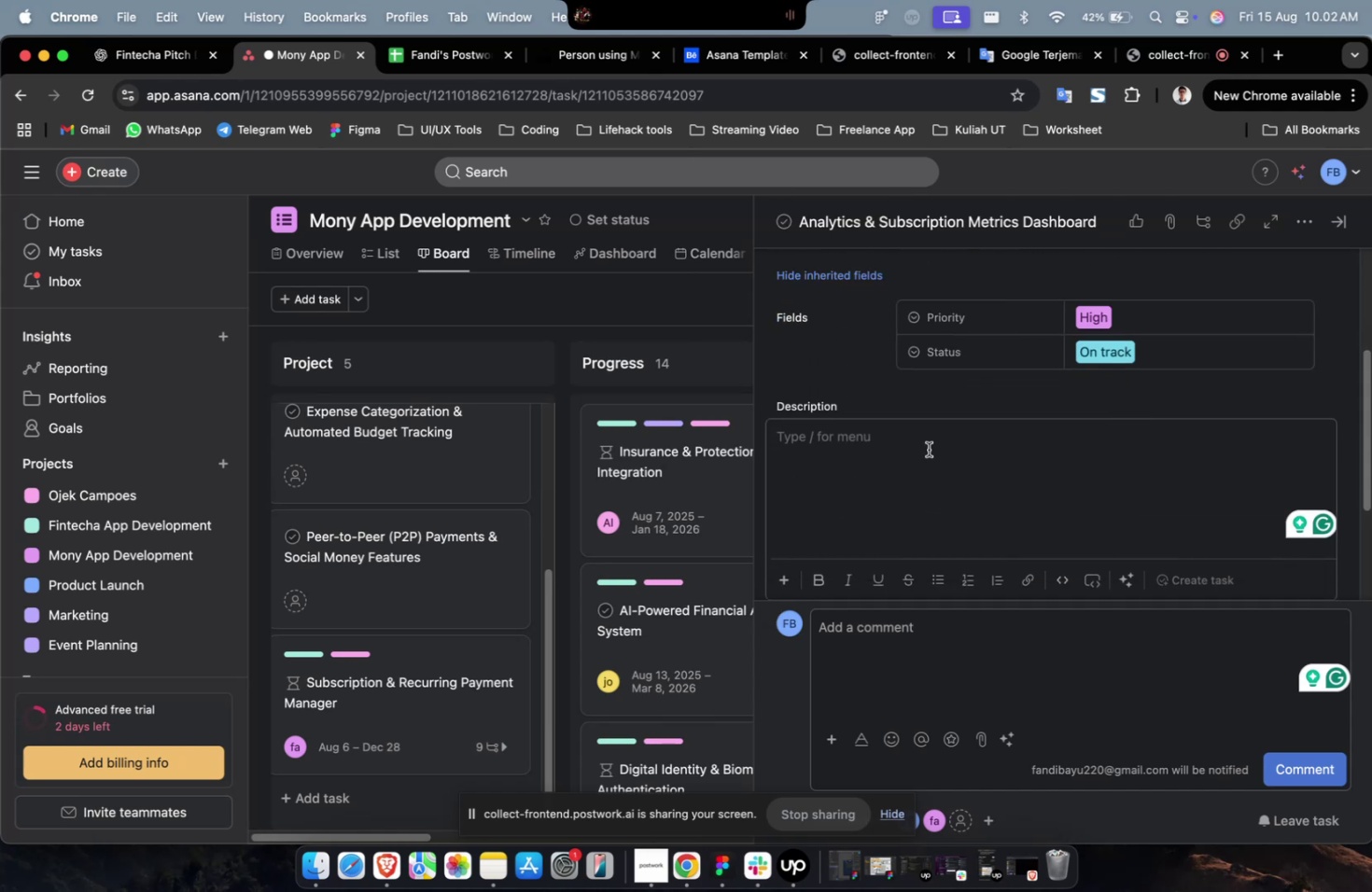 
left_click([928, 449])
 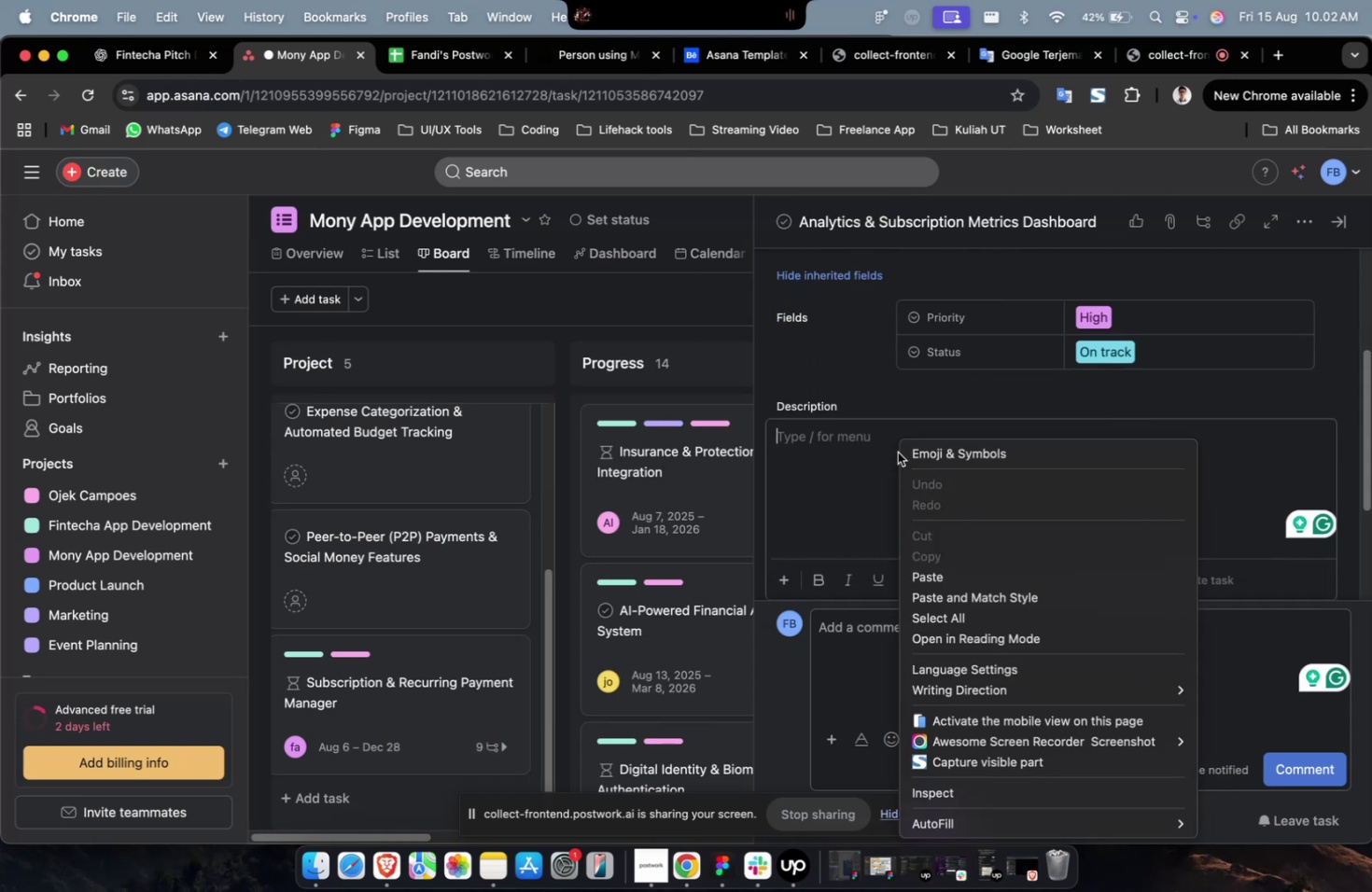 
right_click([897, 452])
 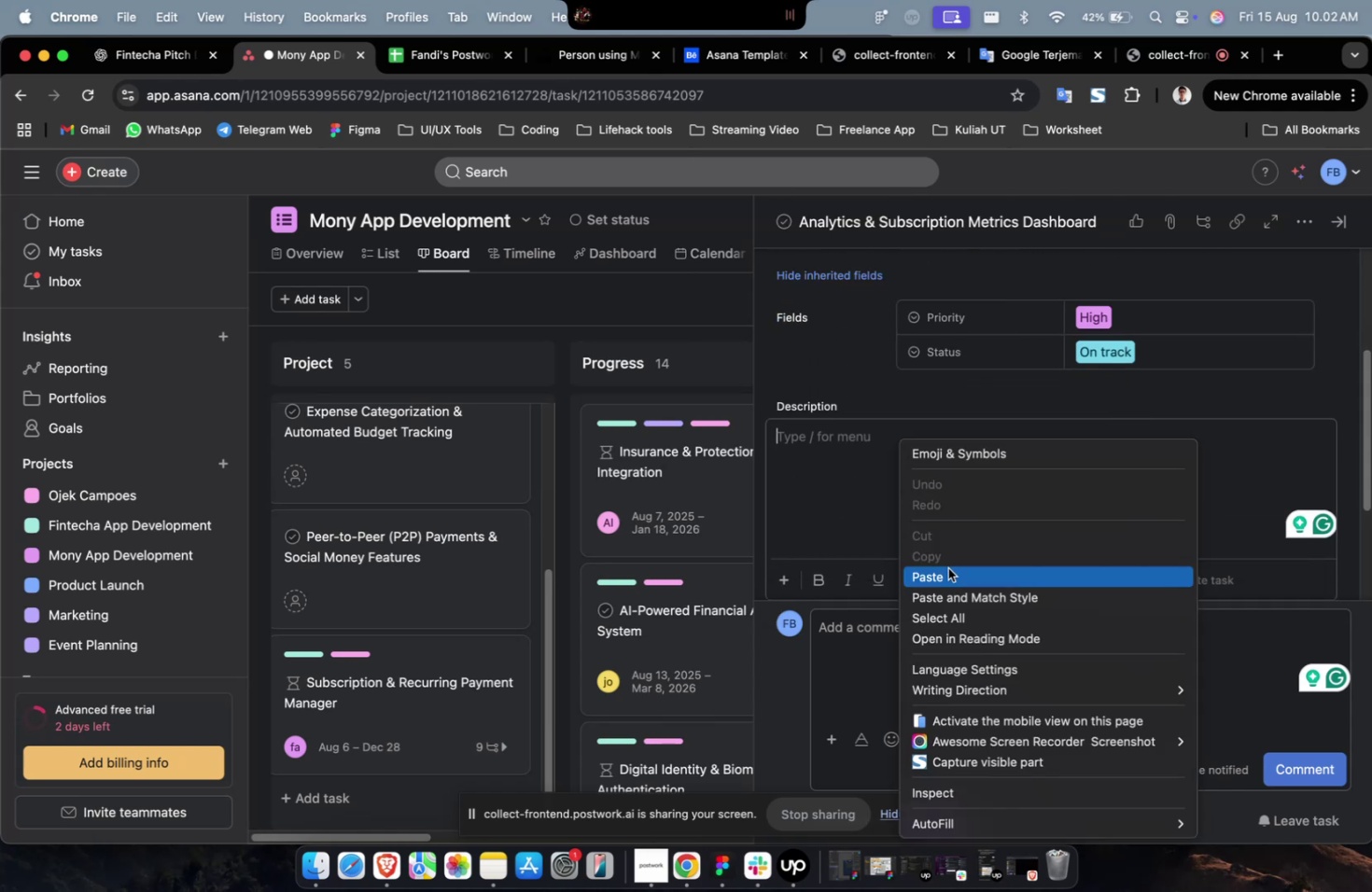 
left_click([947, 567])
 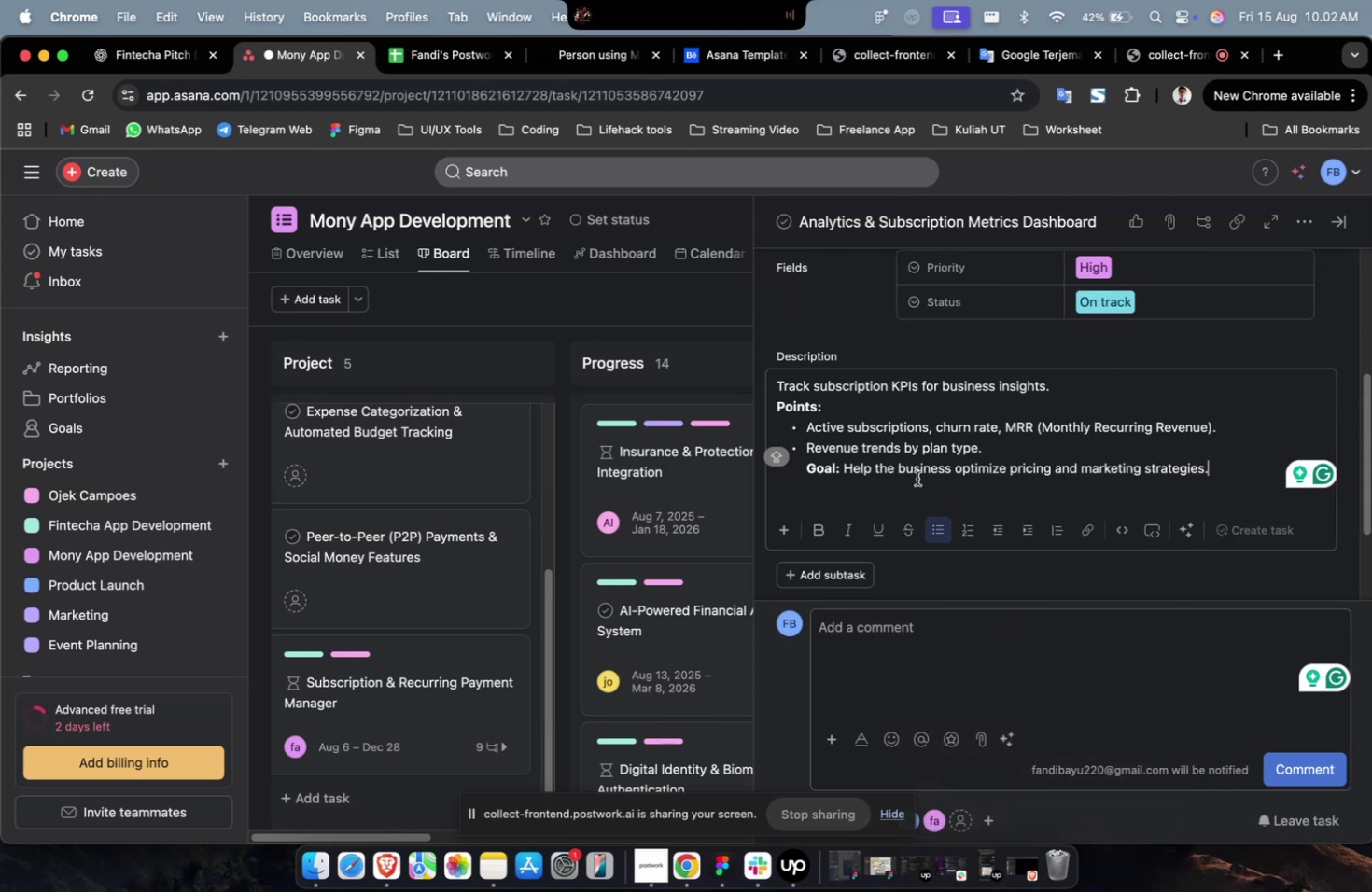 
scroll: coordinate [917, 478], scroll_direction: up, amount: 13.0
 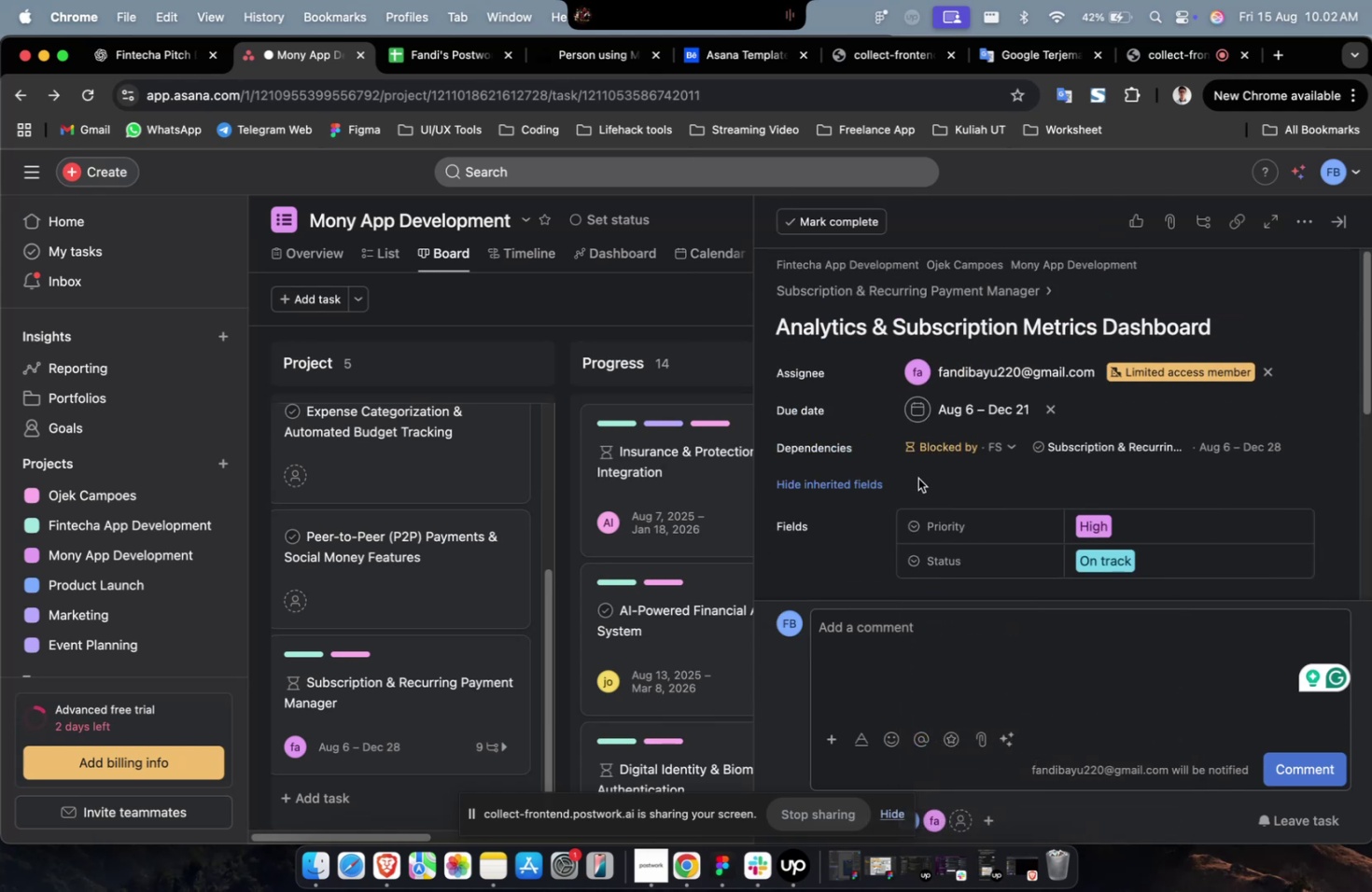 
scroll: coordinate [1169, 408], scroll_direction: down, amount: 57.0
 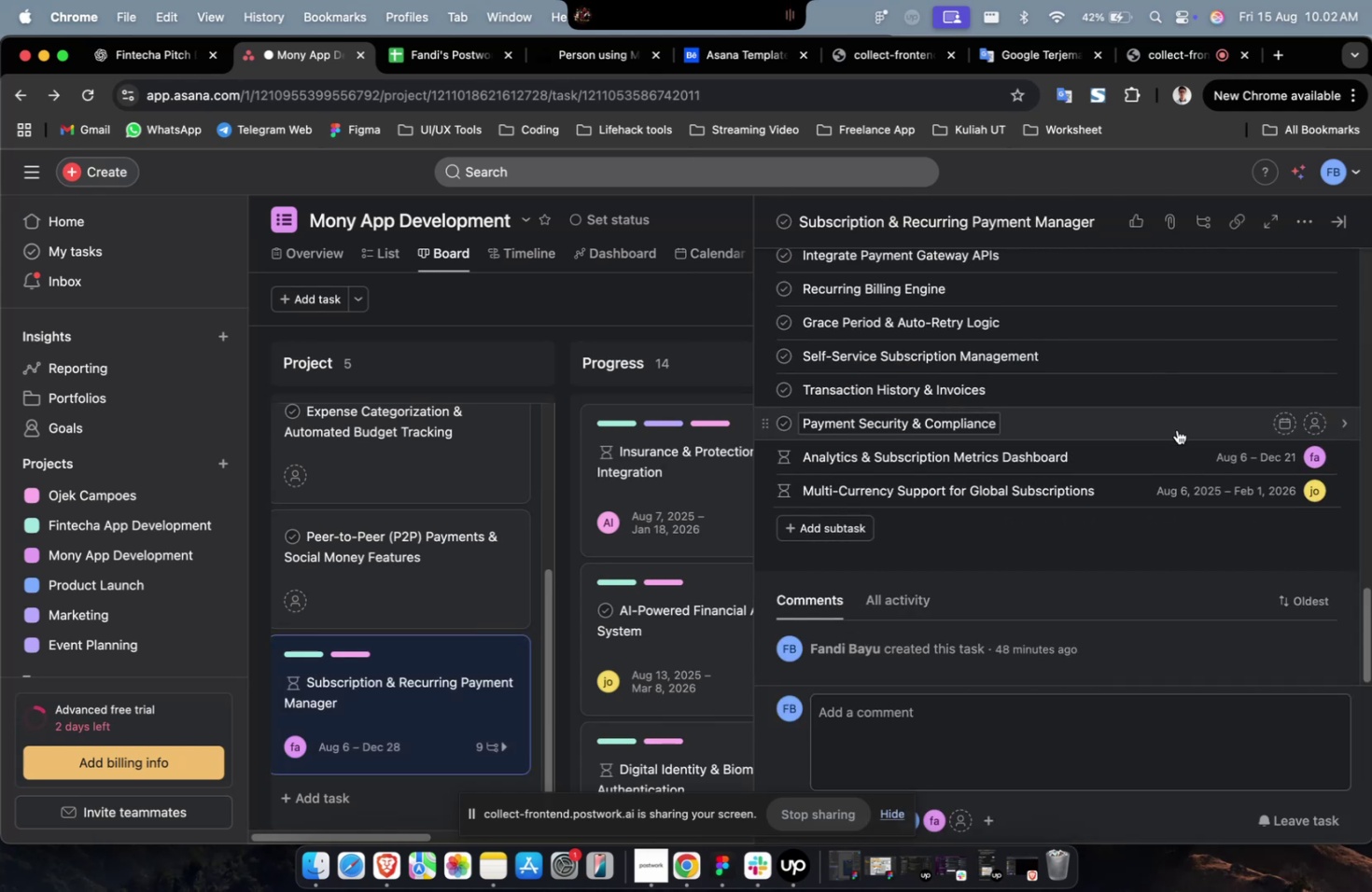 
left_click([1176, 429])
 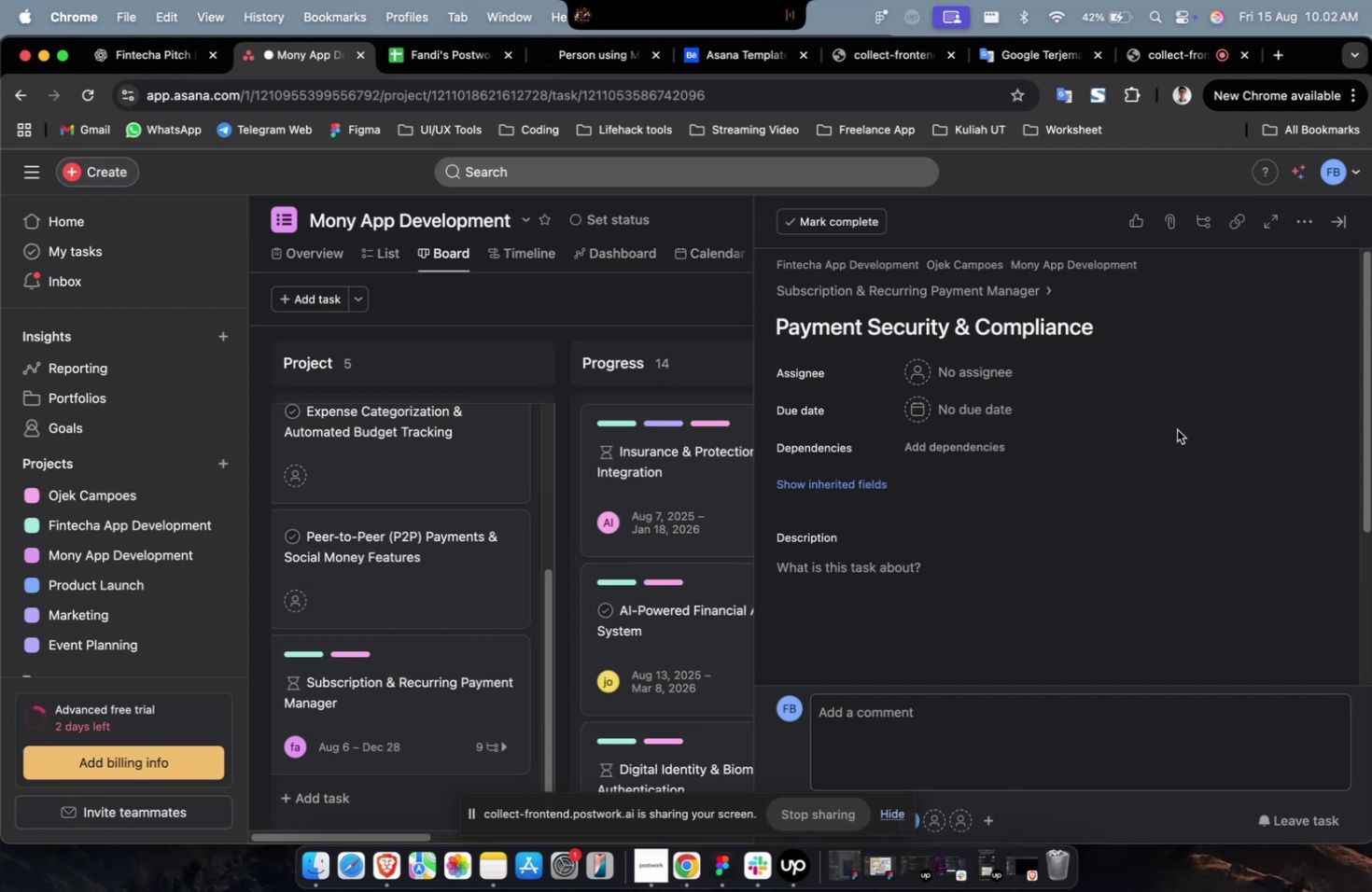 
wait(6.0)
 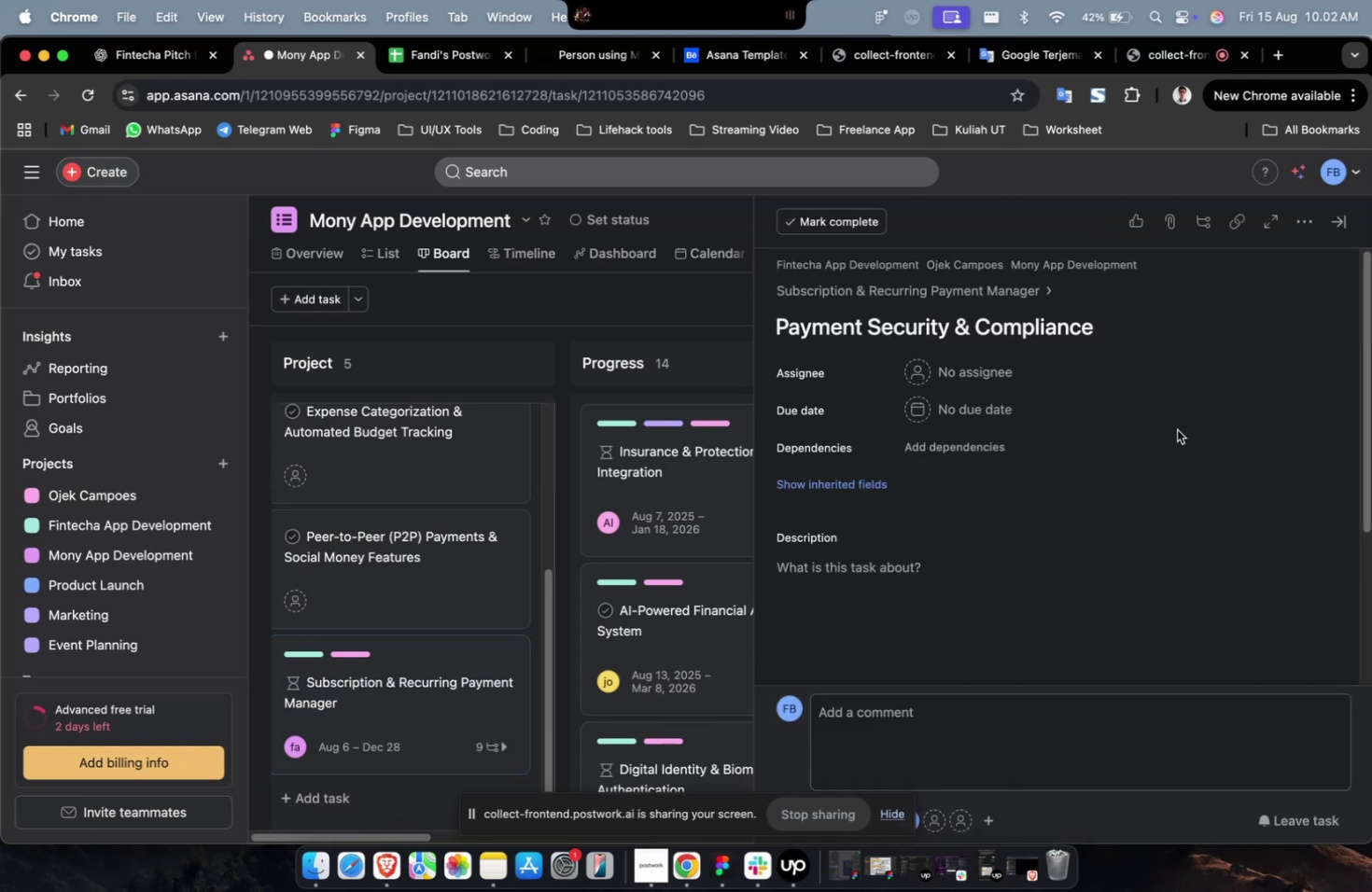 
scroll: coordinate [1176, 429], scroll_direction: down, amount: 7.0
 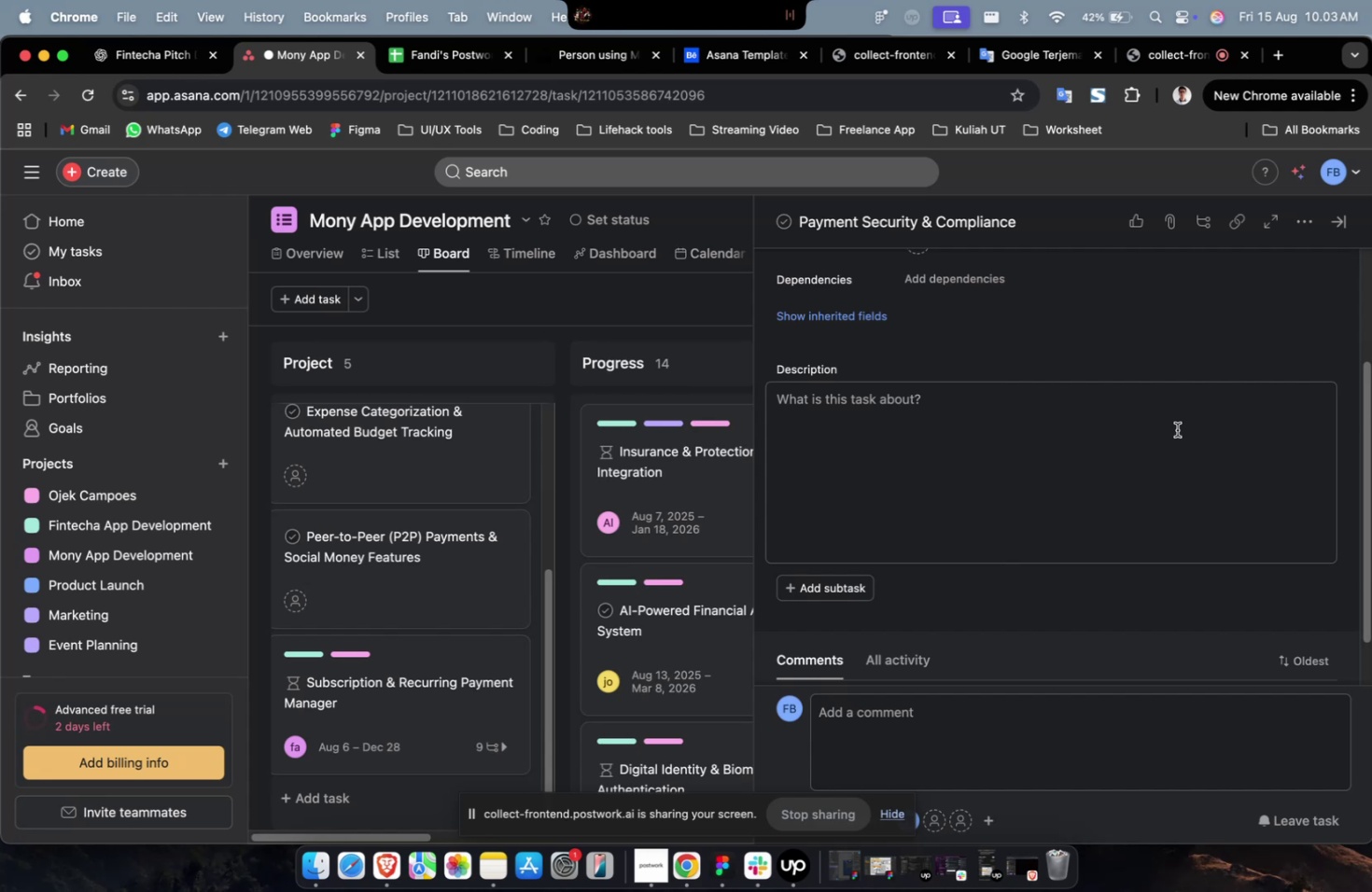 
wait(5.53)
 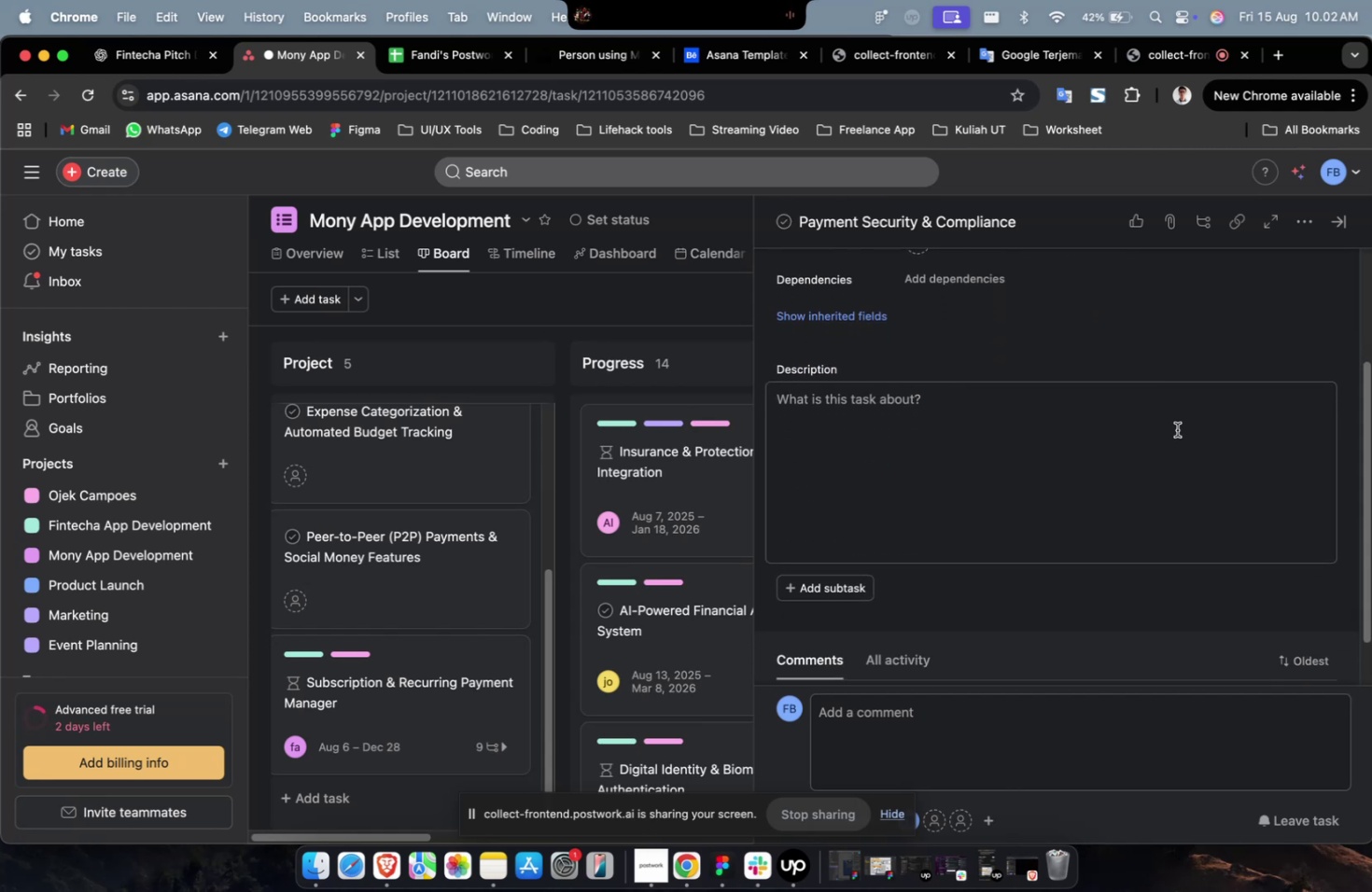 
scroll: coordinate [1176, 429], scroll_direction: down, amount: 16.0
 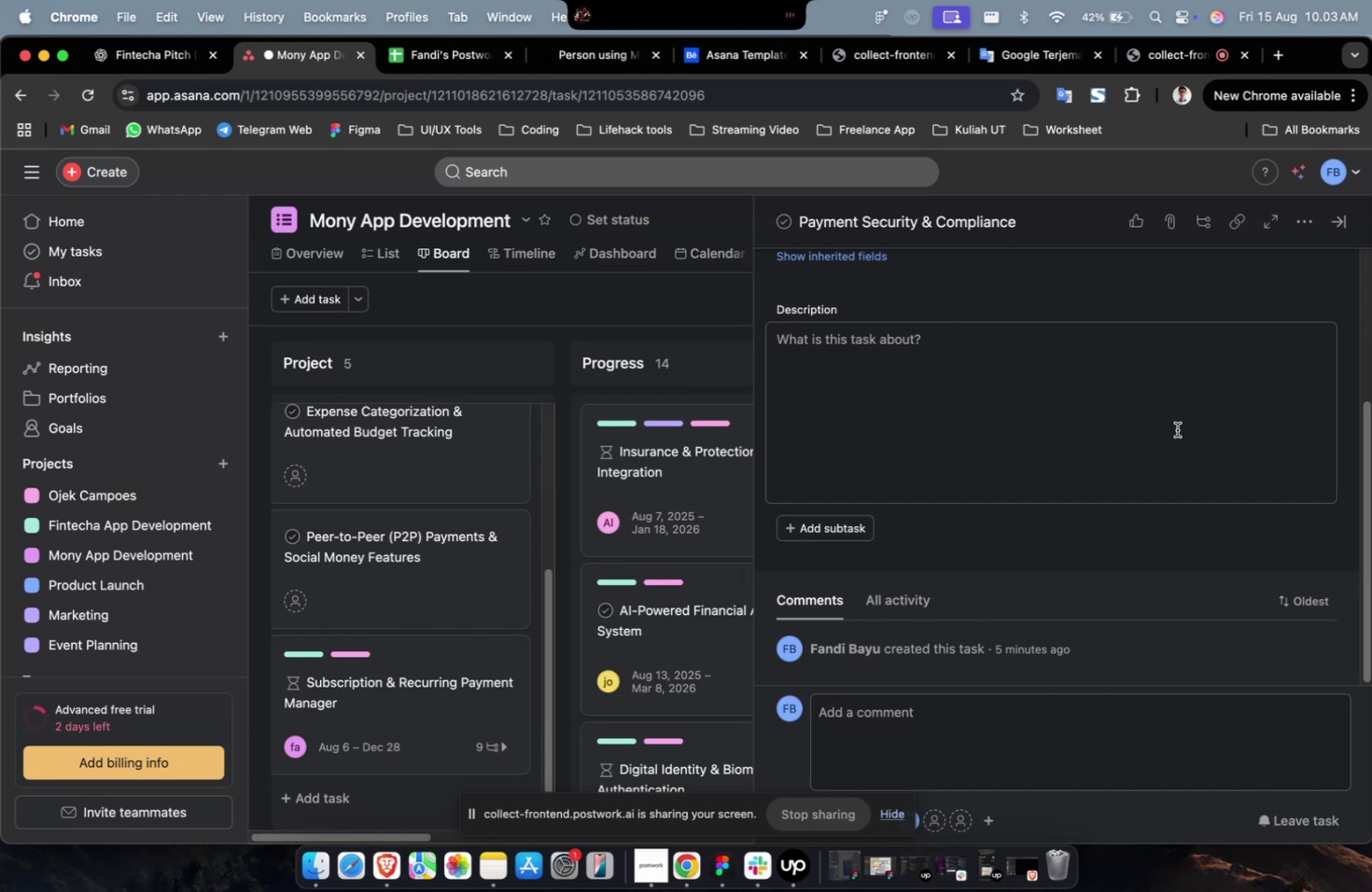 
scroll: coordinate [1176, 429], scroll_direction: down, amount: 2.0
 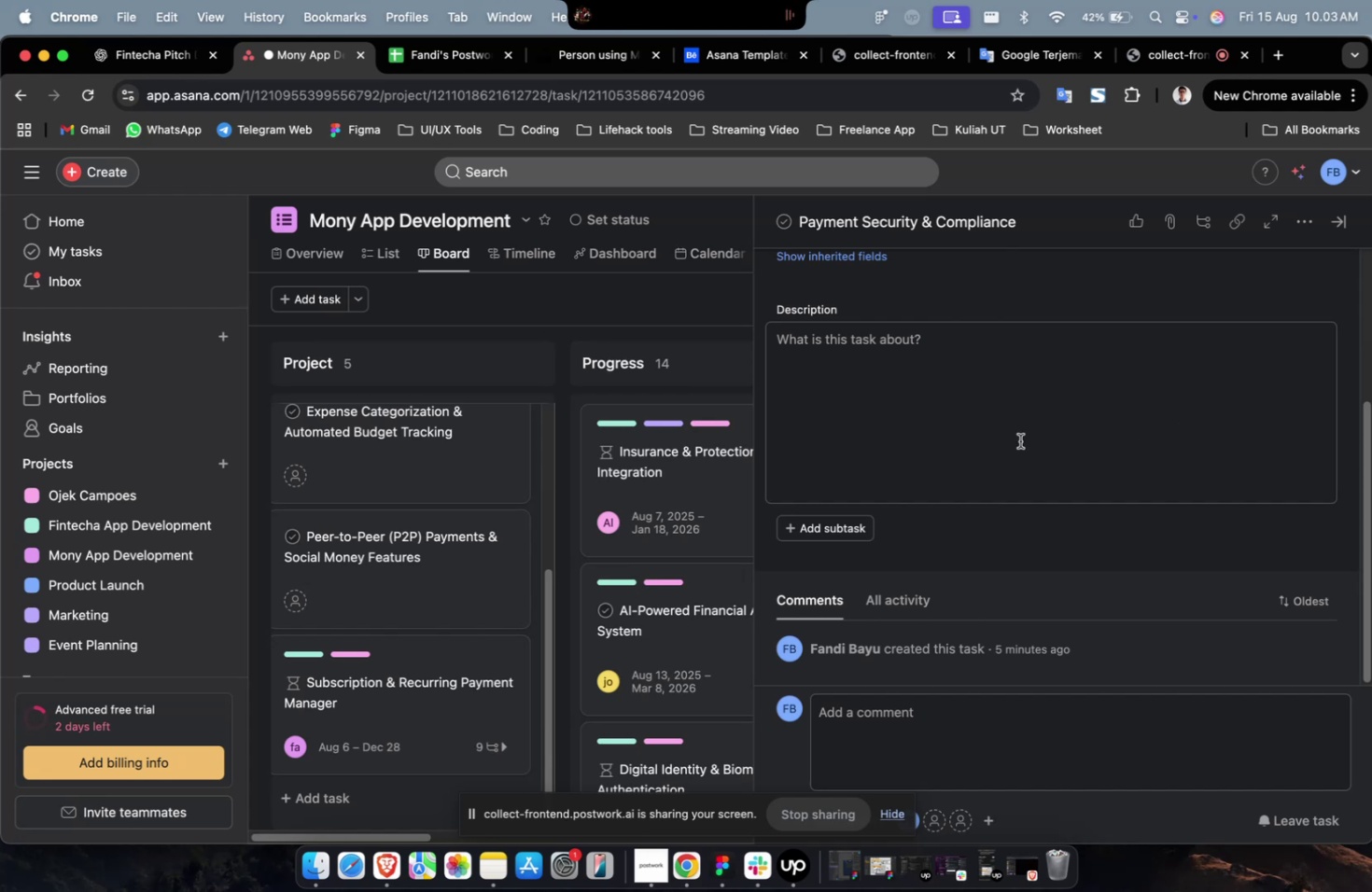 
scroll: coordinate [1016, 440], scroll_direction: up, amount: 7.0
 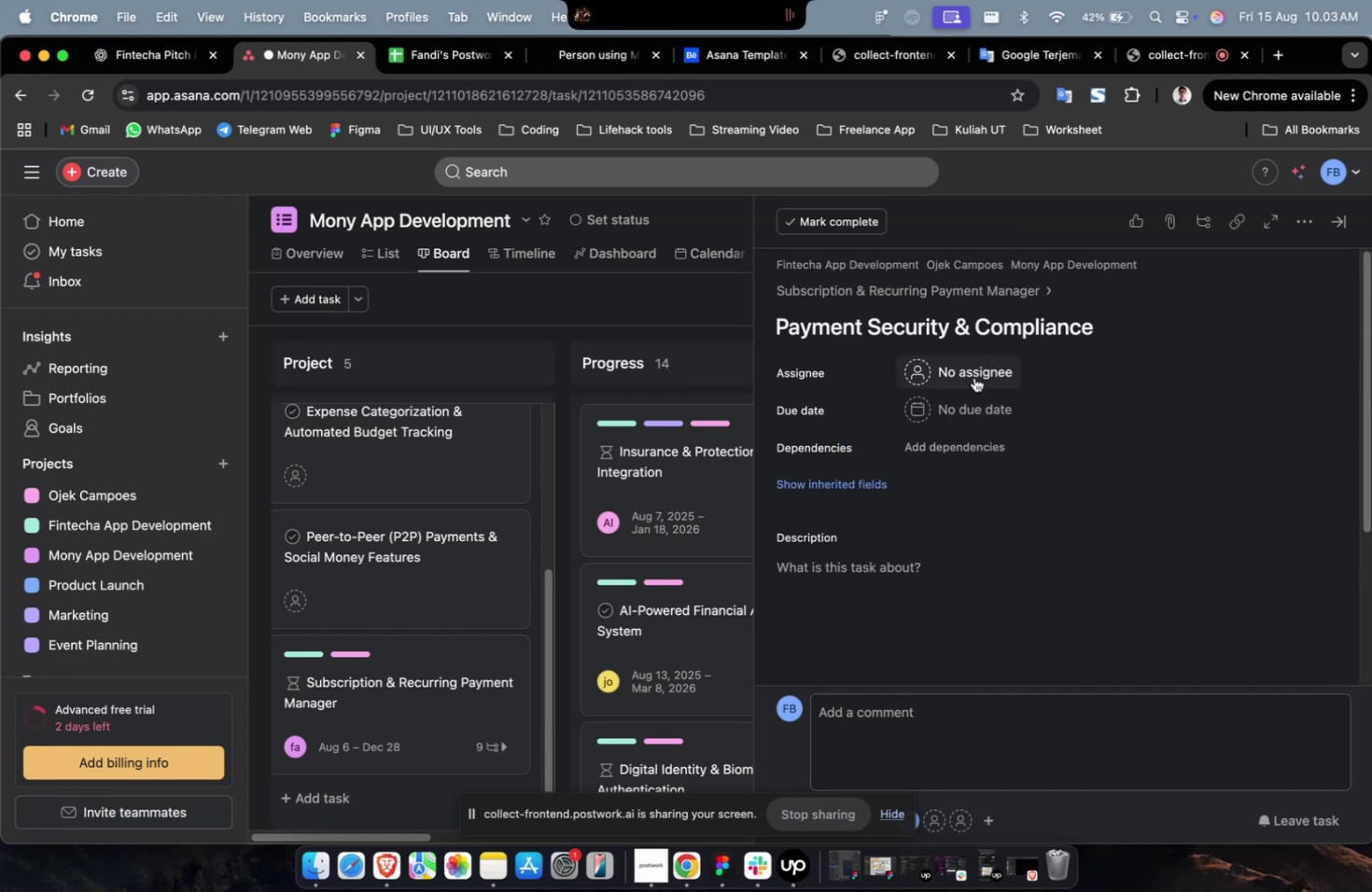 
left_click([973, 377])
 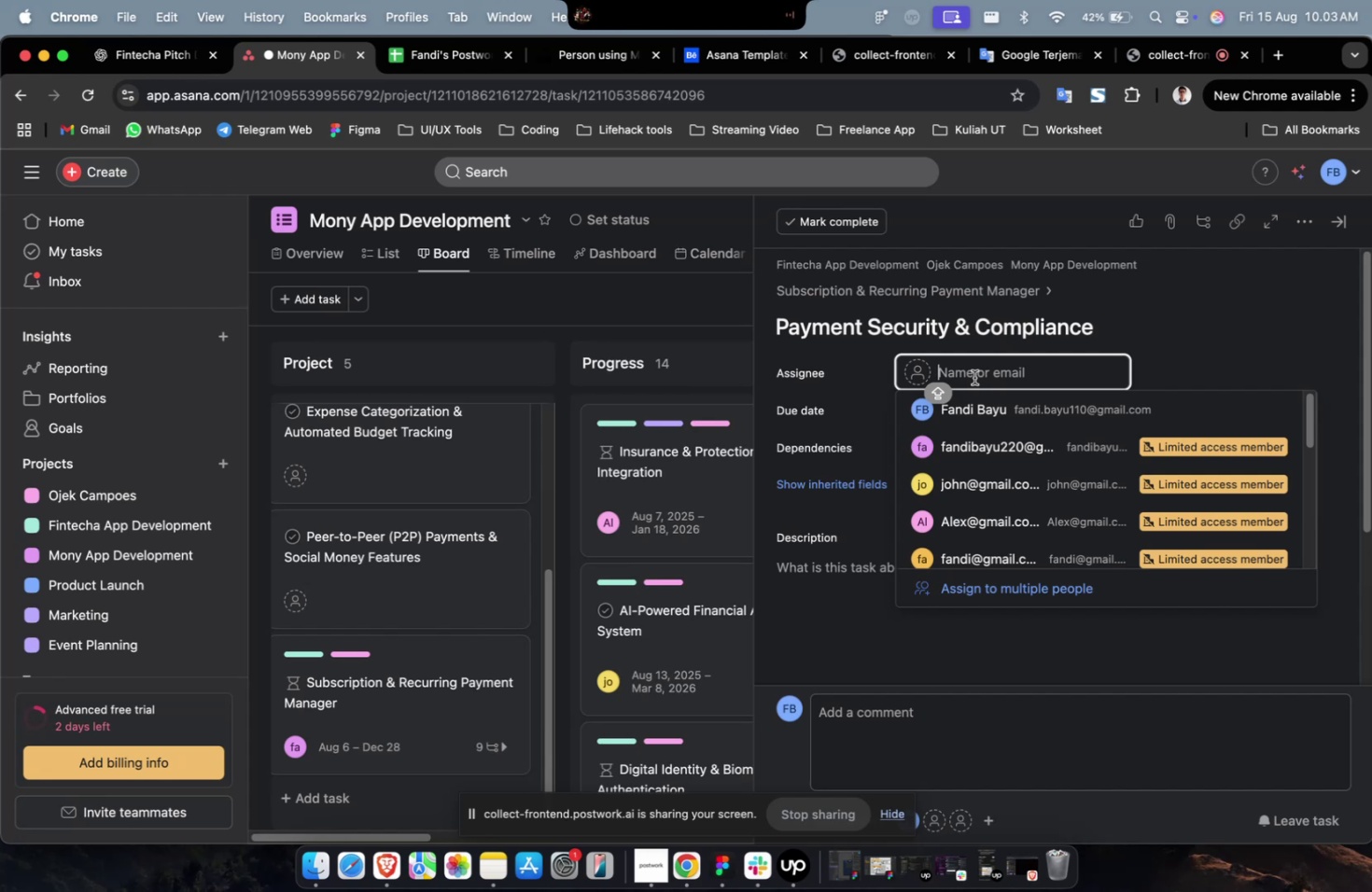 
wait(11.38)
 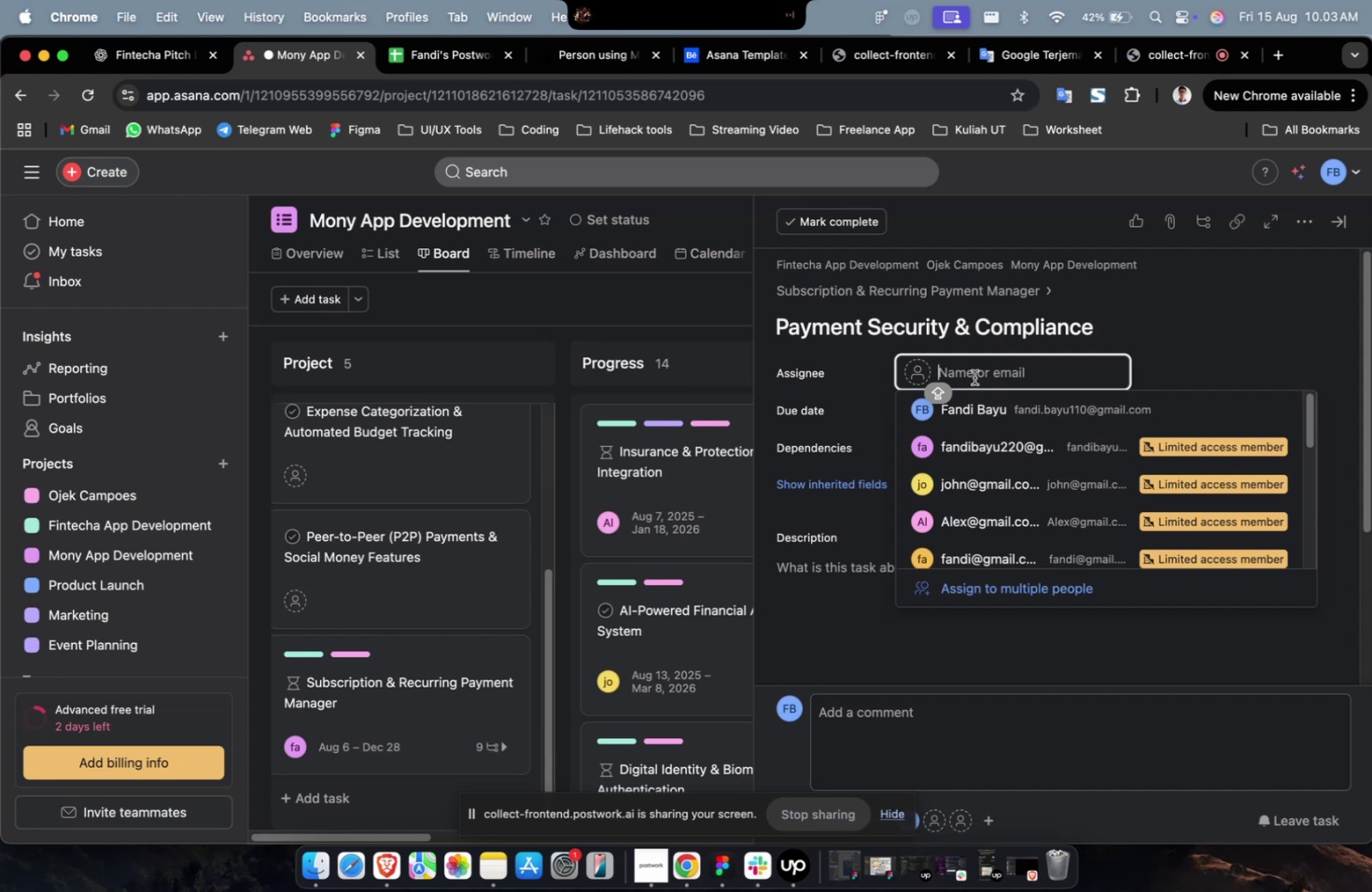 
left_click([1042, 510])
 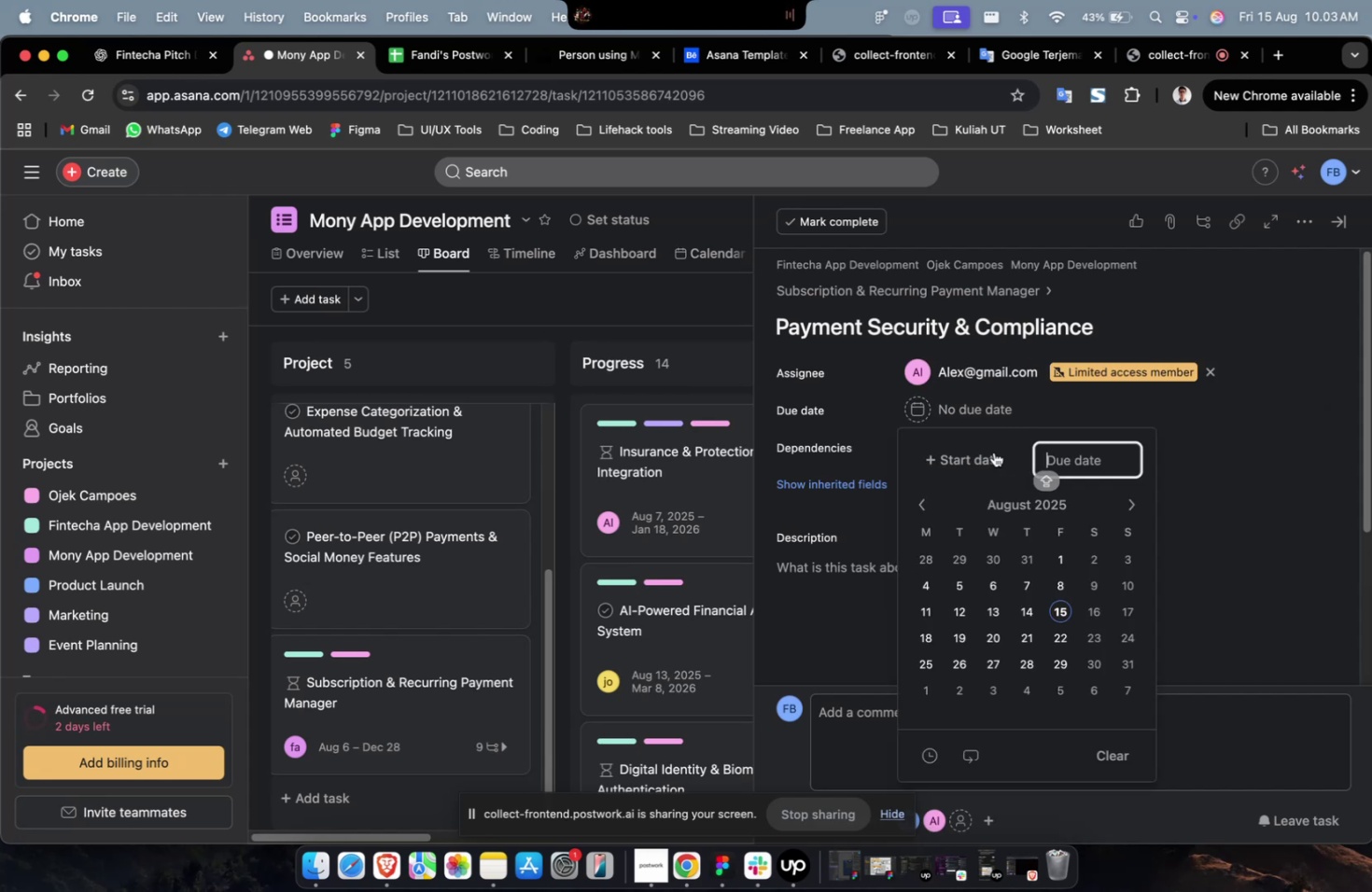 
triple_click([987, 462])
 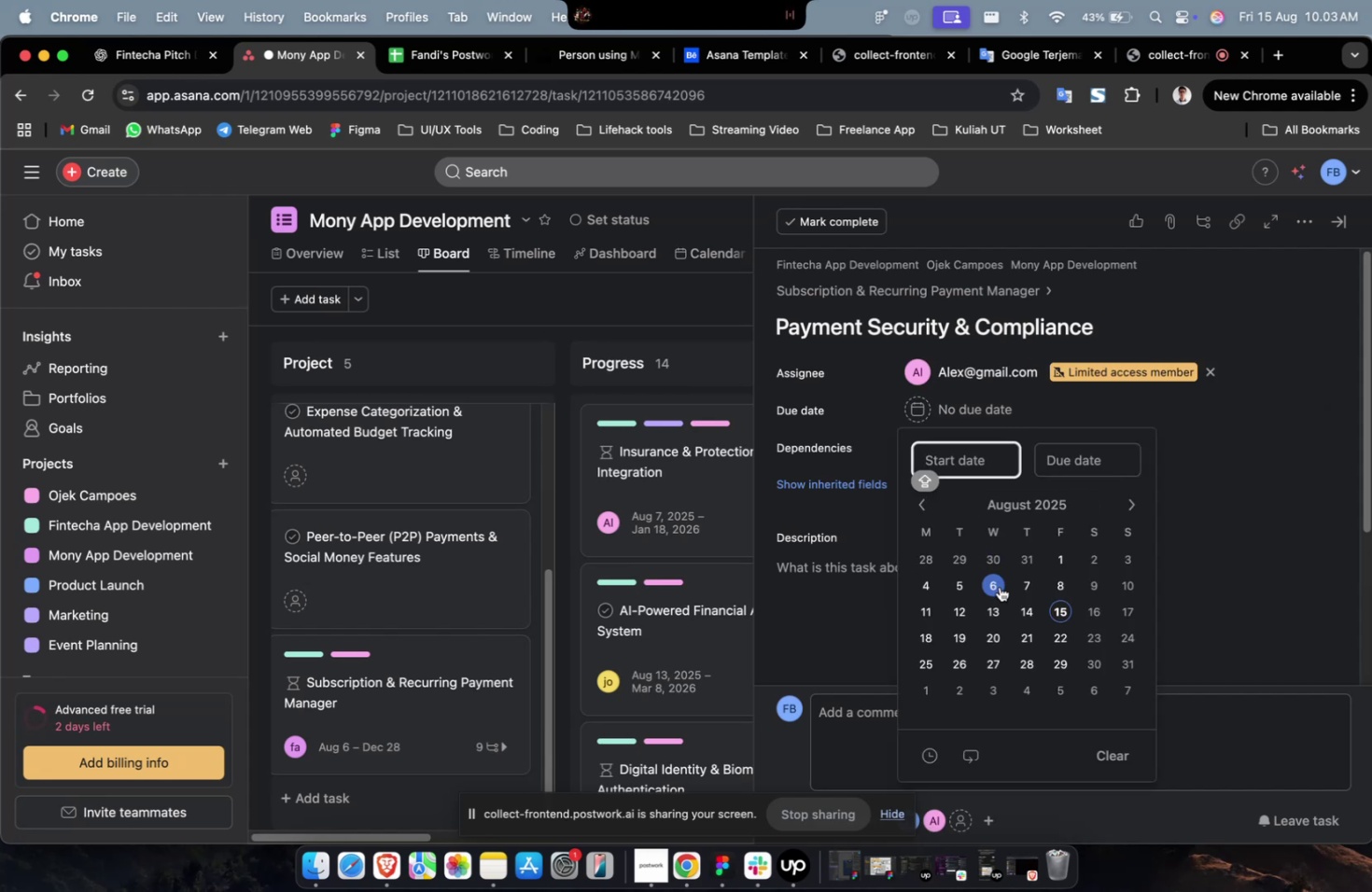 
triple_click([999, 586])
 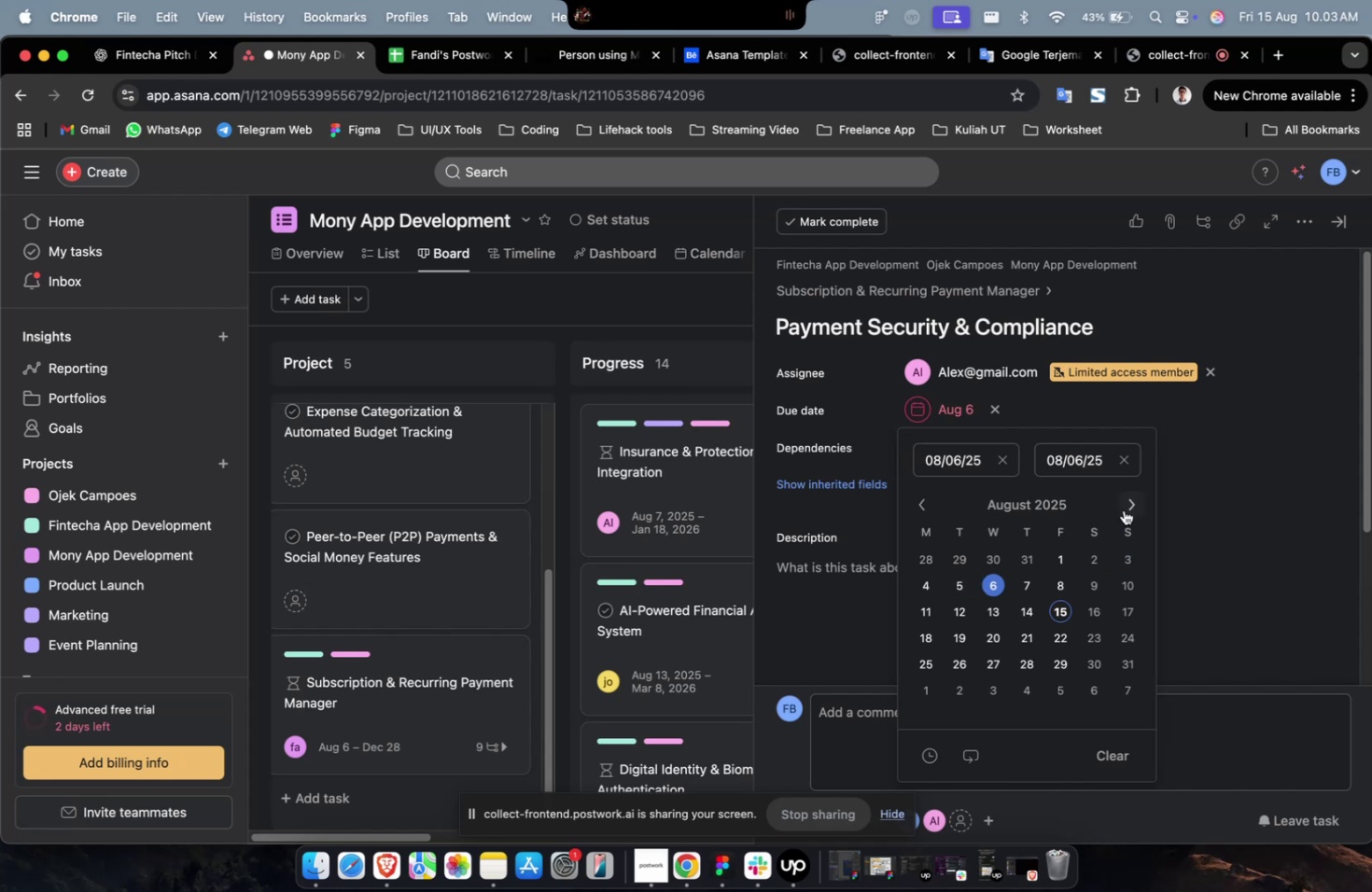 
triple_click([1123, 509])
 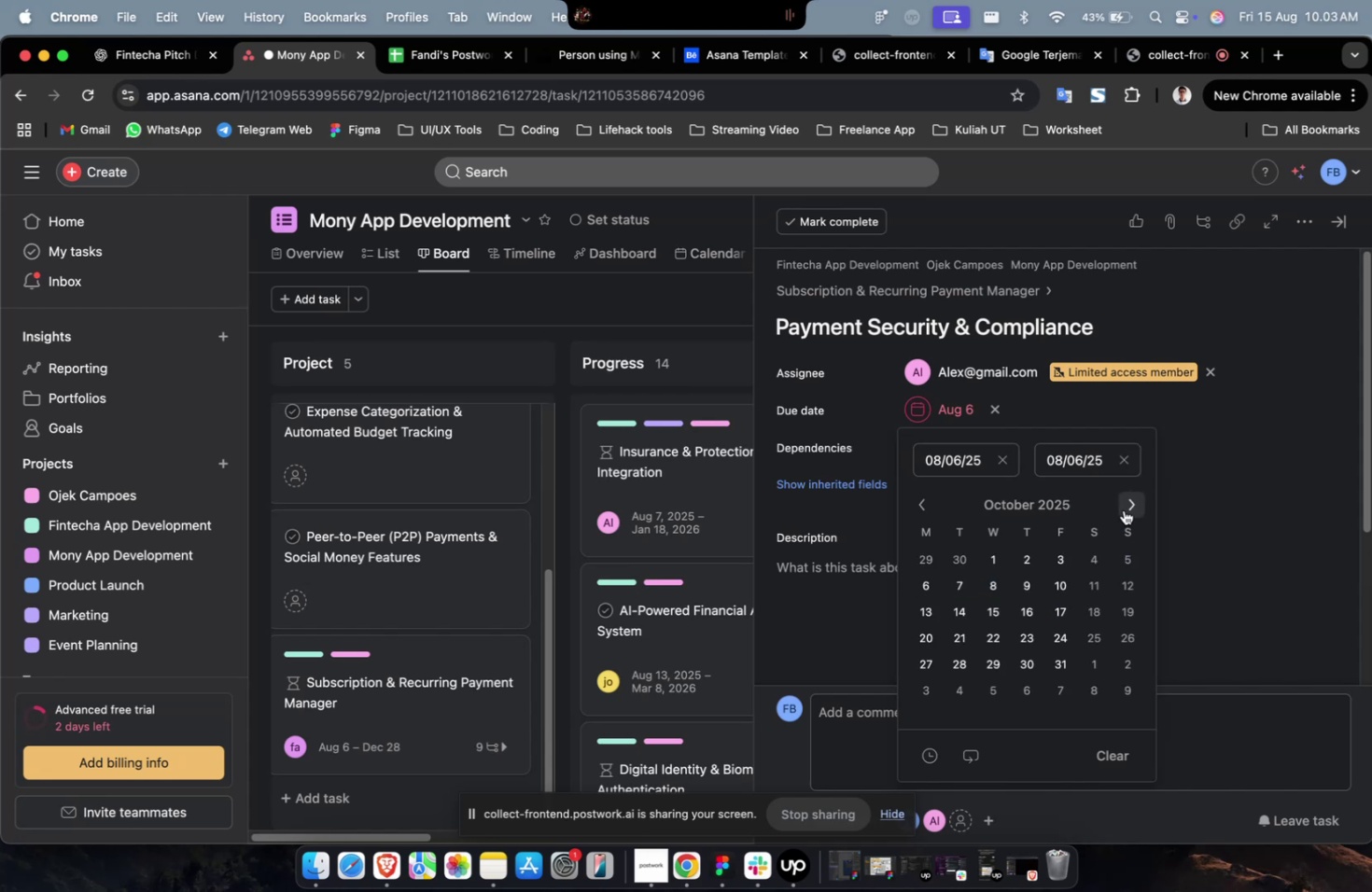 
triple_click([1123, 509])
 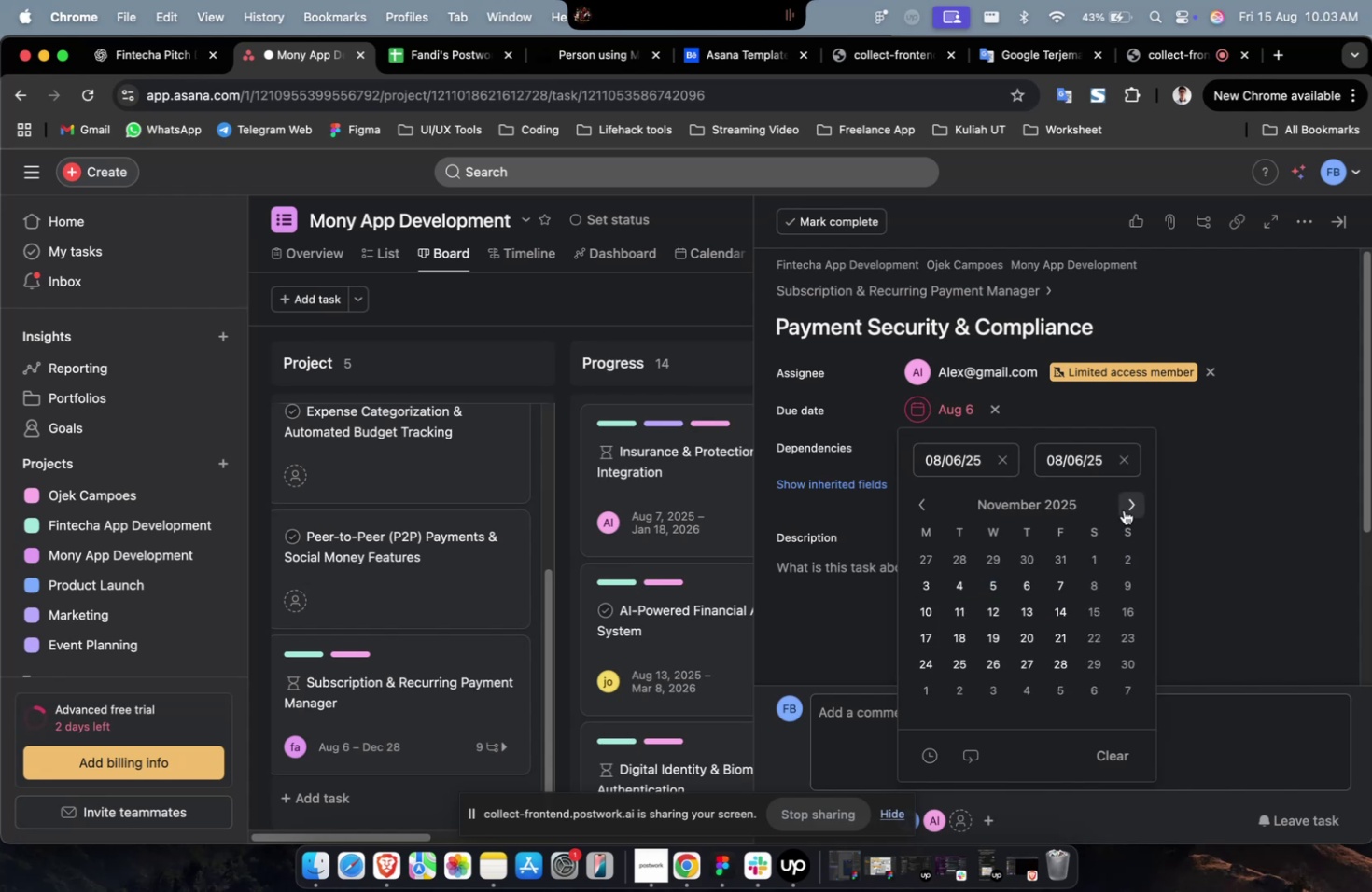 
triple_click([1123, 509])
 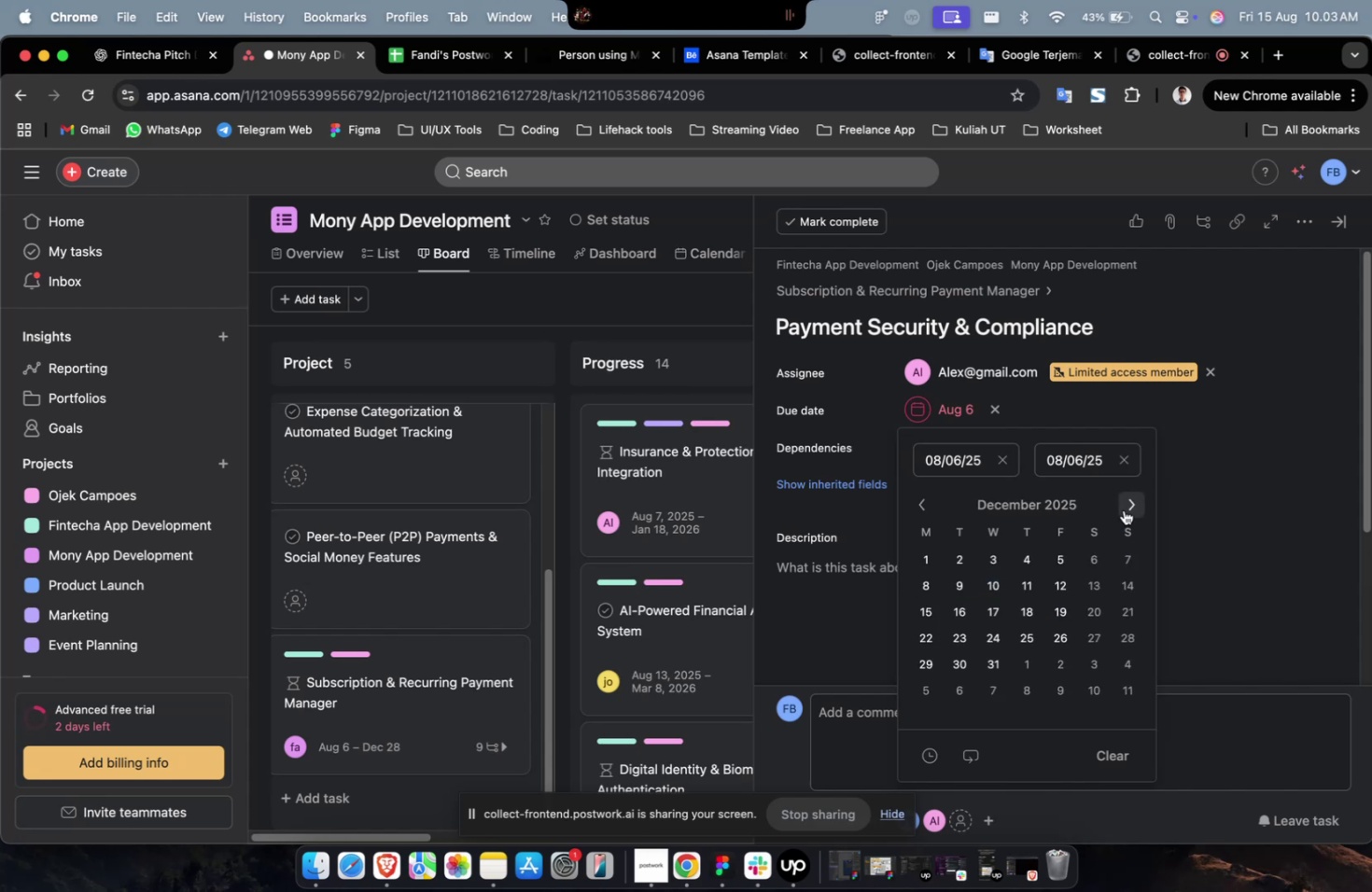 
triple_click([1123, 509])
 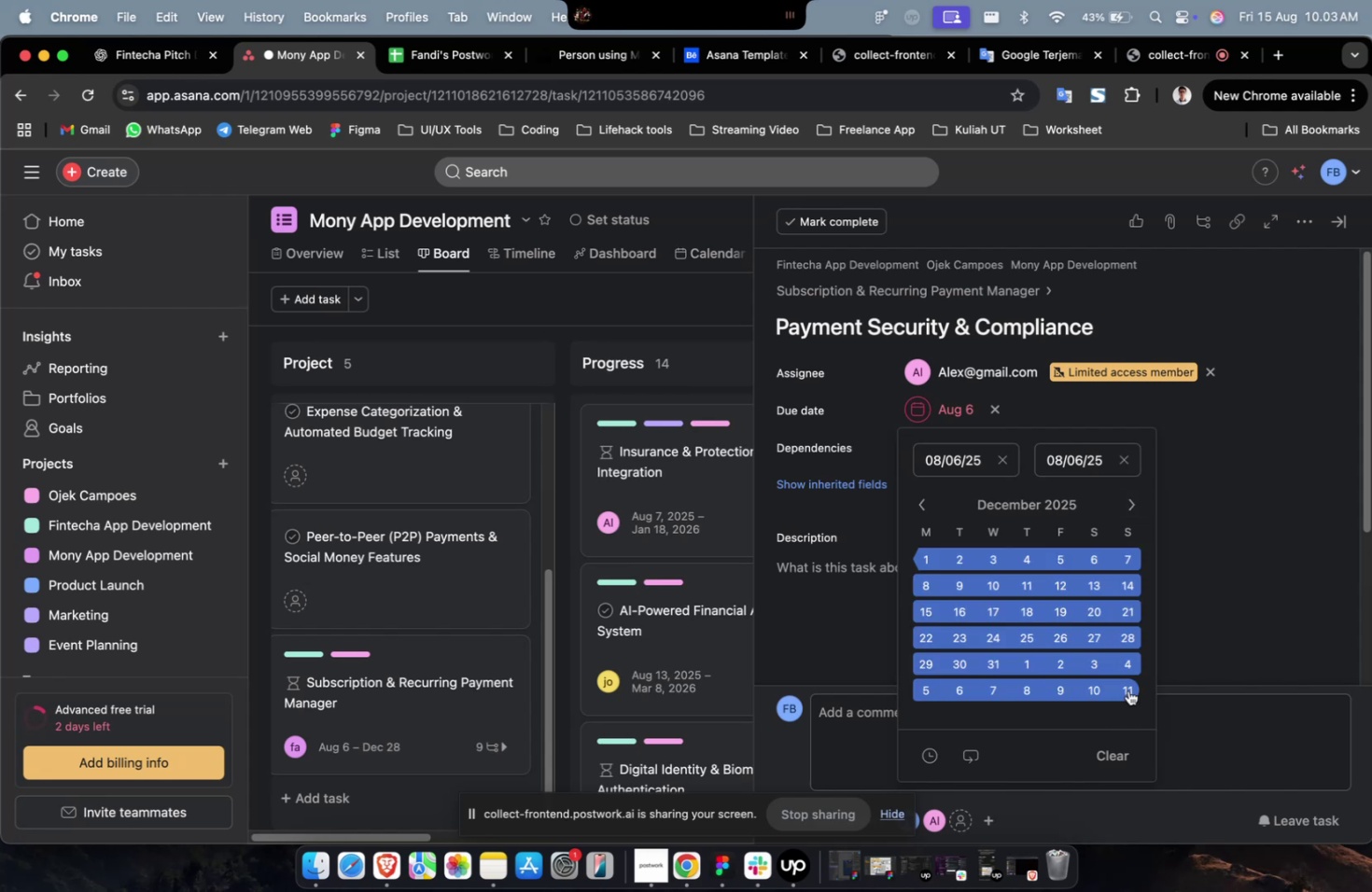 
triple_click([1127, 690])
 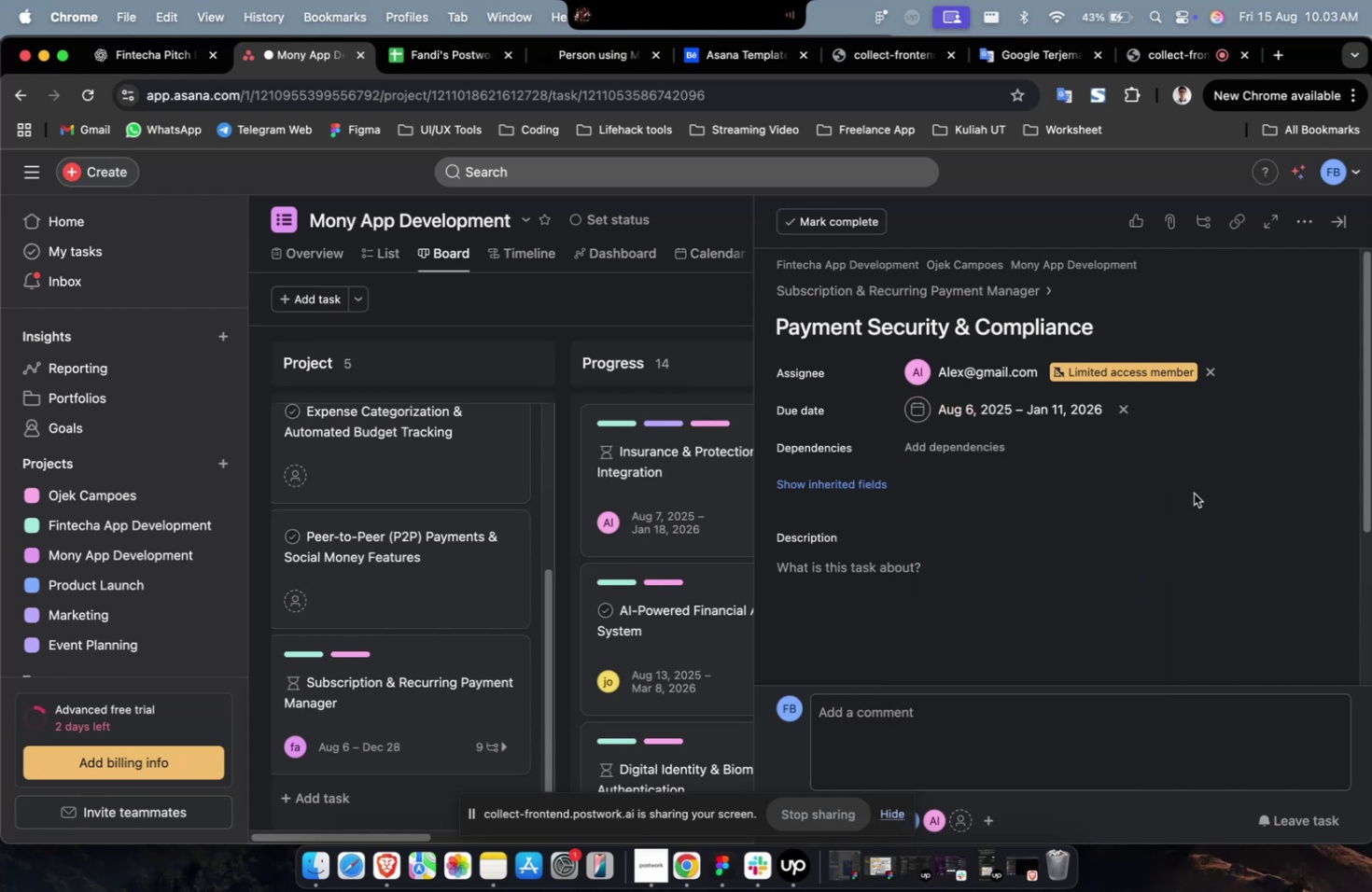 
triple_click([1193, 493])
 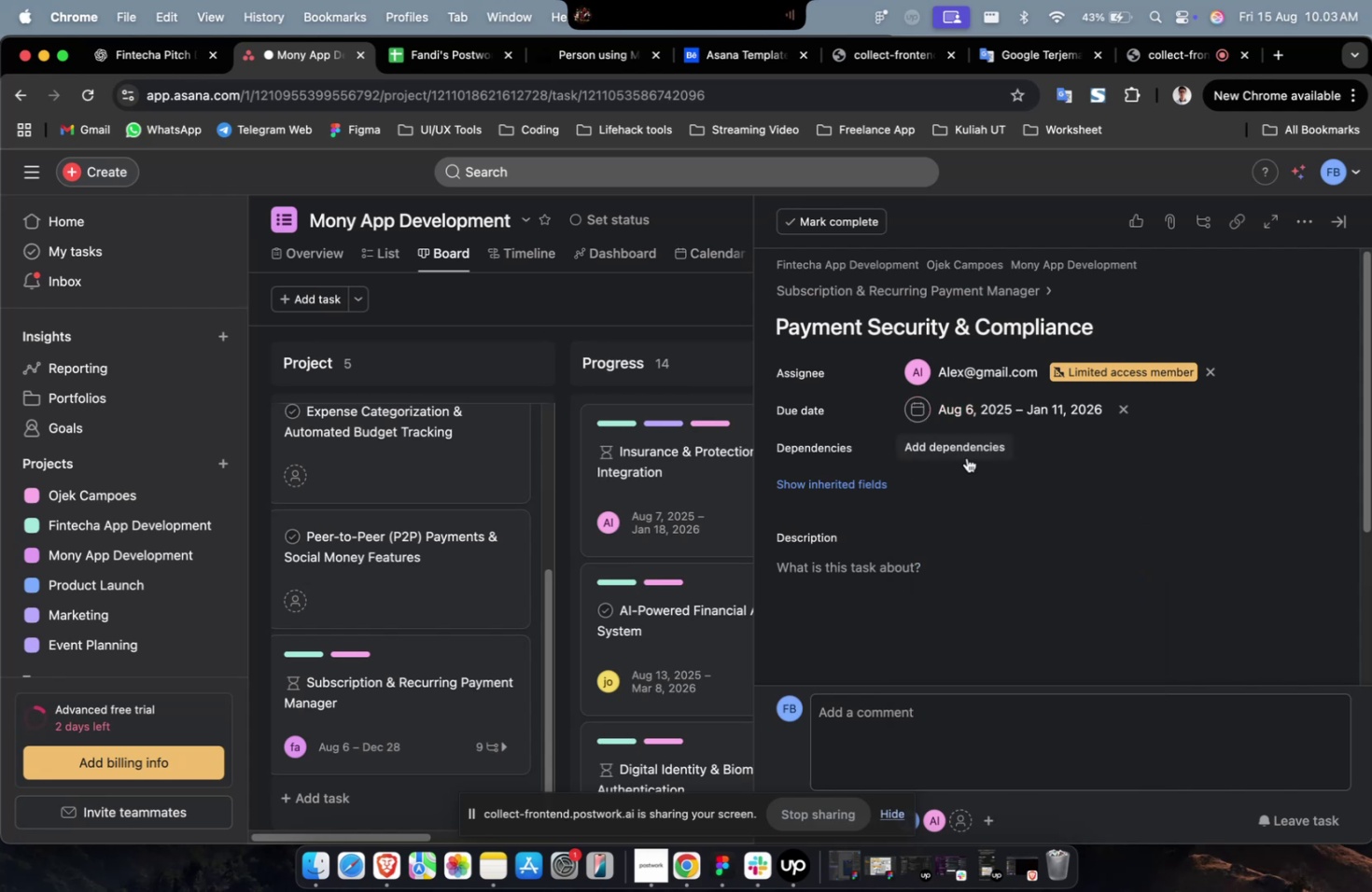 
triple_click([966, 457])
 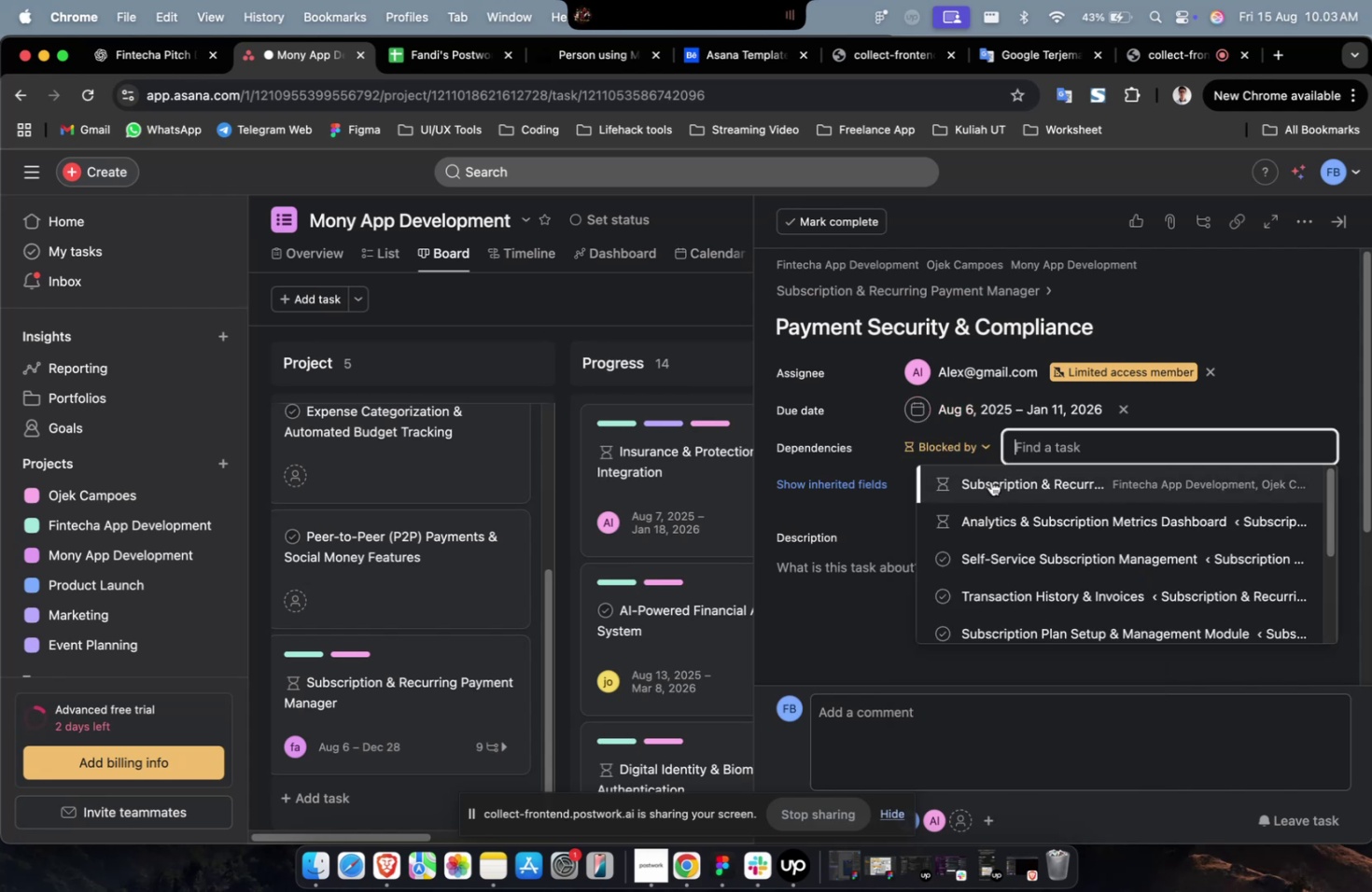 
triple_click([990, 481])
 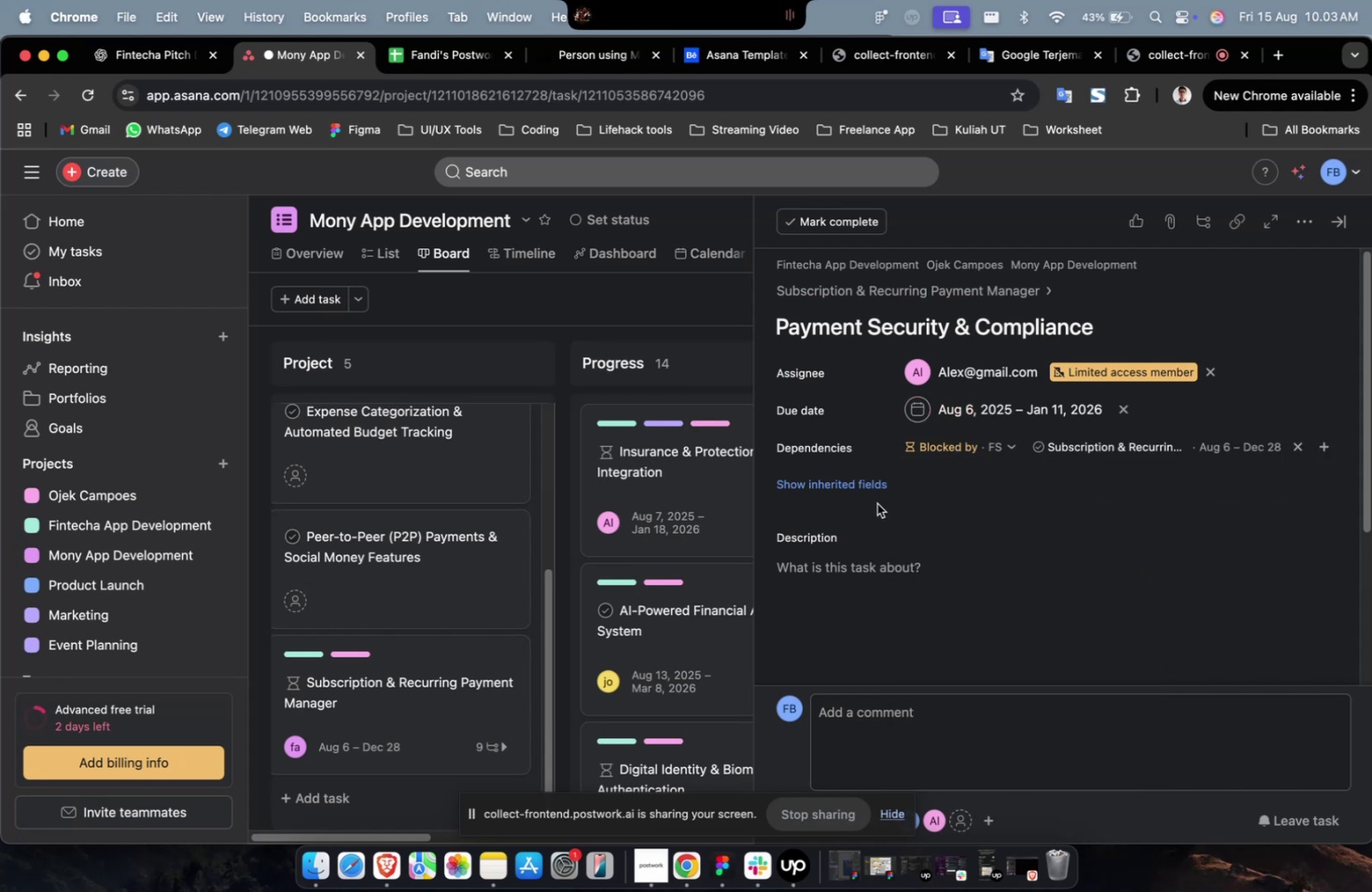 
triple_click([876, 503])
 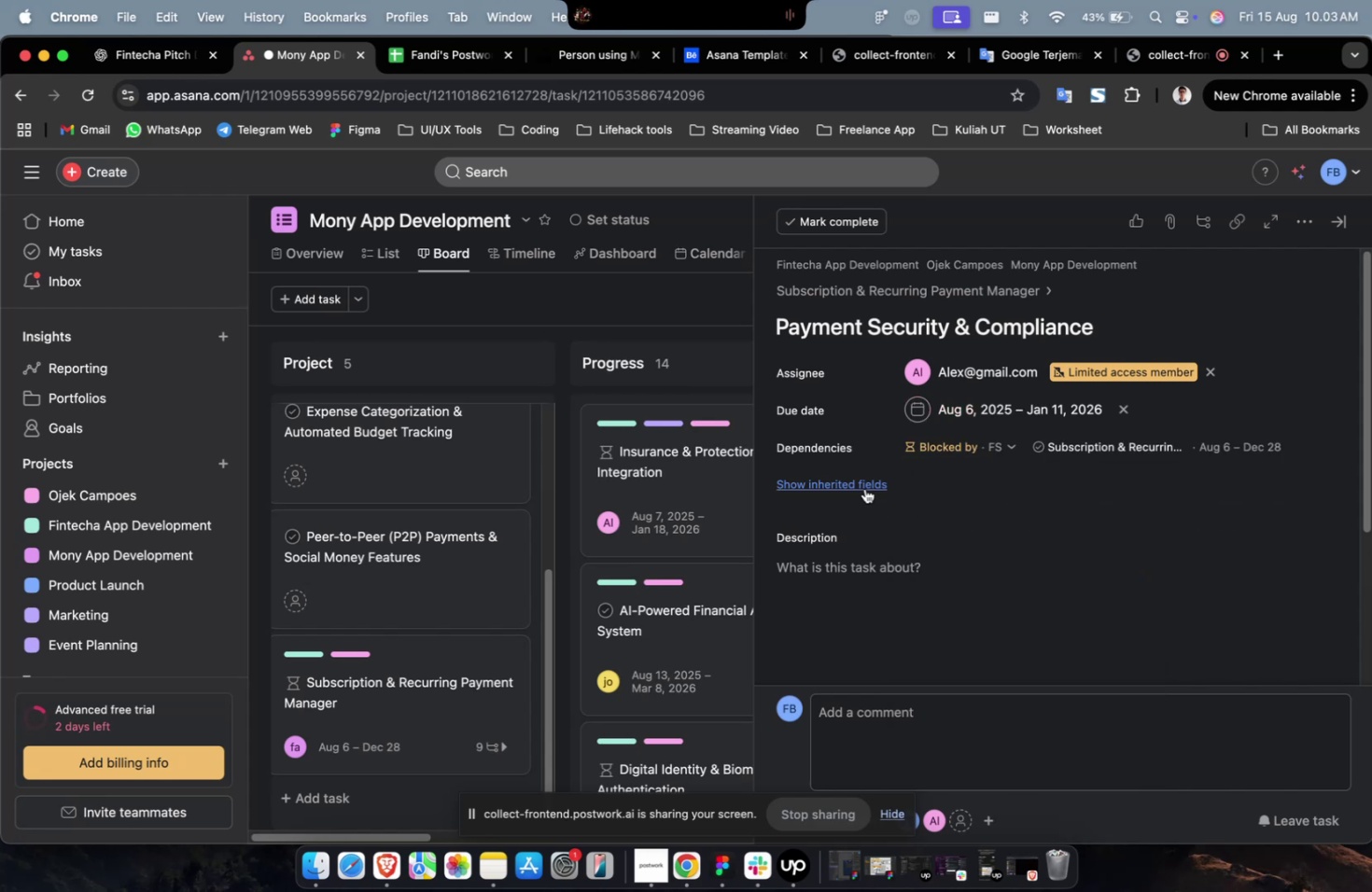 
triple_click([864, 488])
 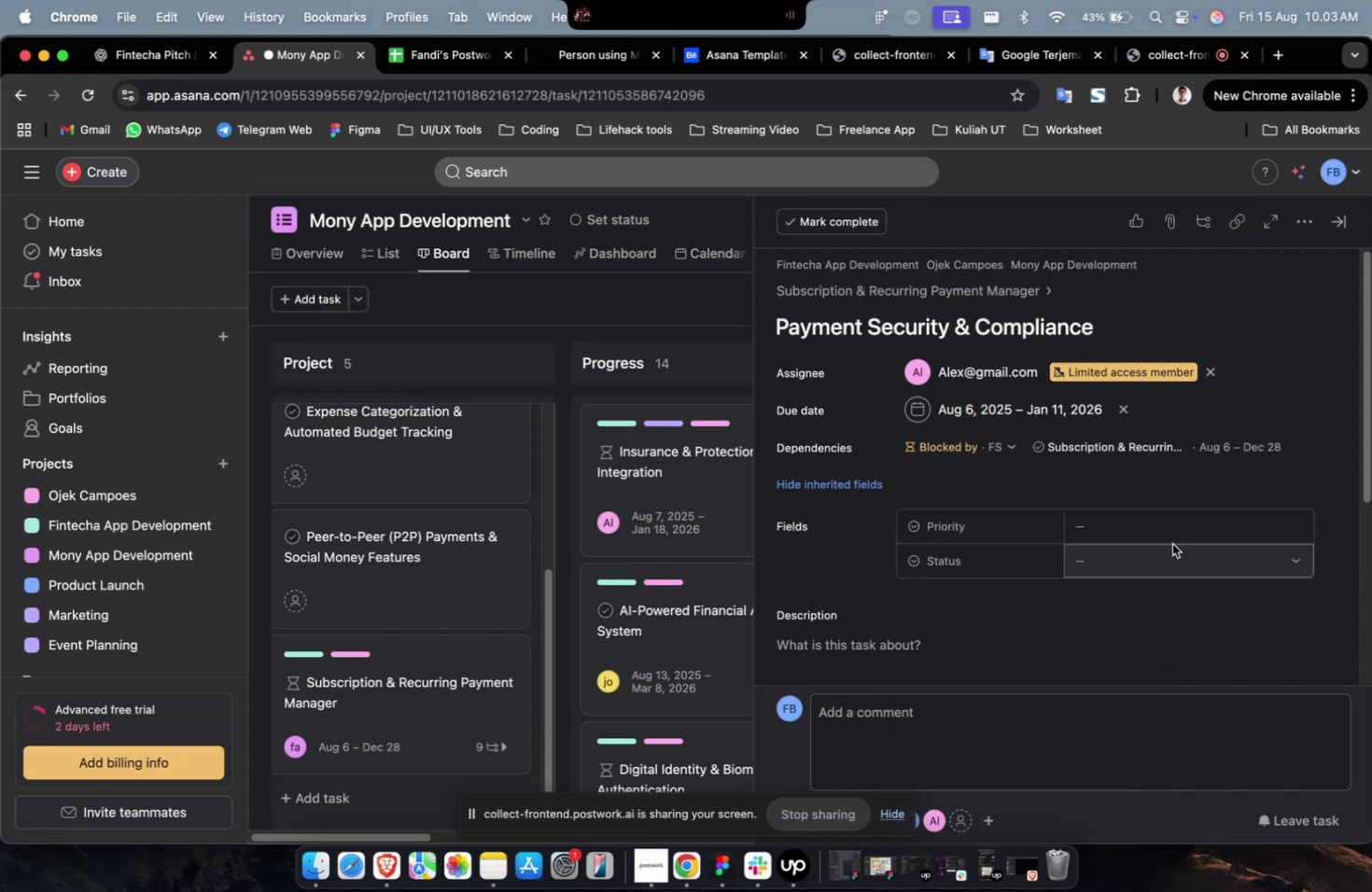 
triple_click([1170, 542])
 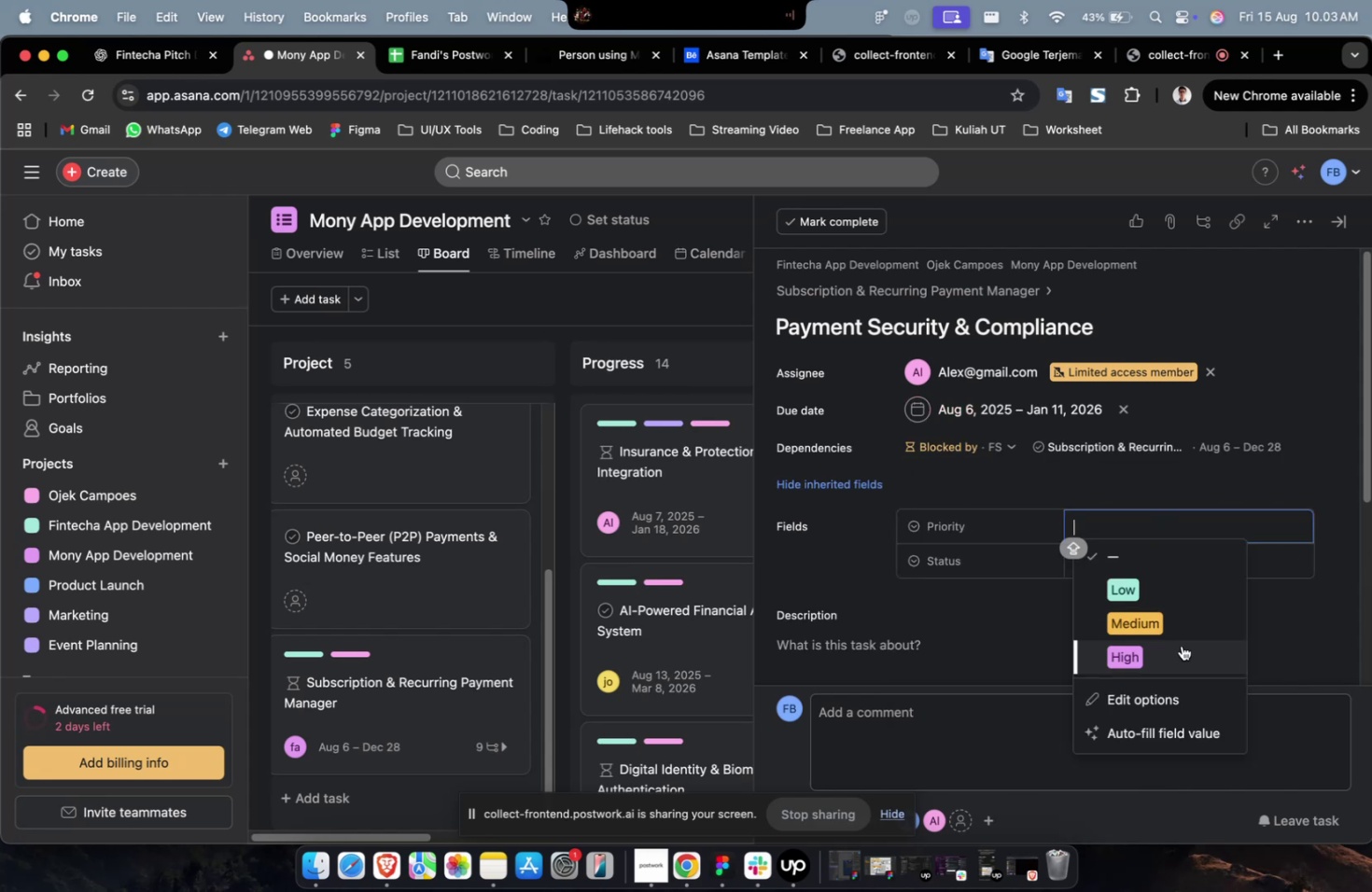 
triple_click([1180, 655])
 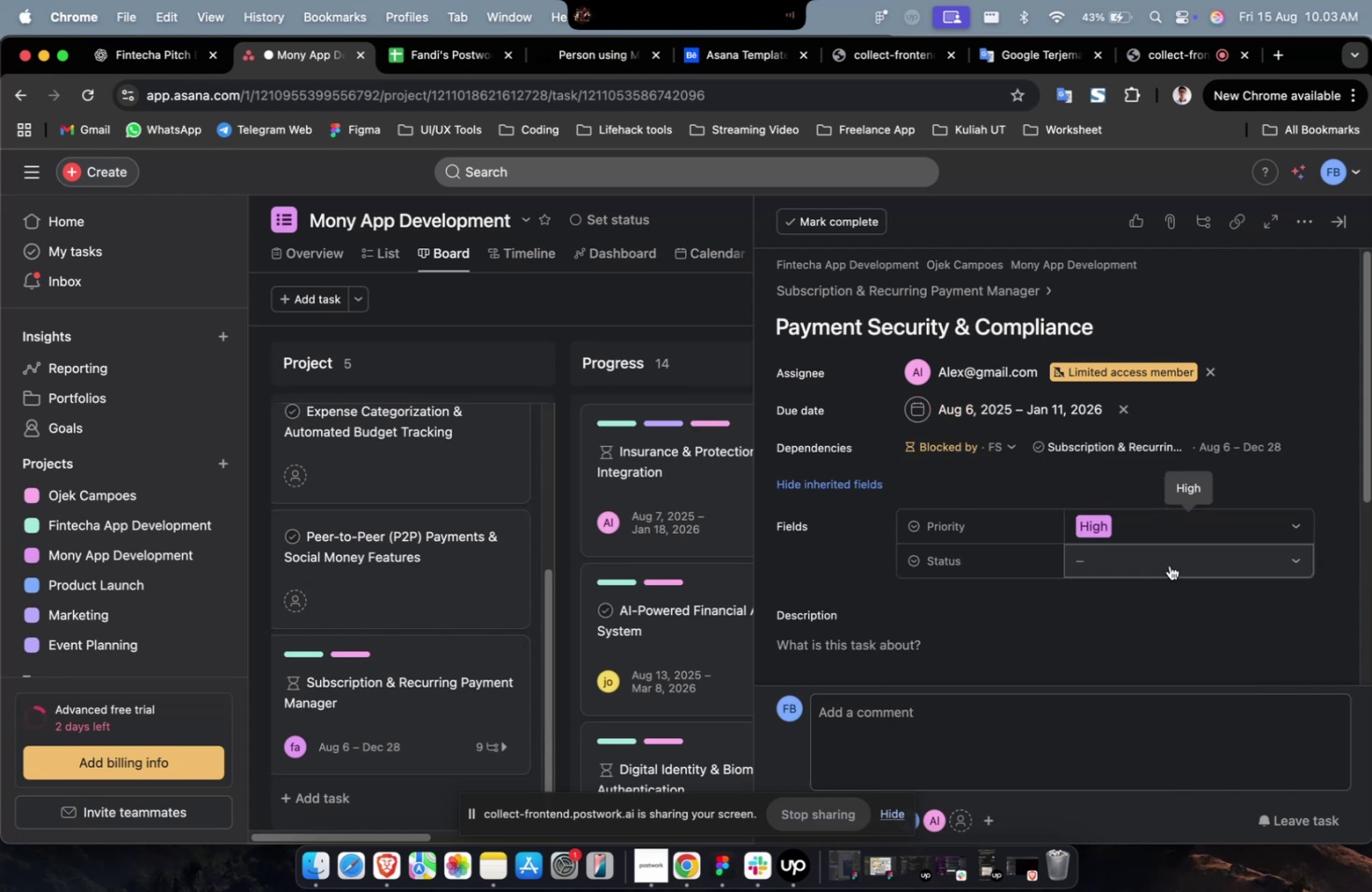 
triple_click([1169, 564])
 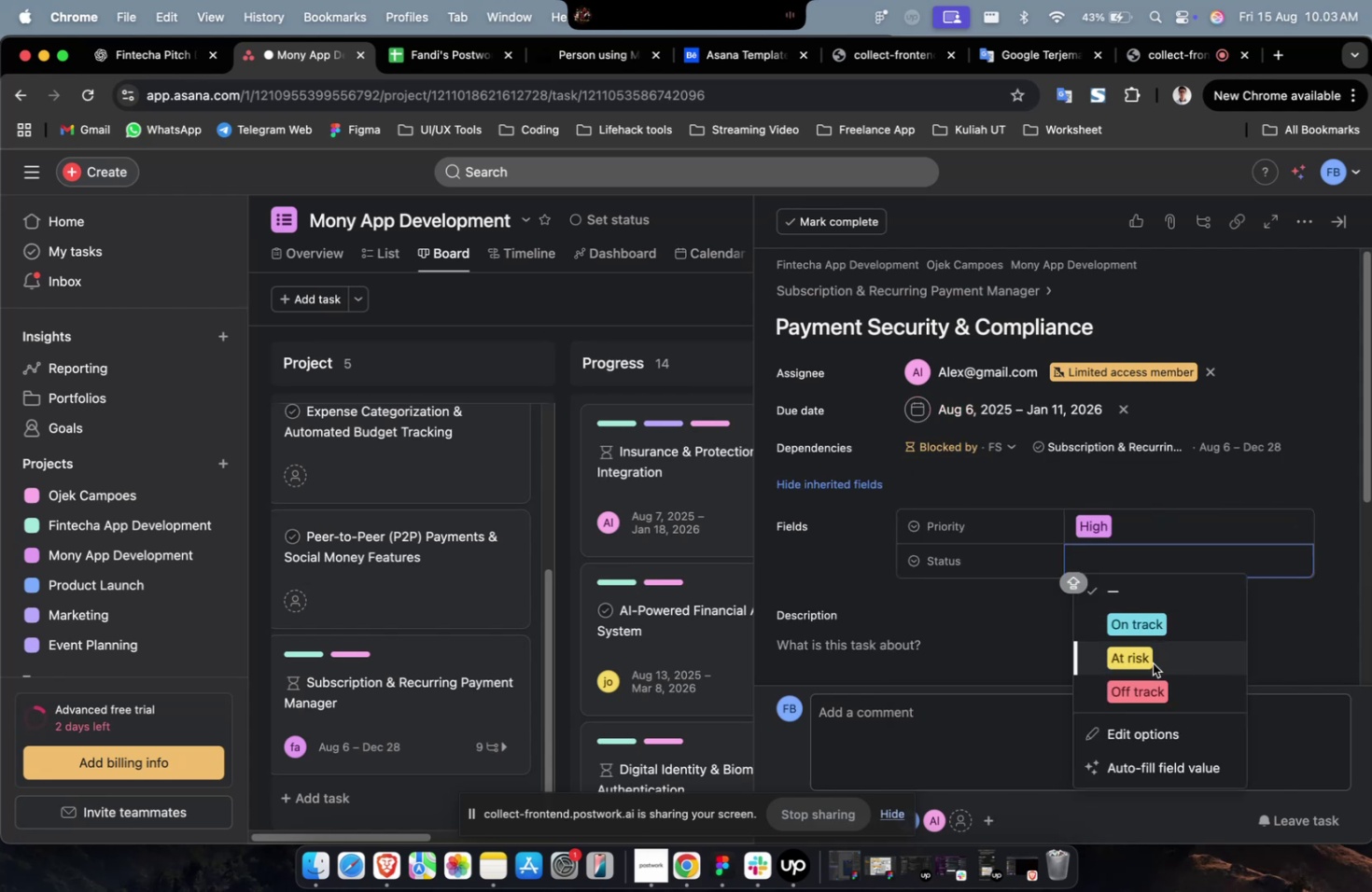 
left_click([1152, 662])
 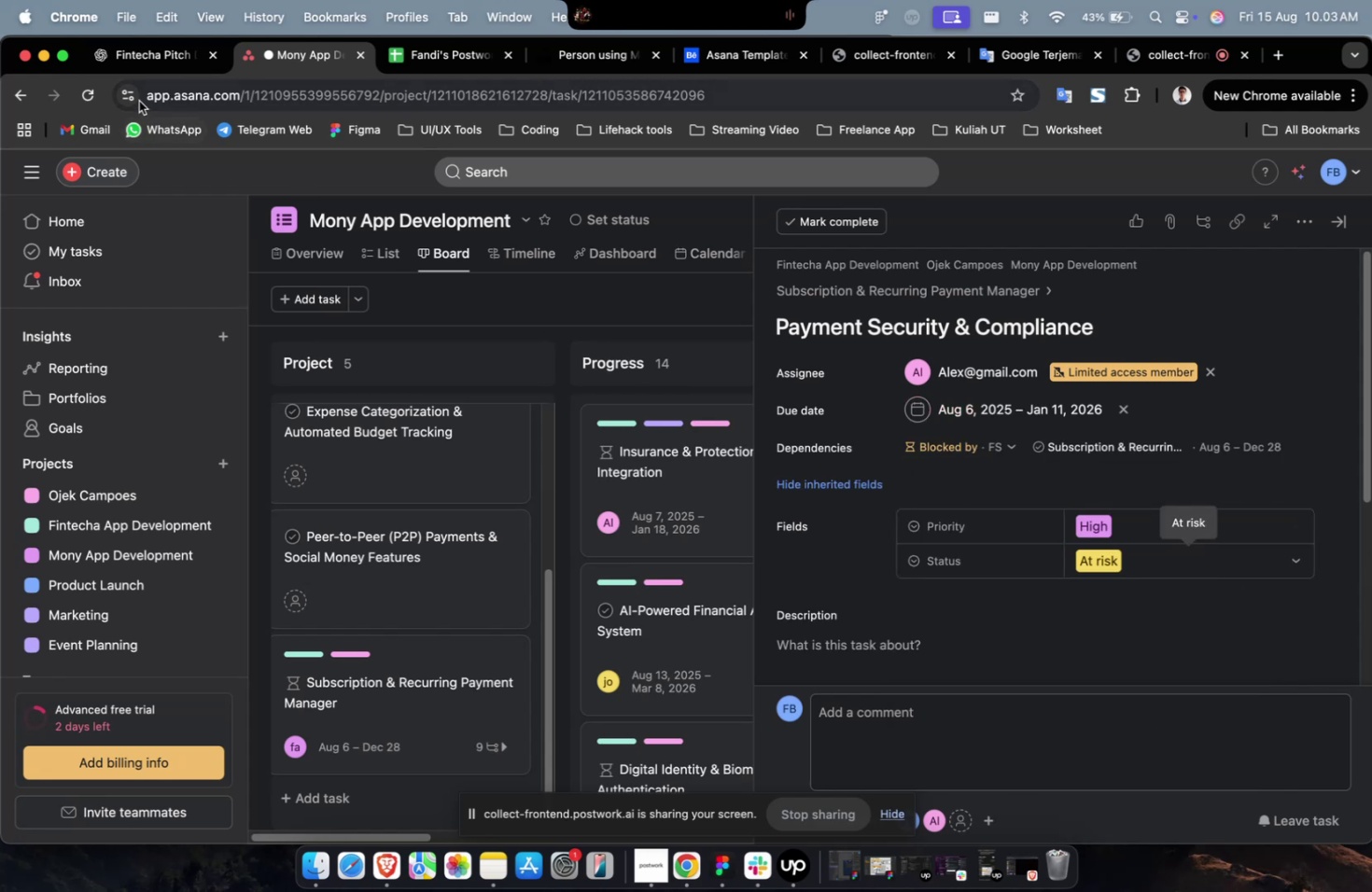 
left_click([132, 68])
 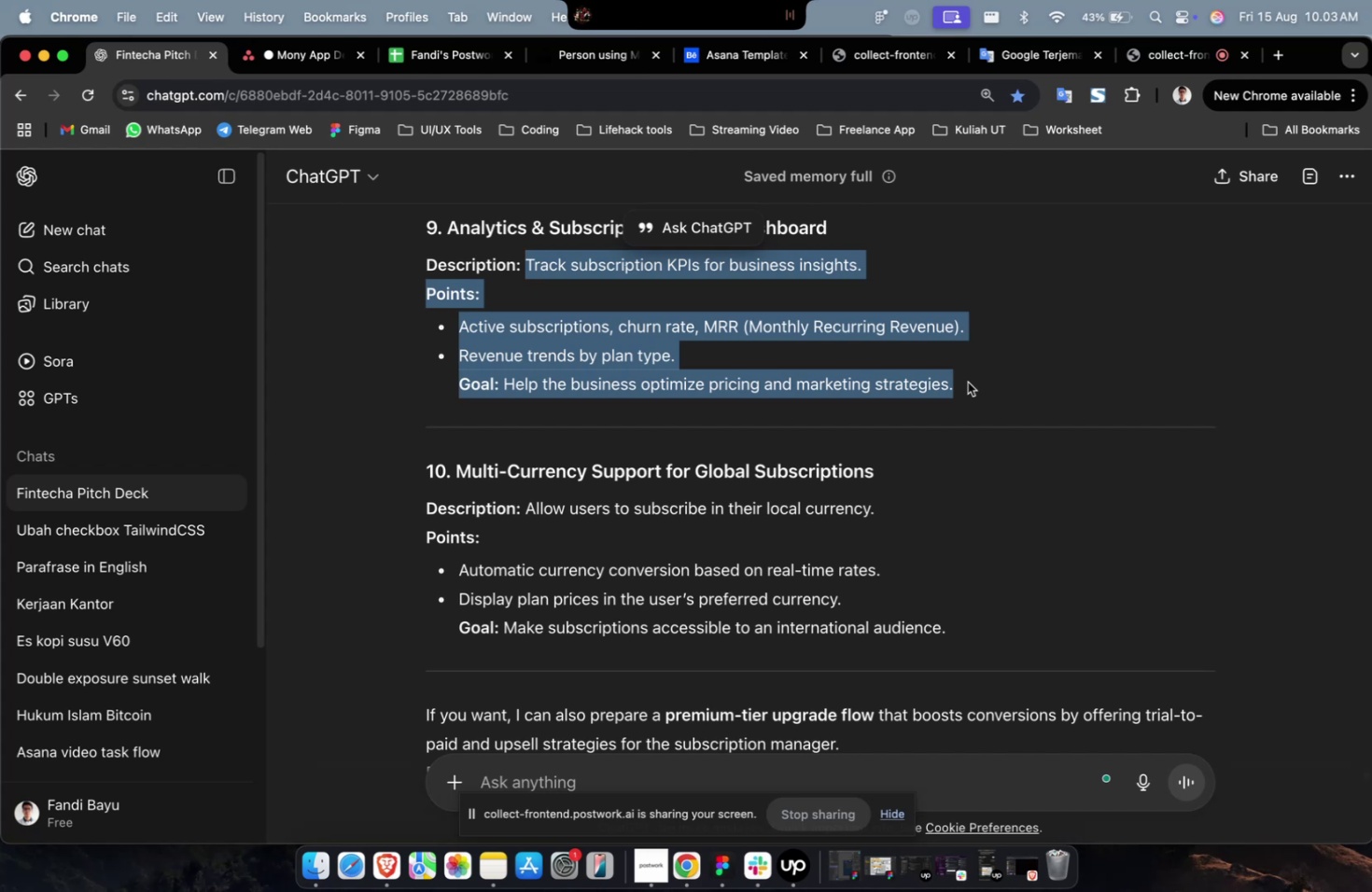 
left_click([967, 382])
 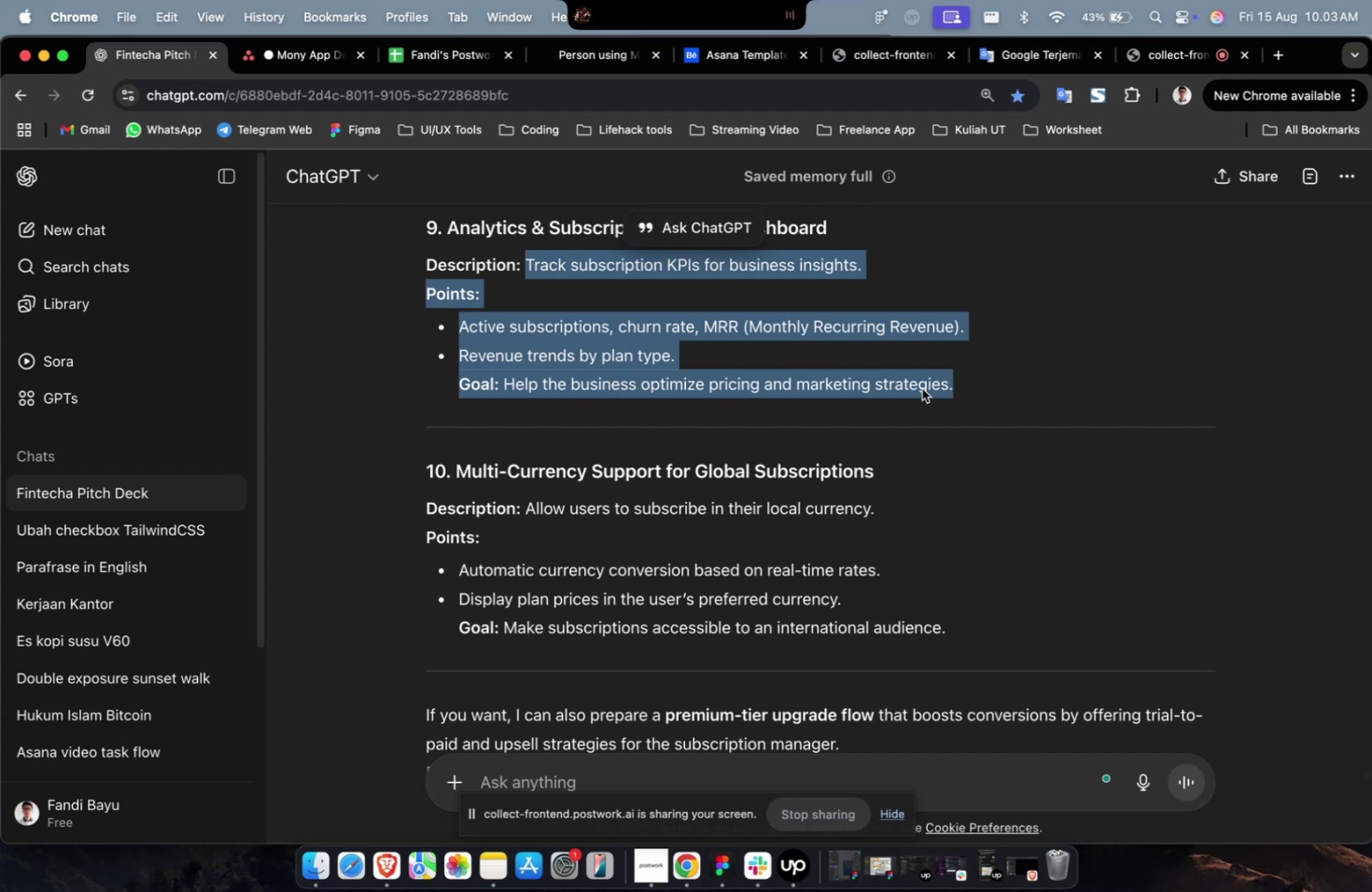 
scroll: coordinate [911, 391], scroll_direction: up, amount: 14.0
 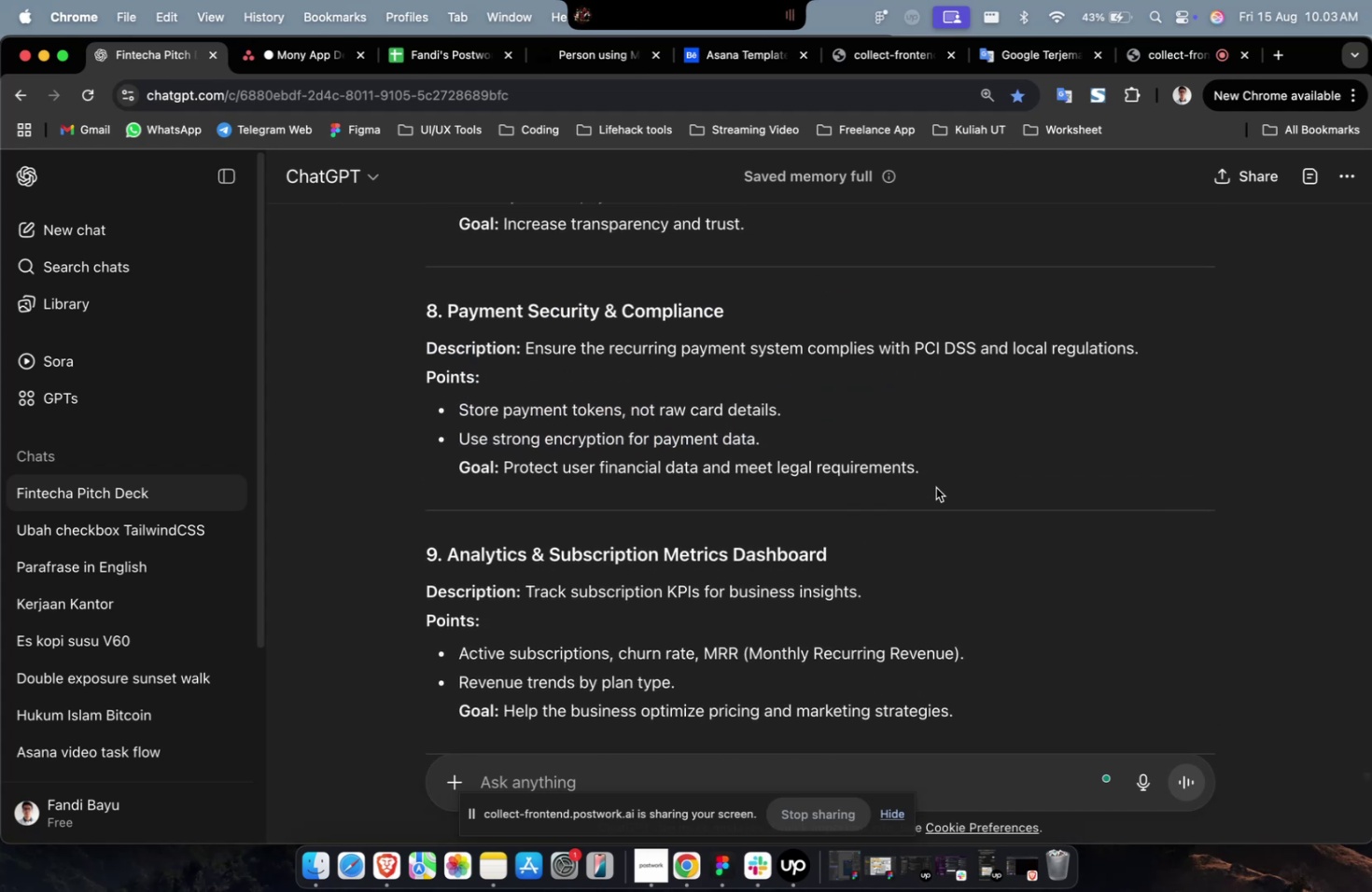 
left_click_drag(start_coordinate=[932, 476], to_coordinate=[524, 355])
 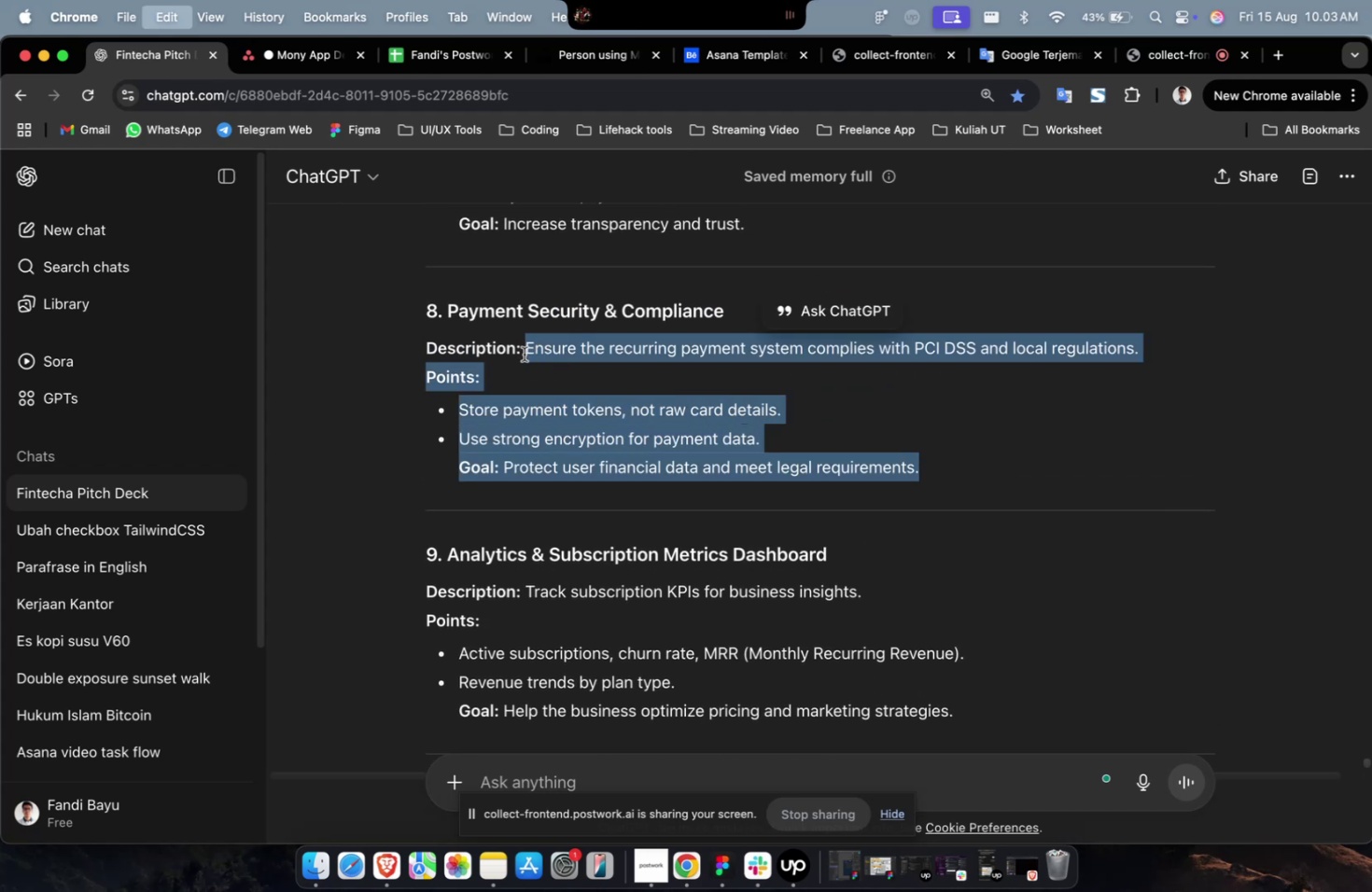 
key(Meta+C)
 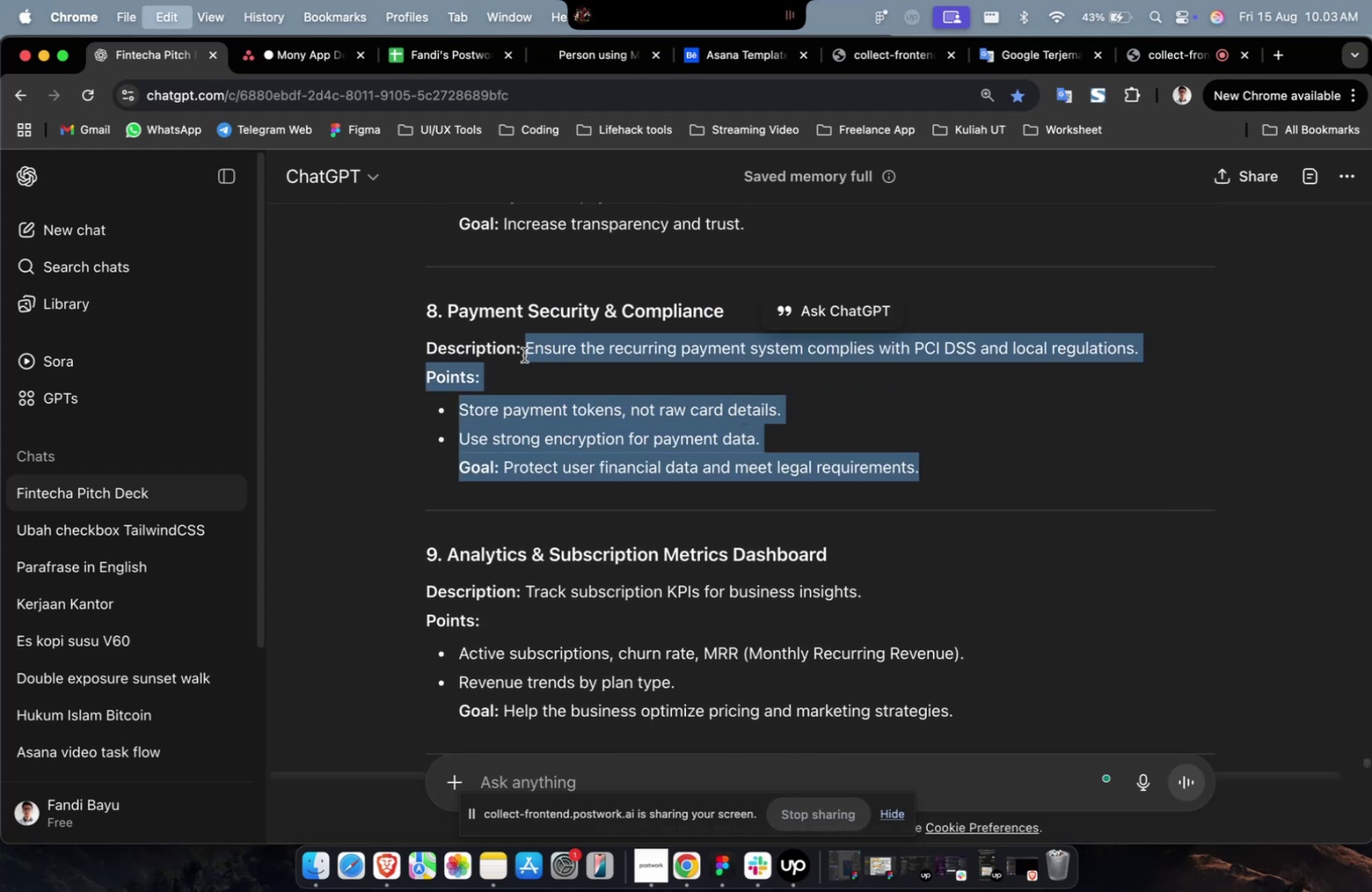 
key(Meta+C)
 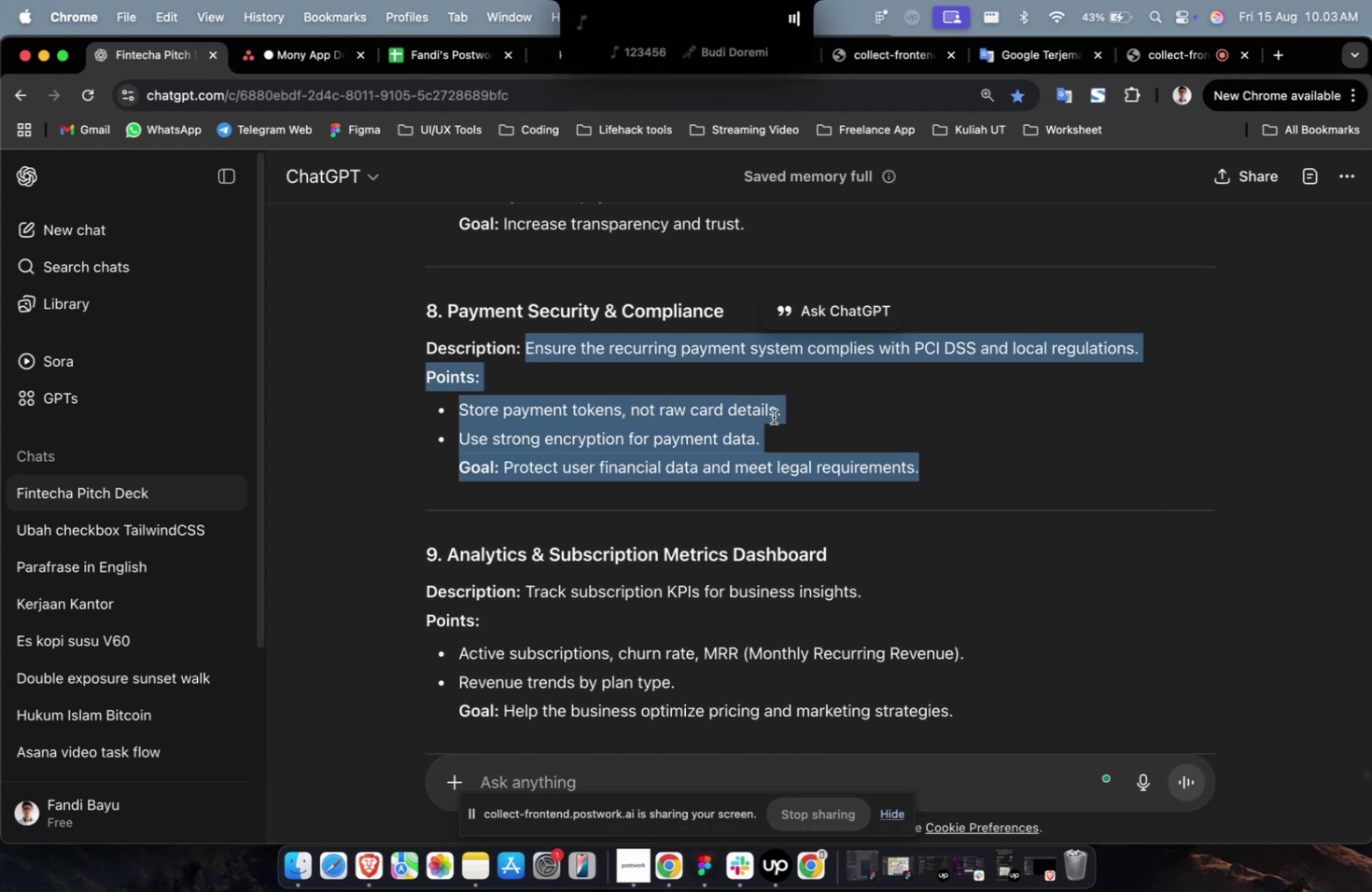 
wait(5.6)
 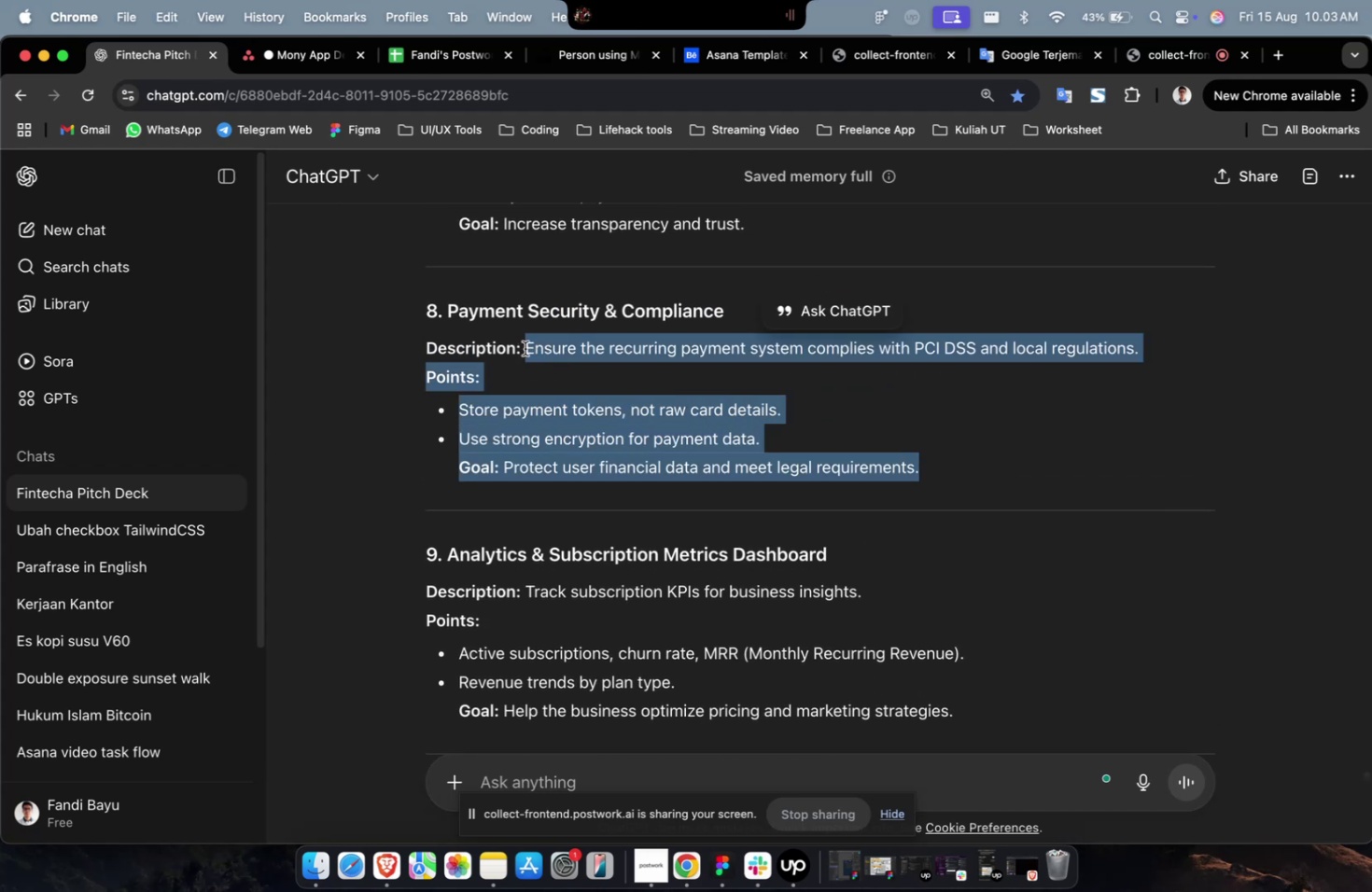 
key(Meta+CommandLeft)
 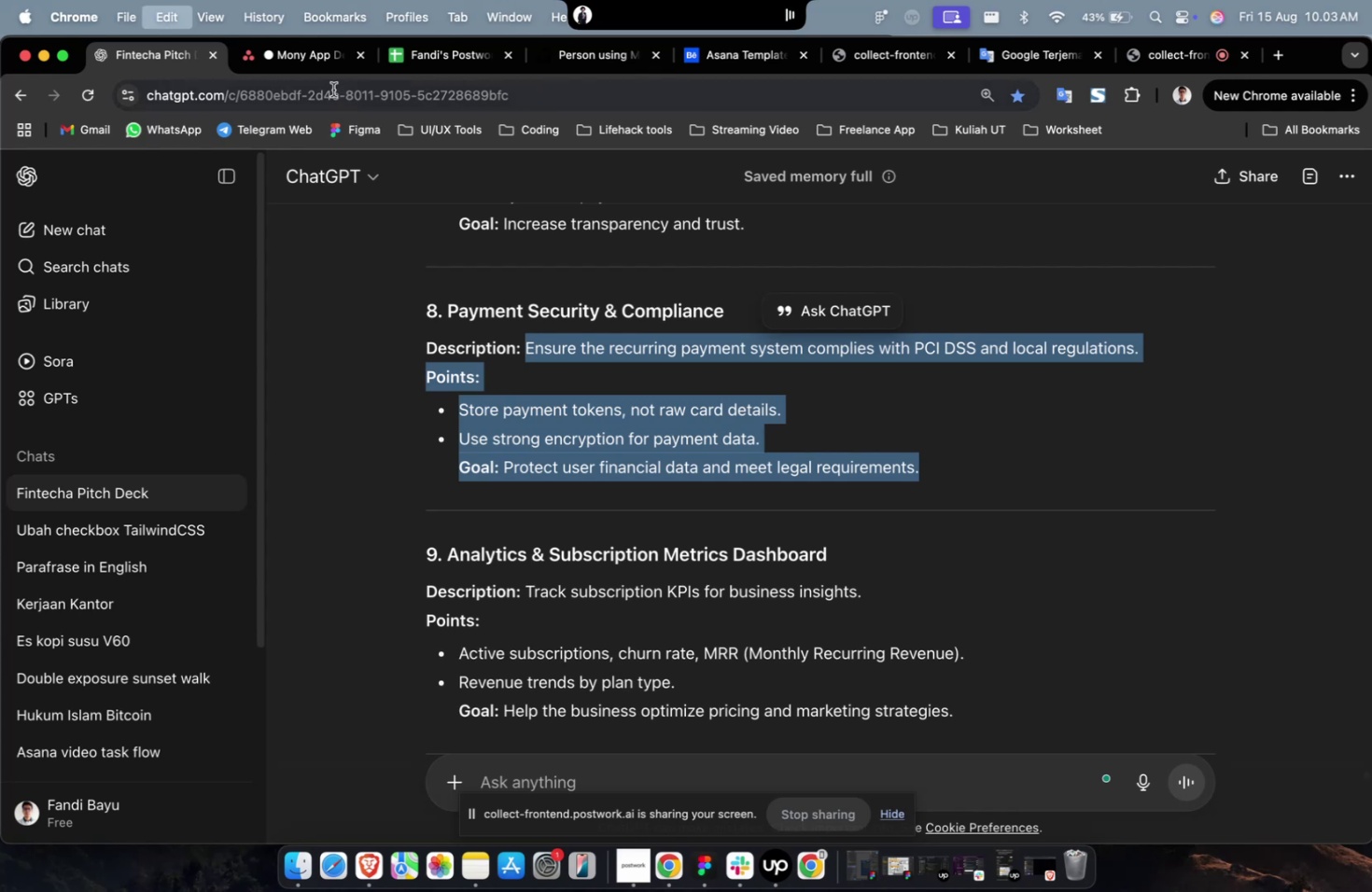 
key(Meta+C)
 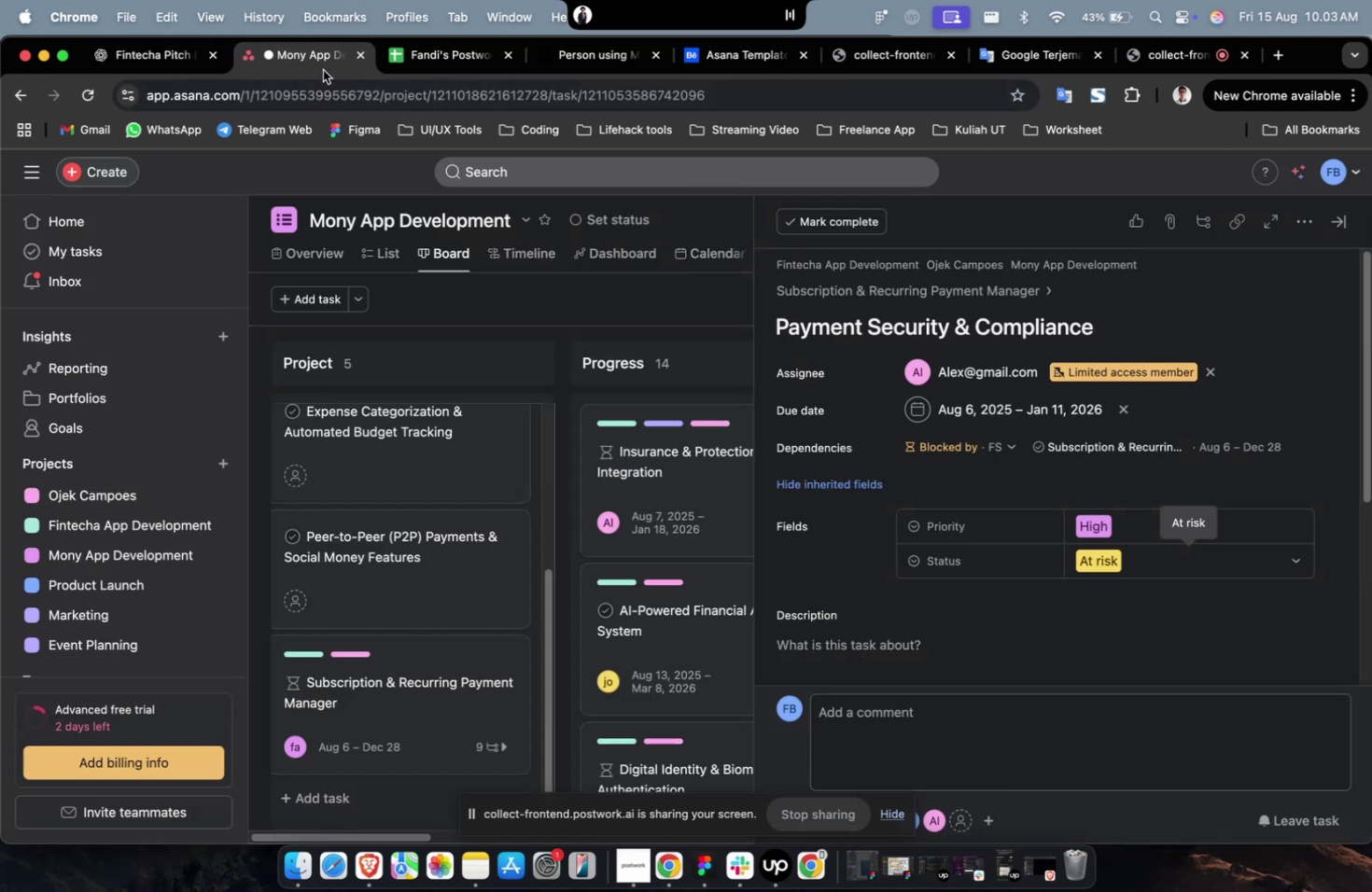 
left_click([323, 70])
 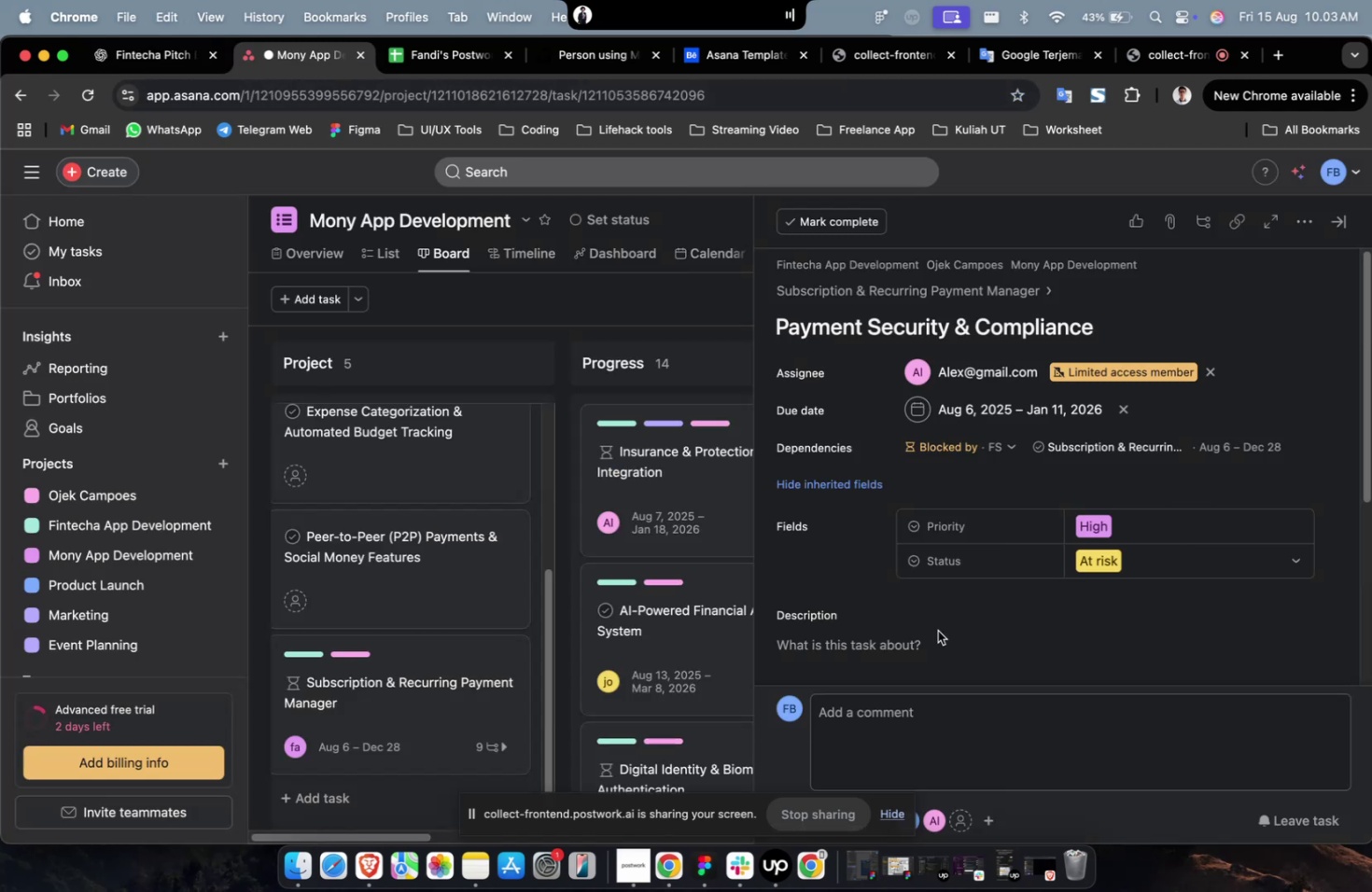 
left_click([925, 639])
 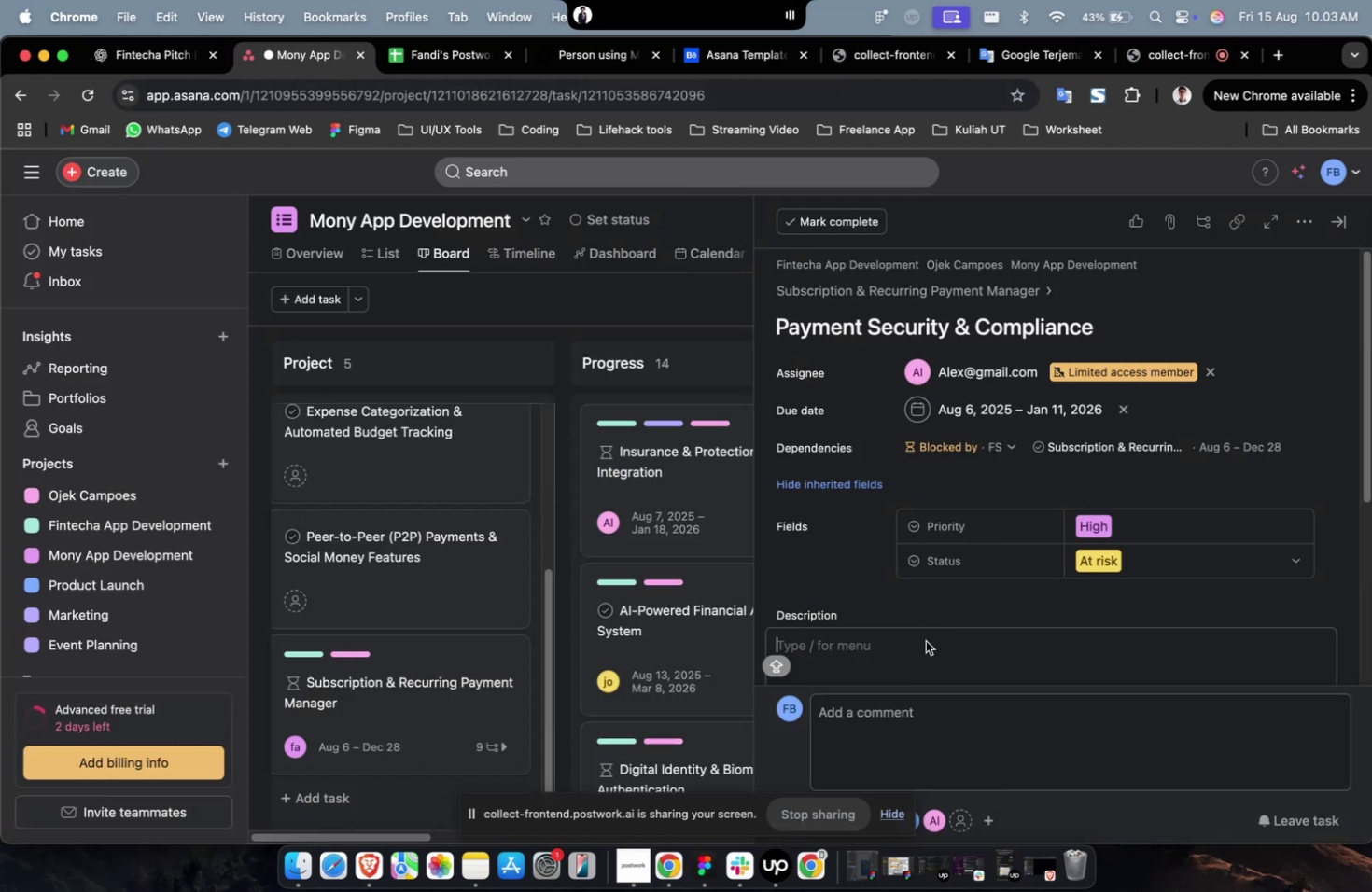 
key(Meta+V)
 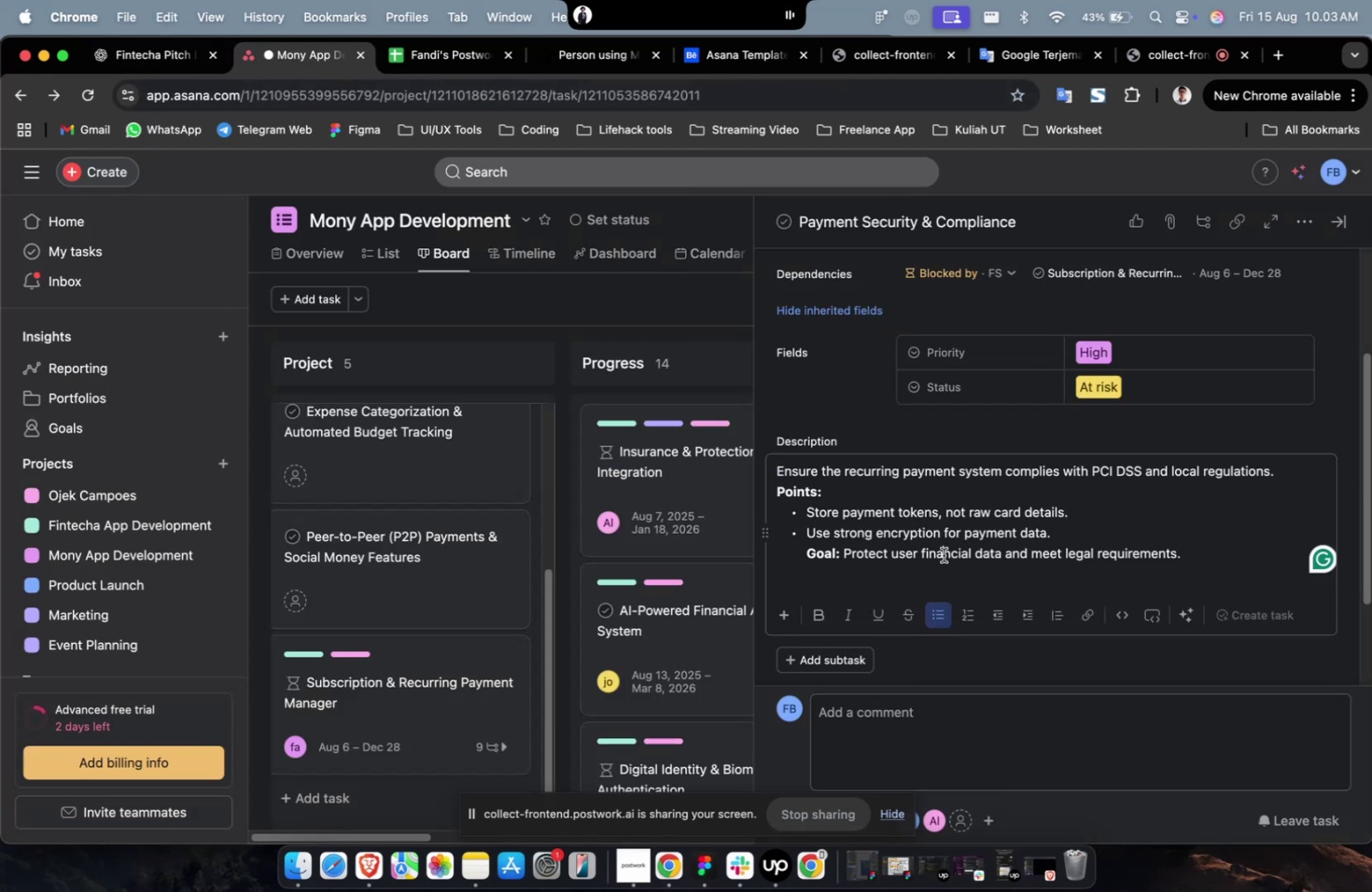 
scroll: coordinate [1136, 529], scroll_direction: down, amount: 57.0
 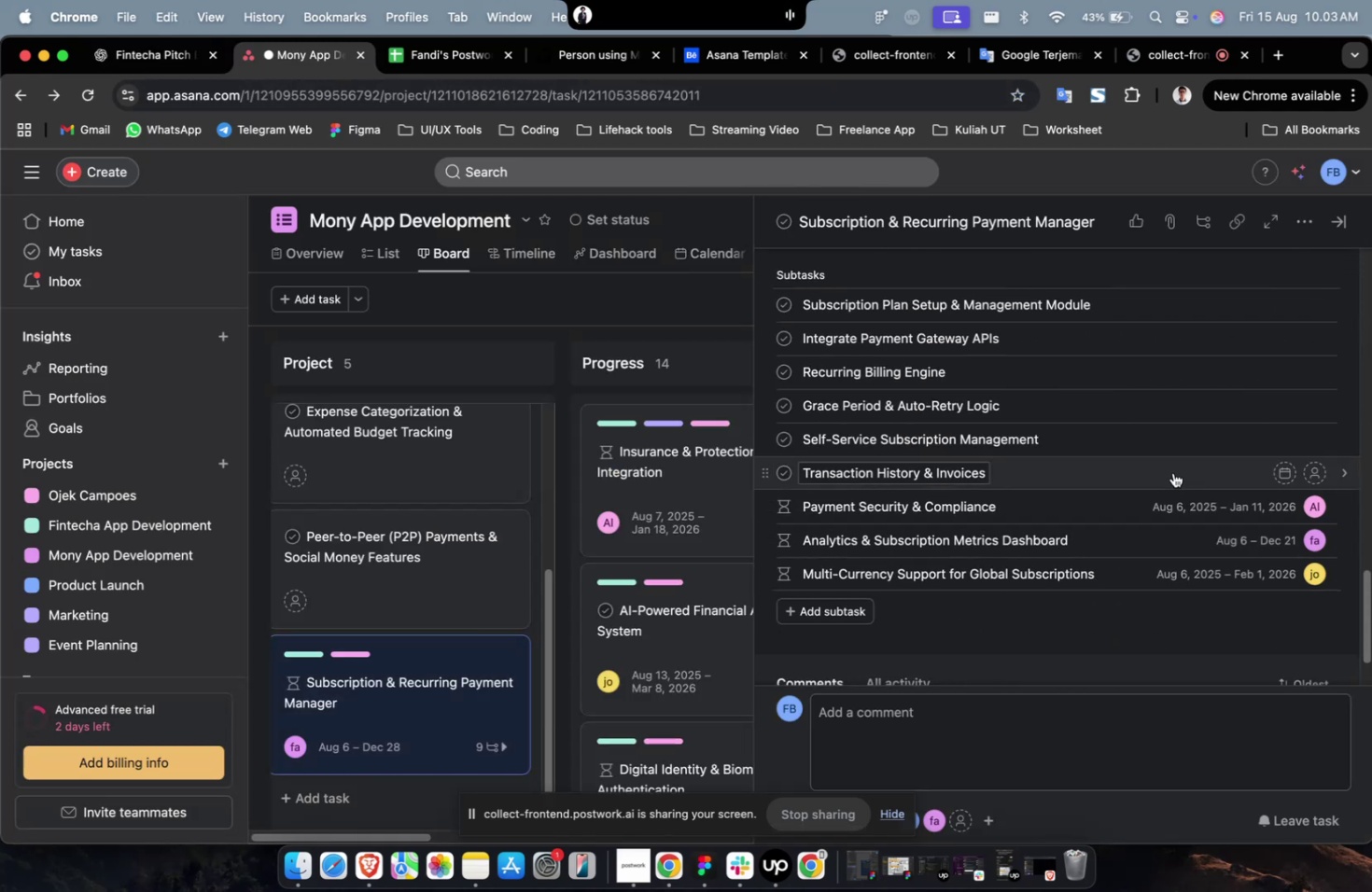 
left_click([1172, 472])
 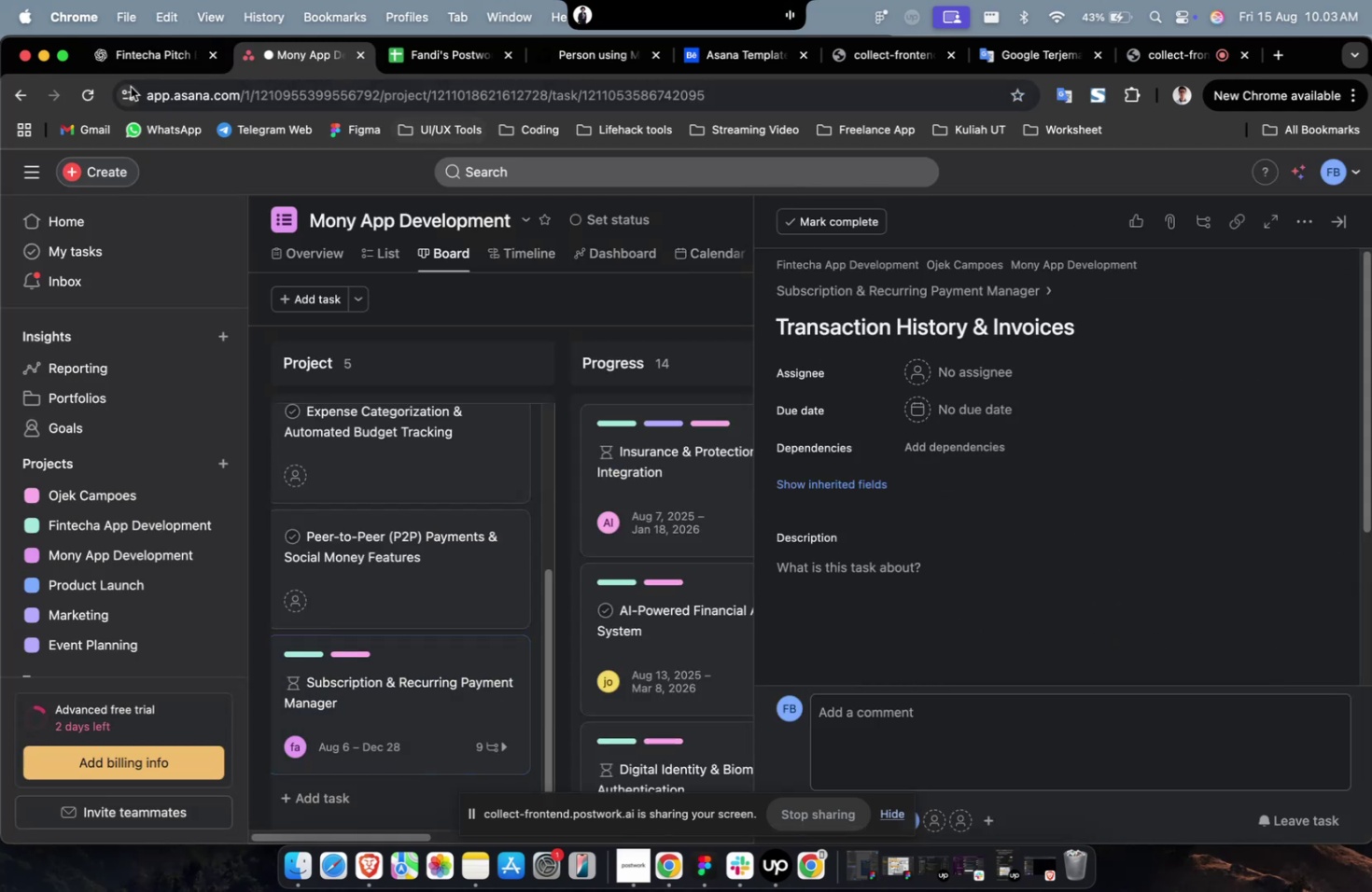 
double_click([145, 72])
 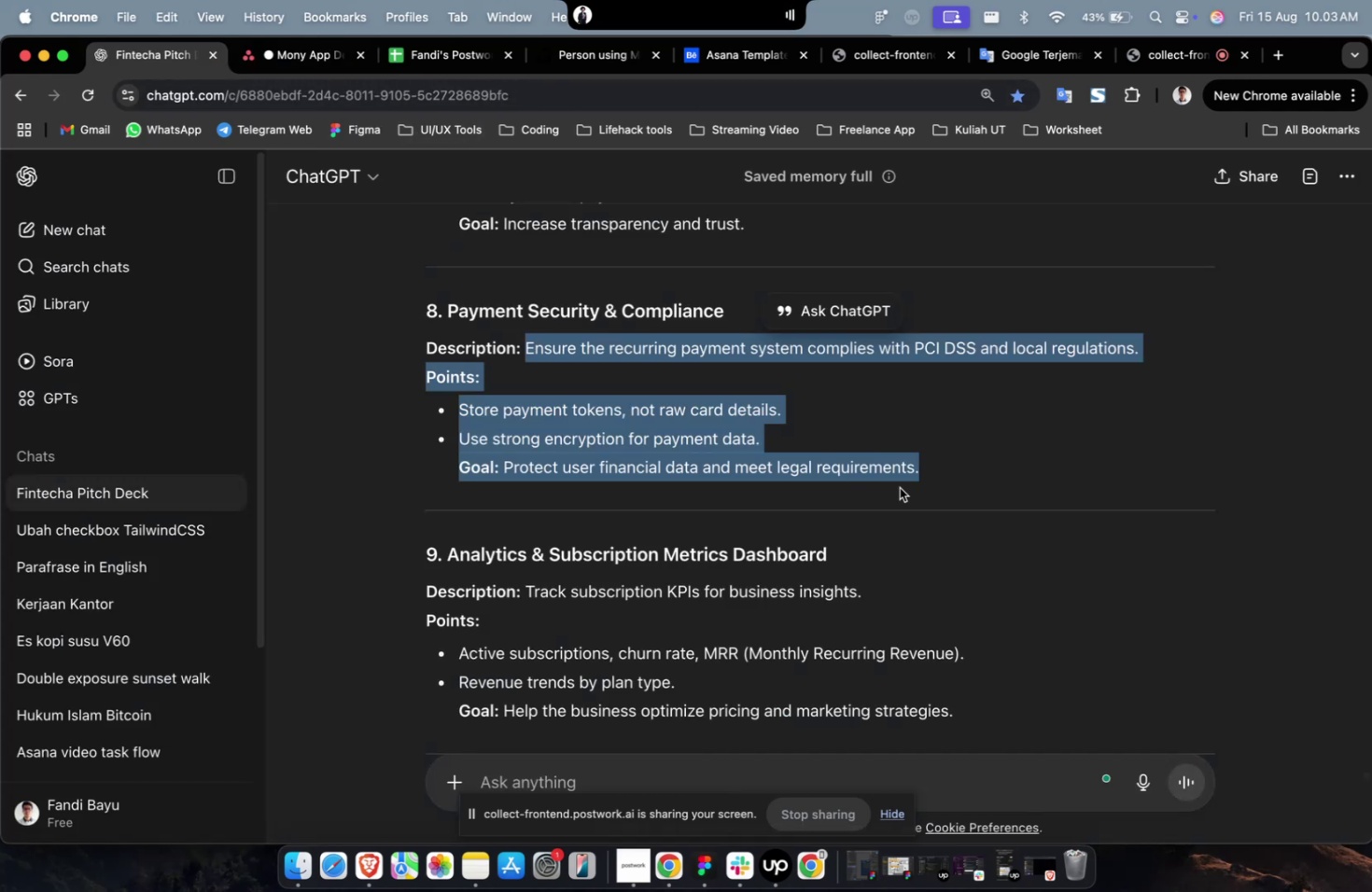 
triple_click([906, 489])
 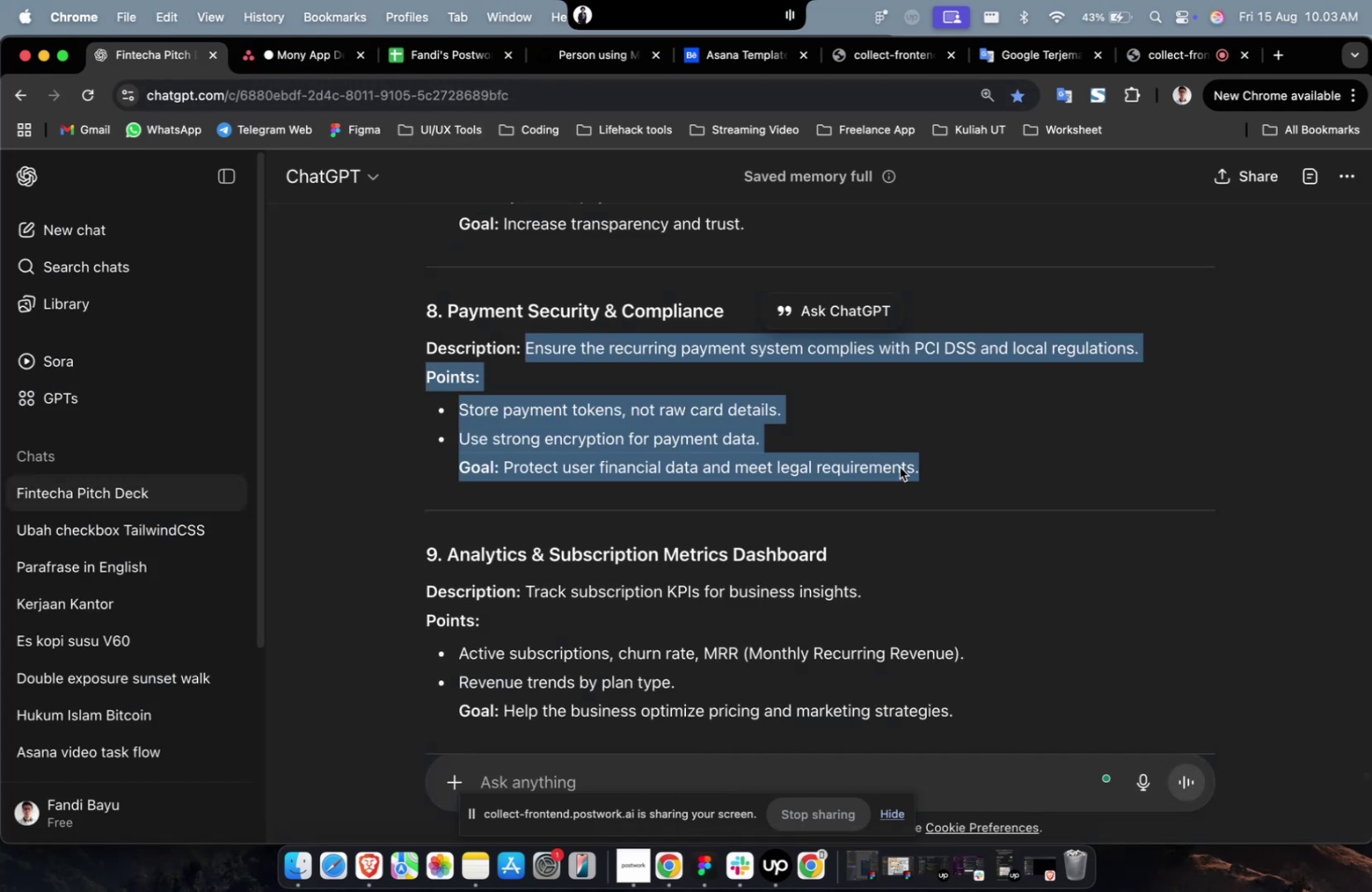 
scroll: coordinate [894, 515], scroll_direction: up, amount: 13.0
 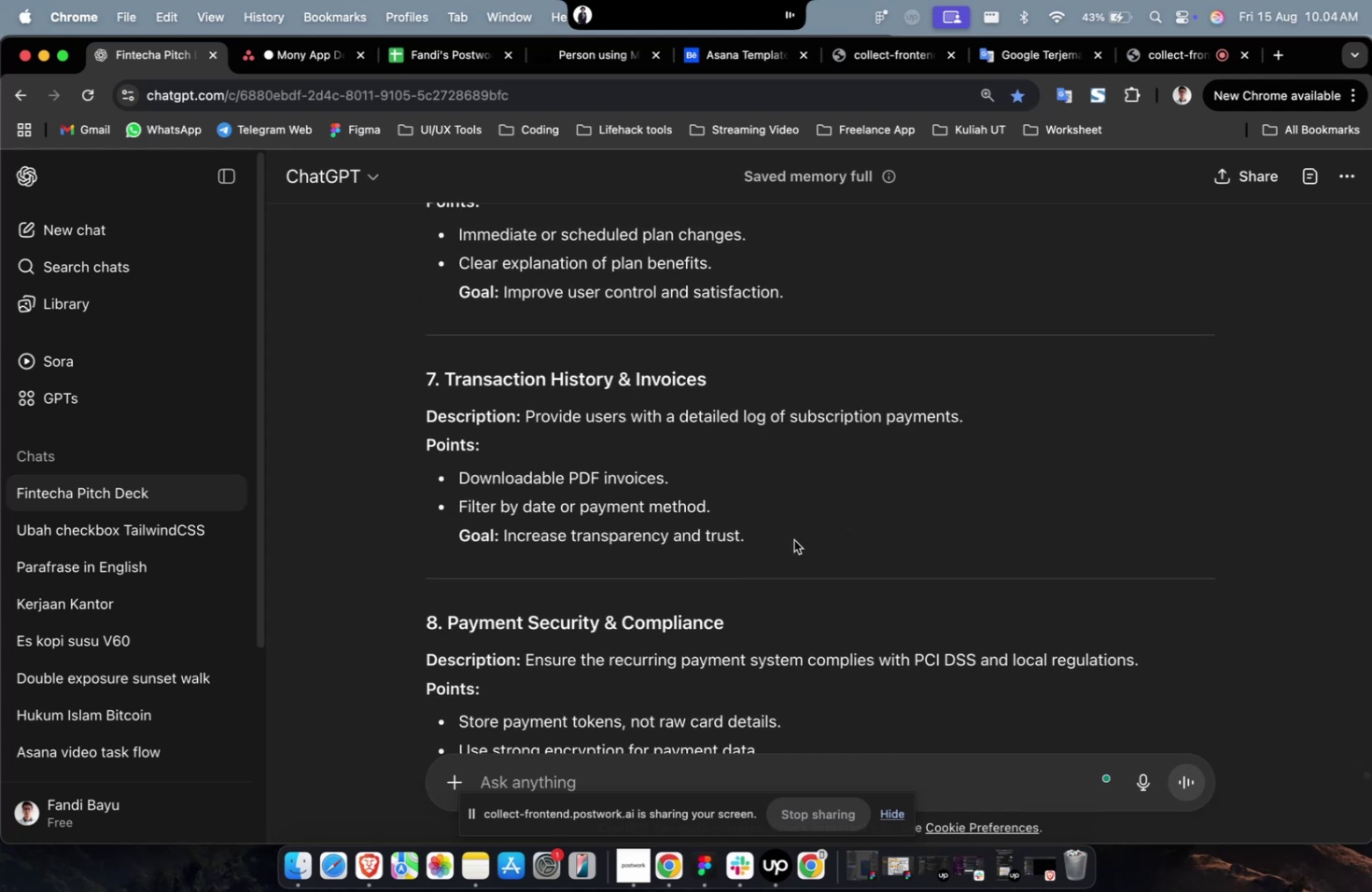 
left_click_drag(start_coordinate=[772, 548], to_coordinate=[523, 425])
 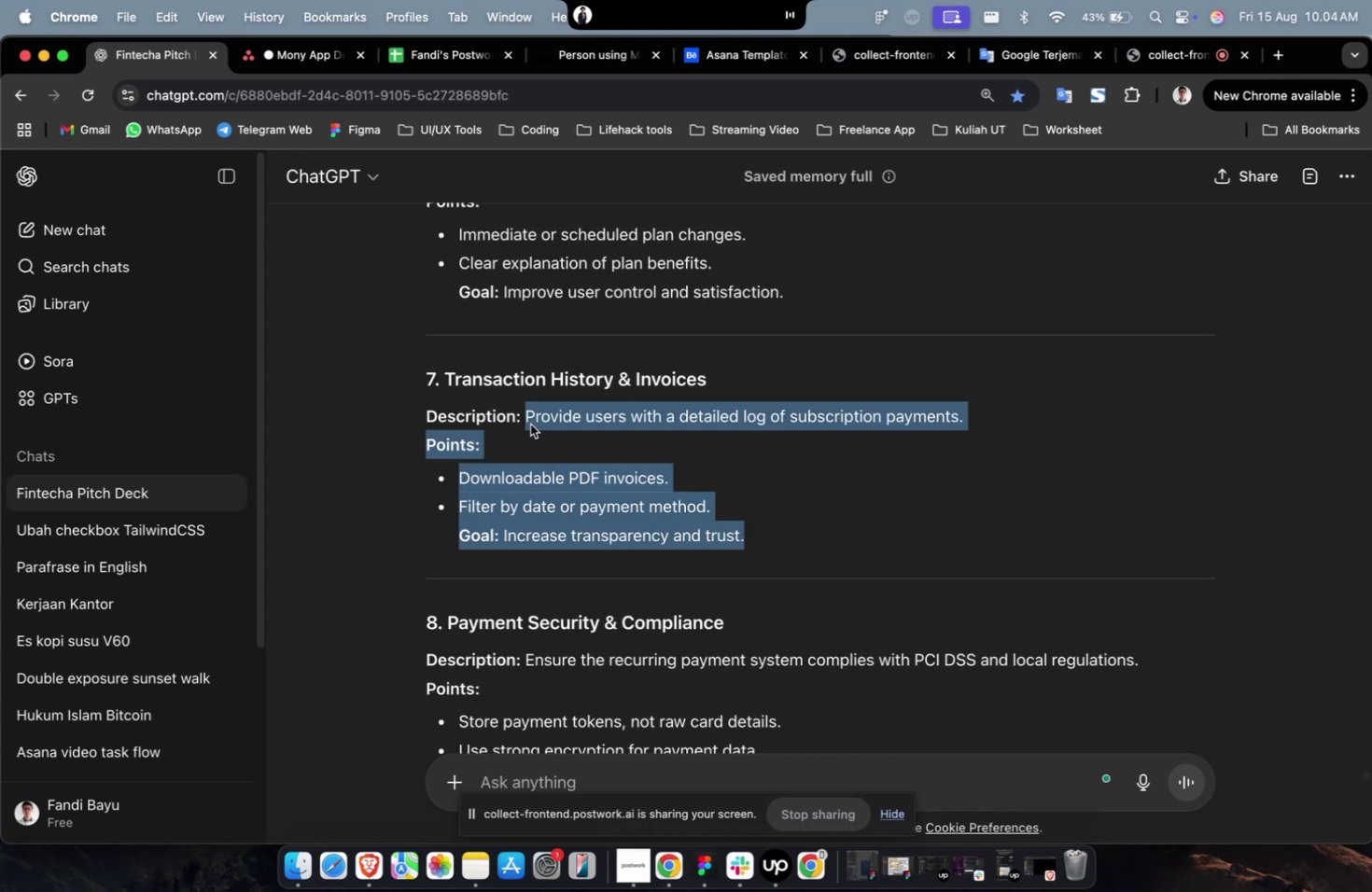 
key(Meta+C)
 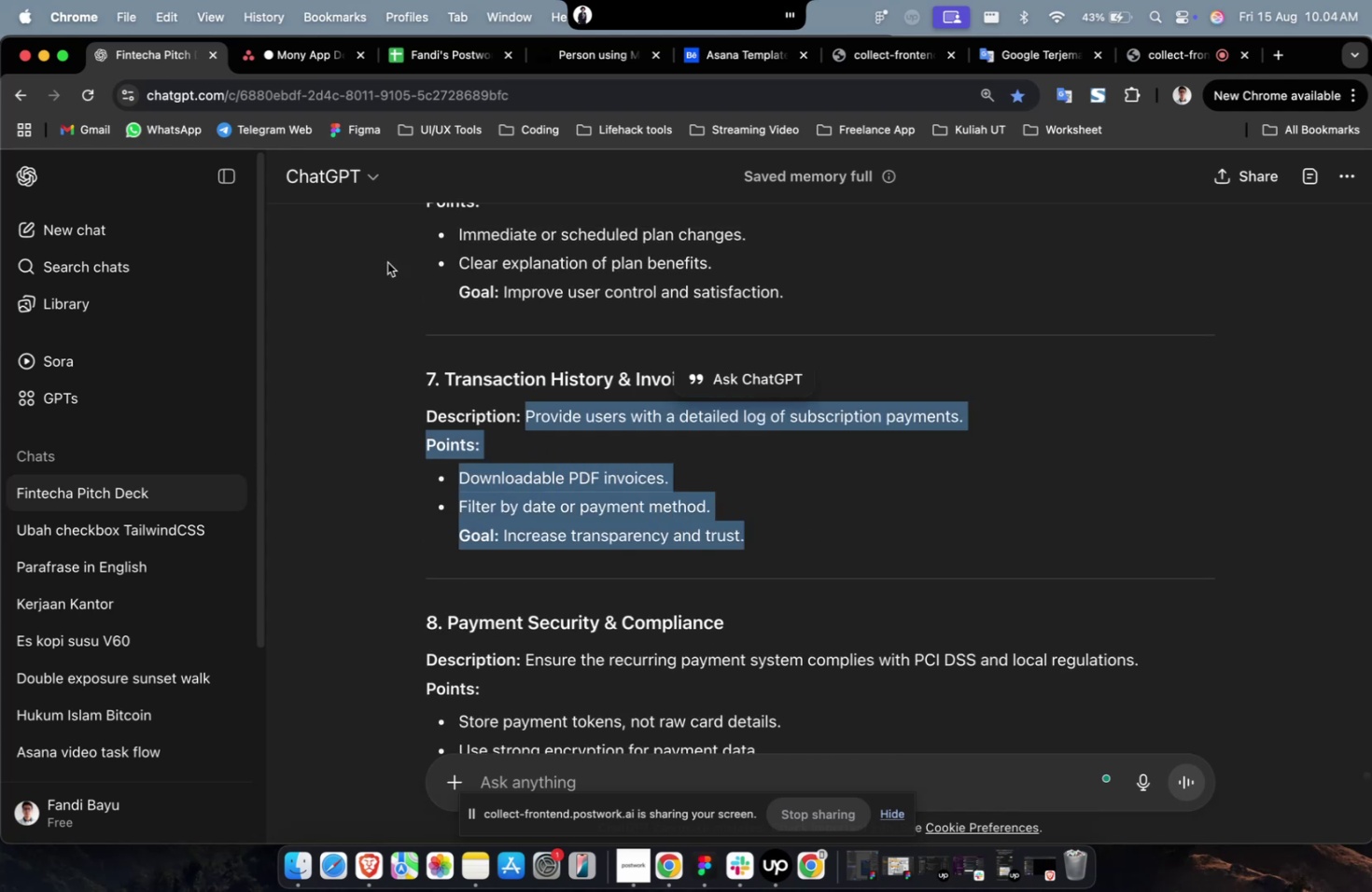 
key(Meta+C)
 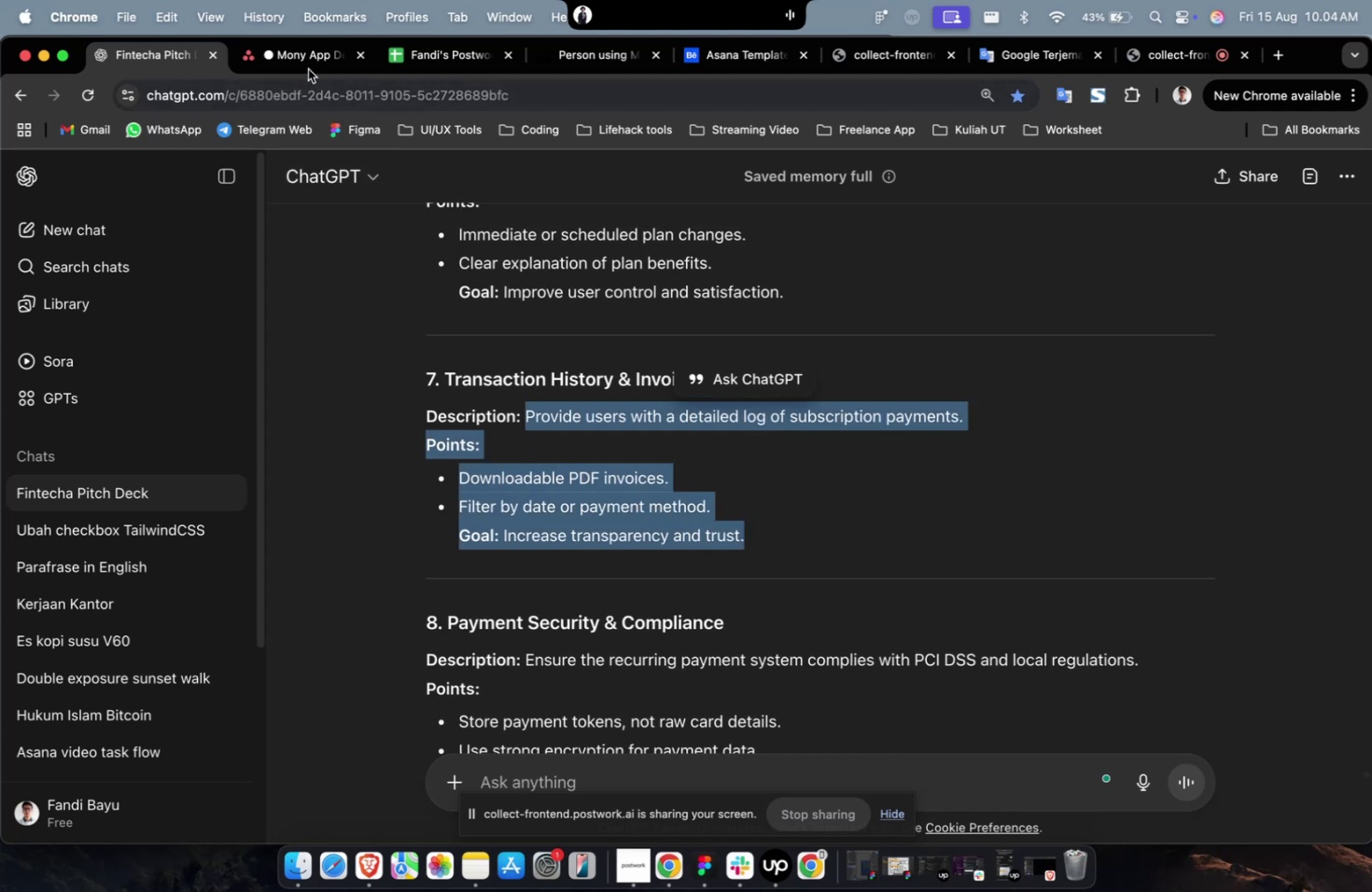 
left_click([312, 66])
 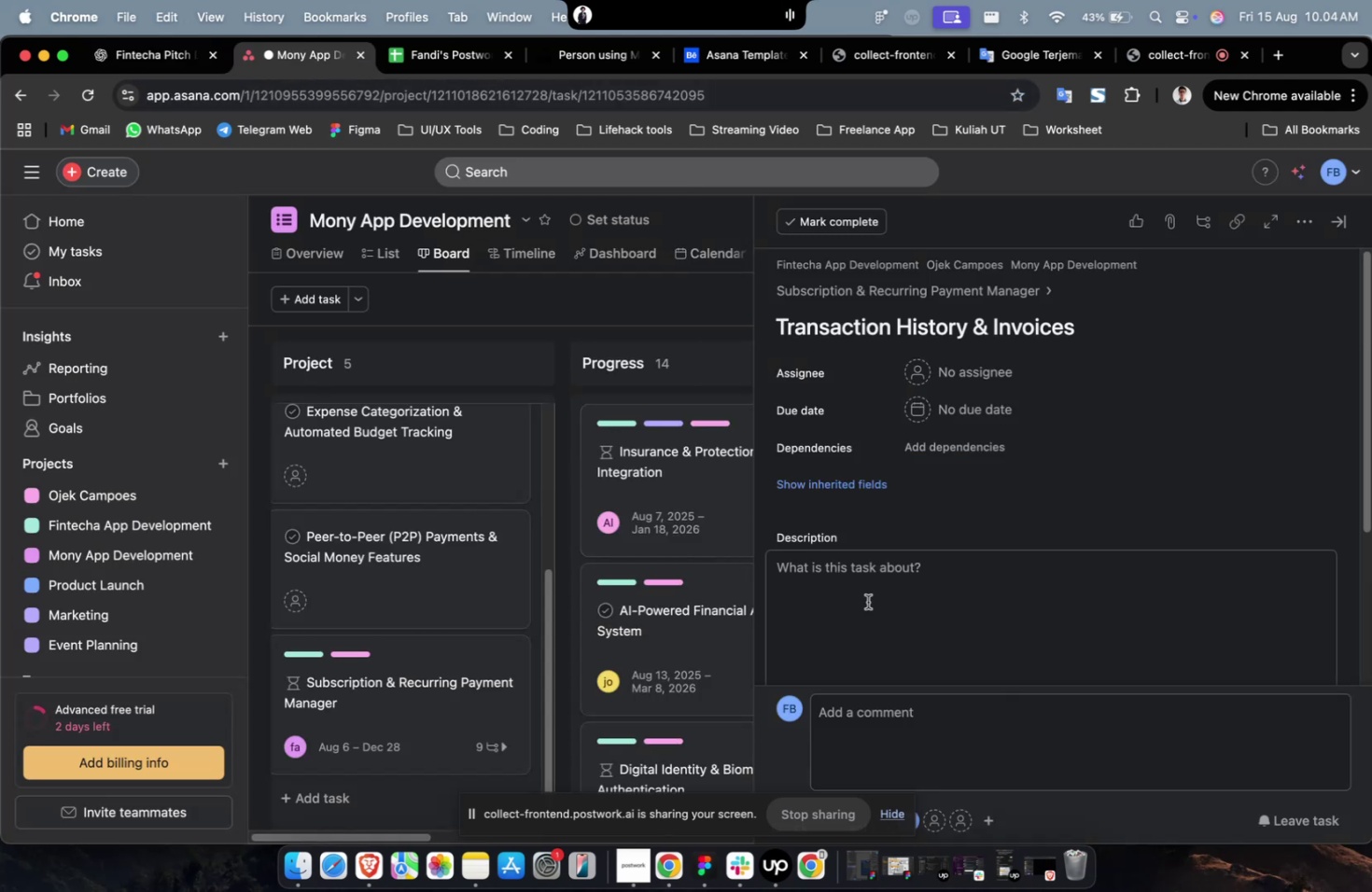 
double_click([867, 601])
 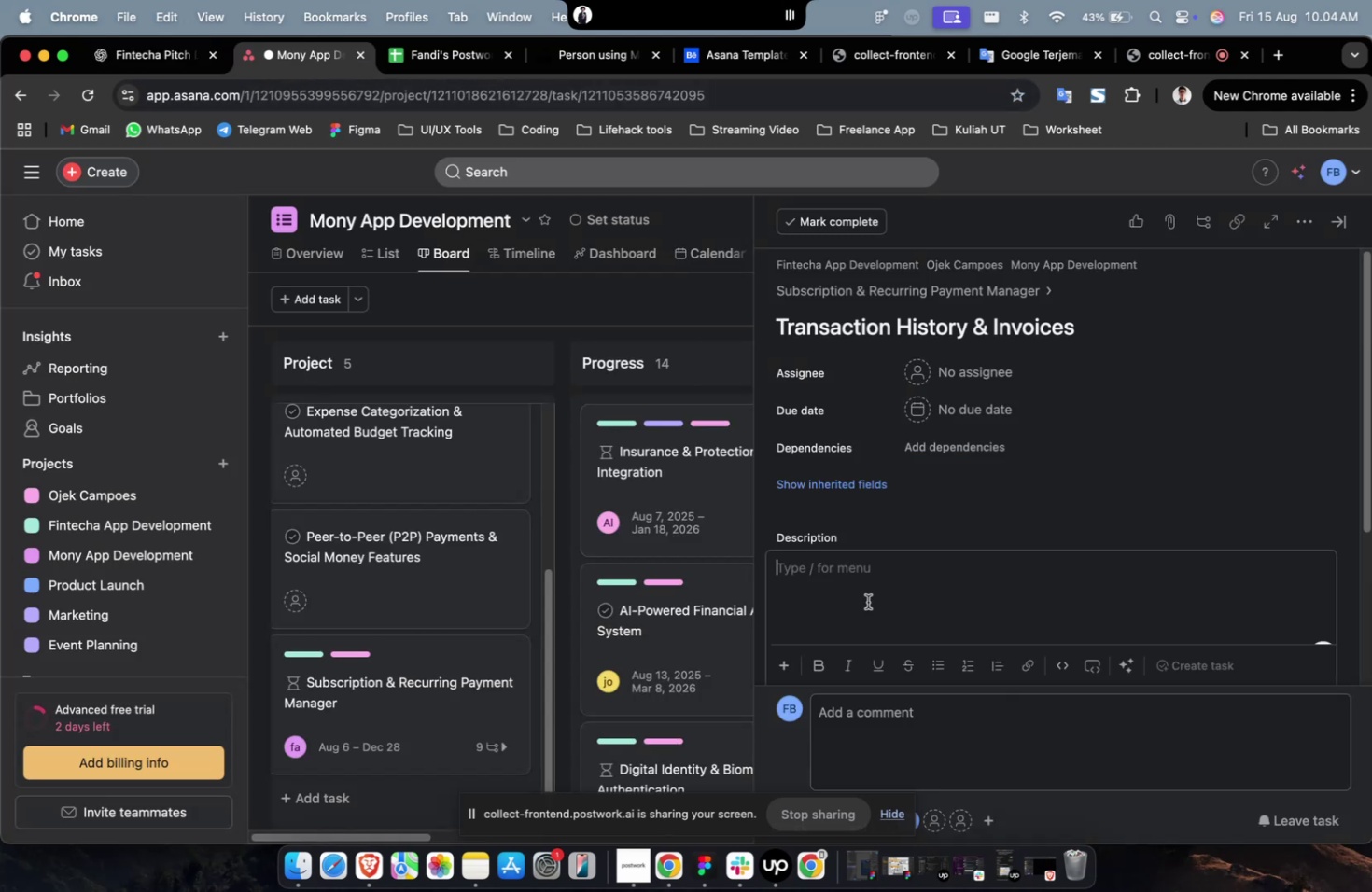 
key(Meta+V)
 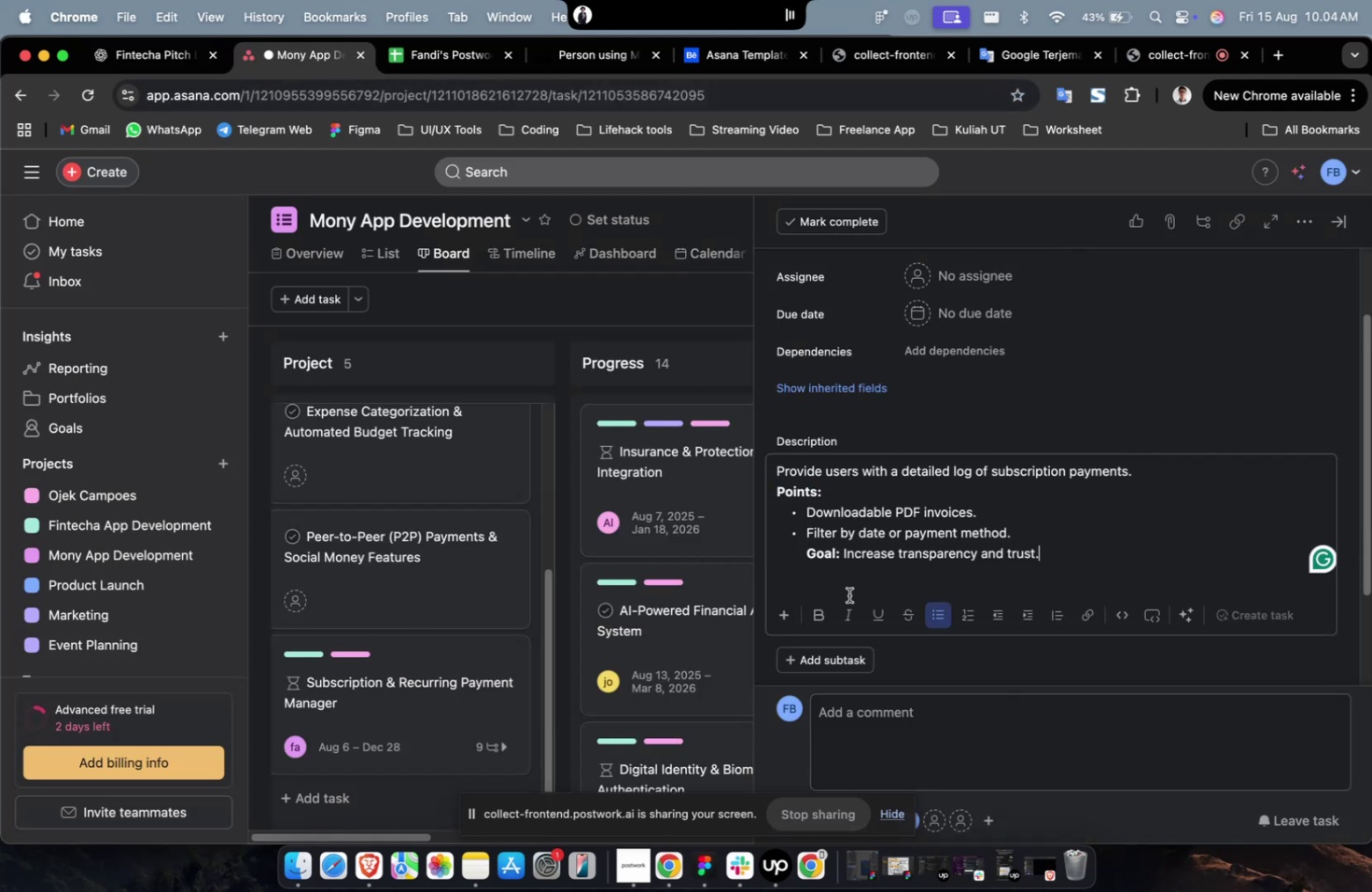 
scroll: coordinate [848, 593], scroll_direction: up, amount: 7.0
 